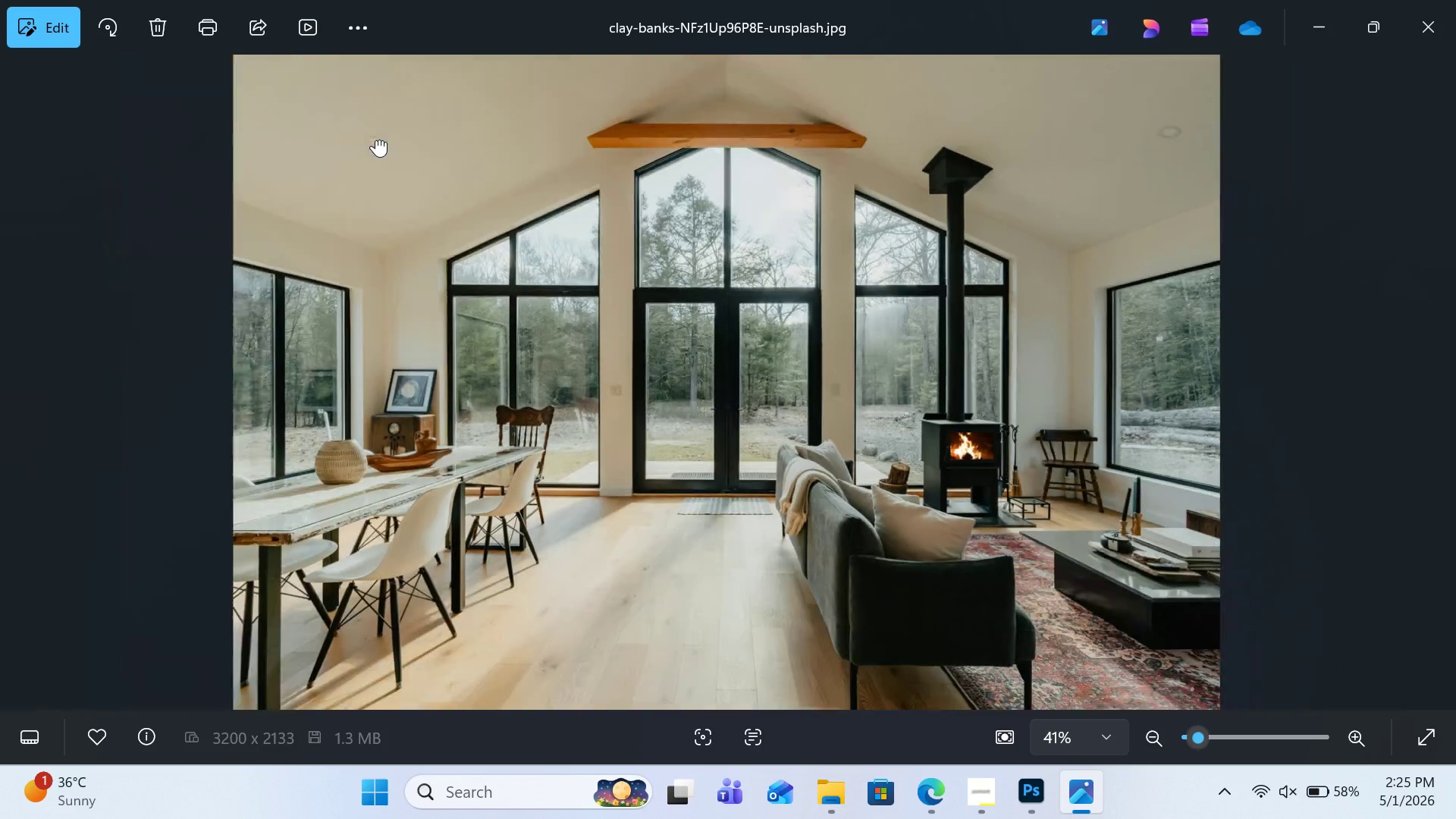 
key(ArrowRight)
 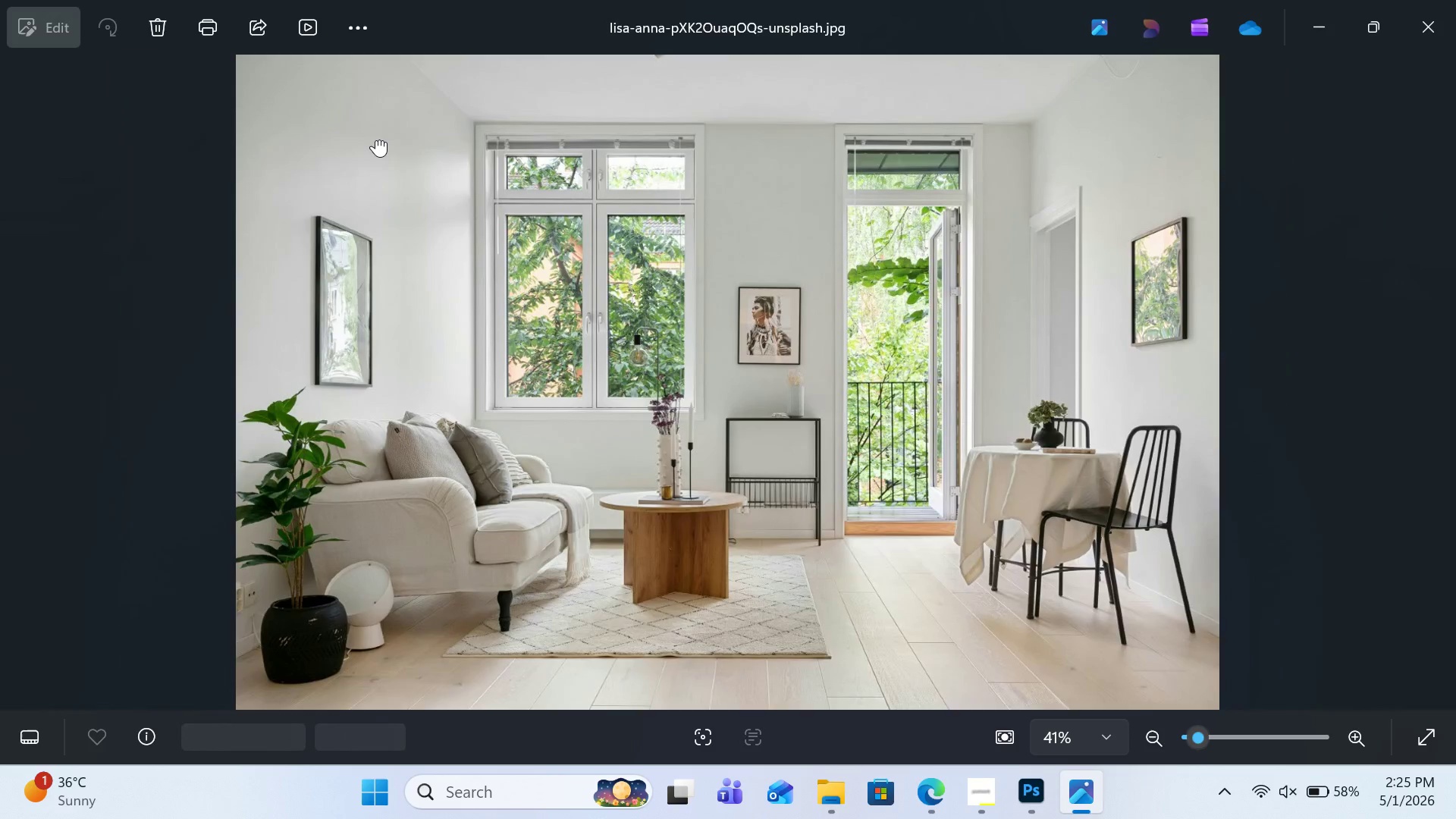 
key(ArrowRight)
 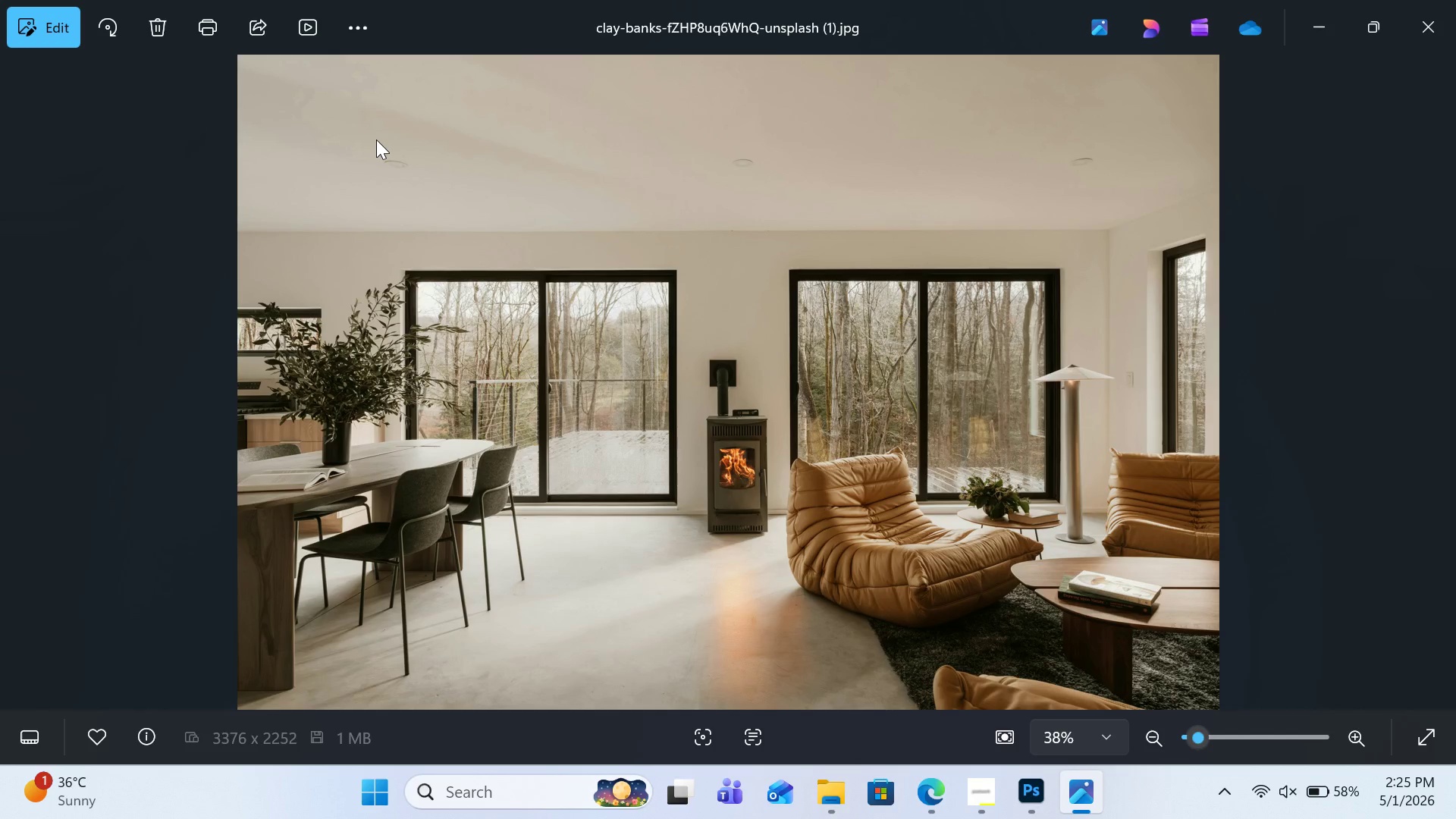 
key(ArrowRight)
 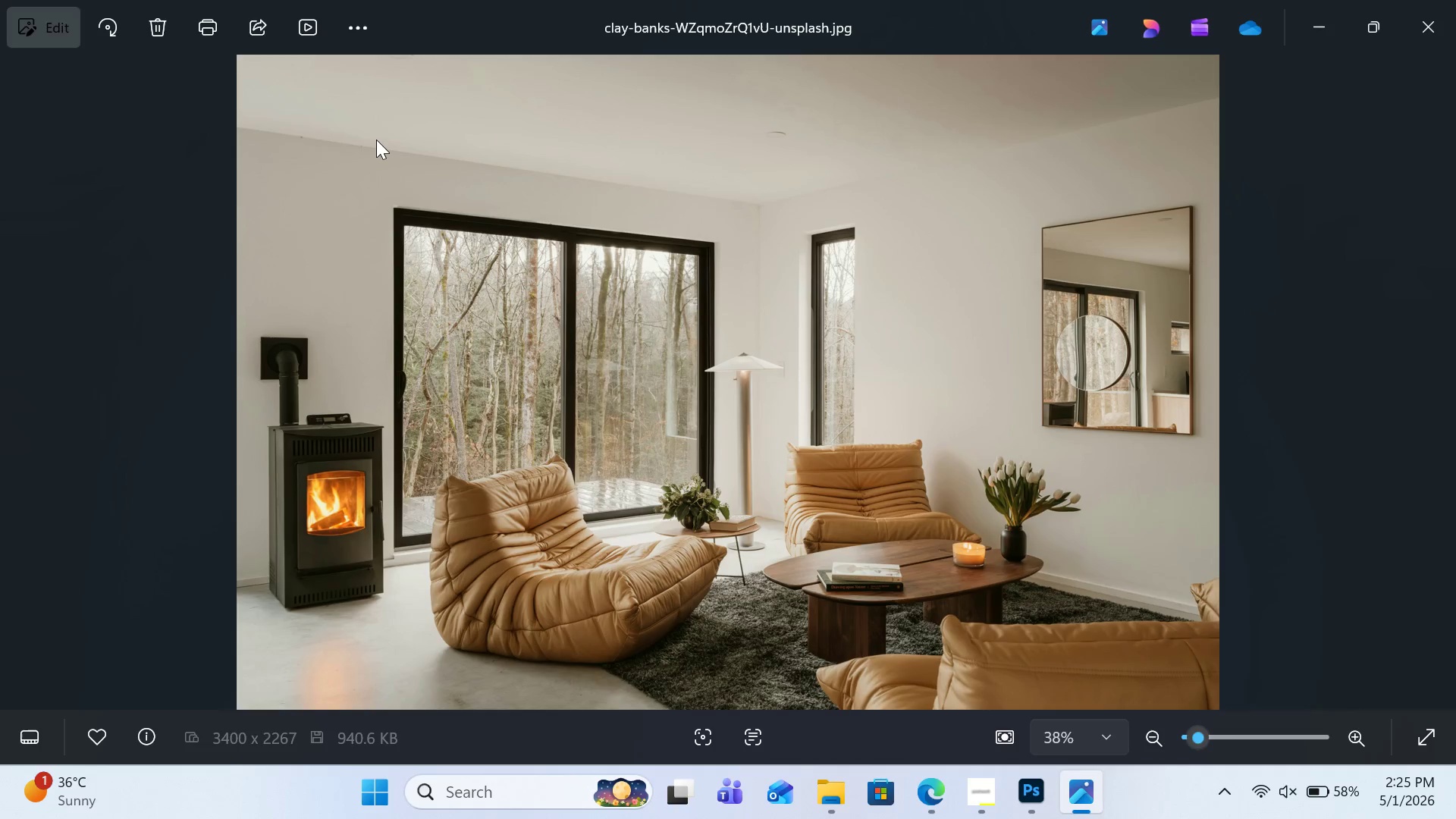 
key(ArrowLeft)
 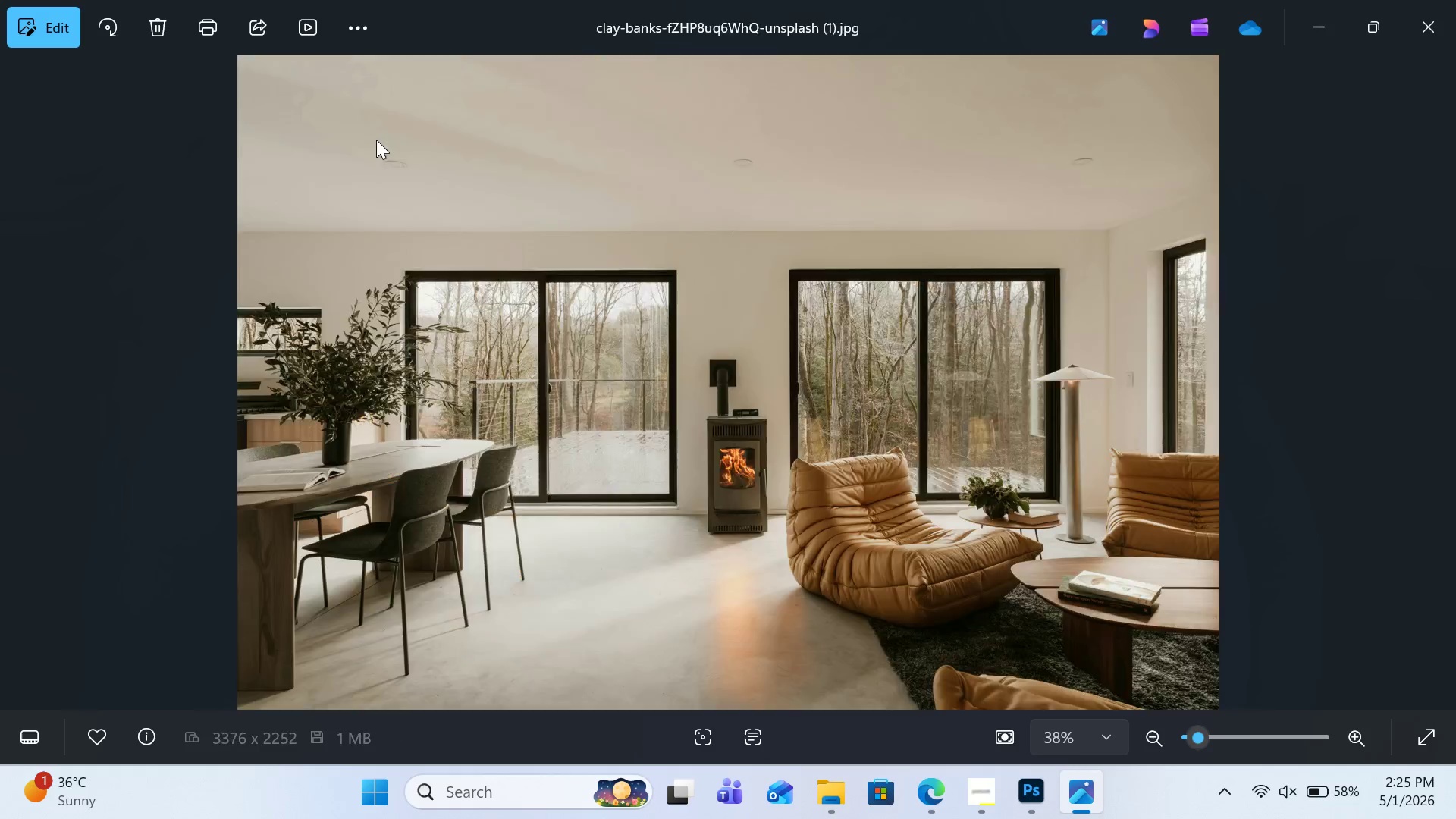 
key(ArrowRight)
 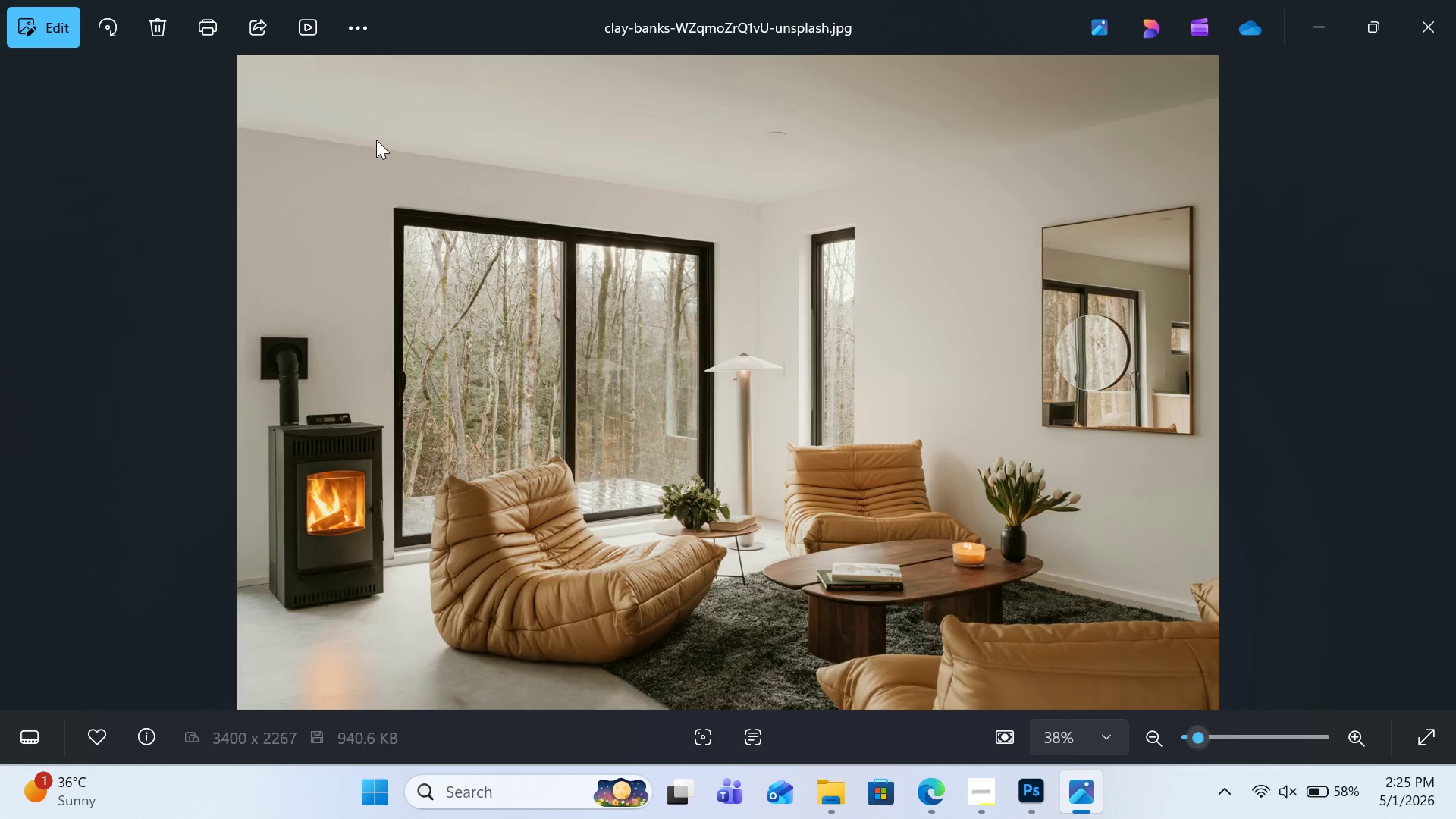 
key(ArrowRight)
 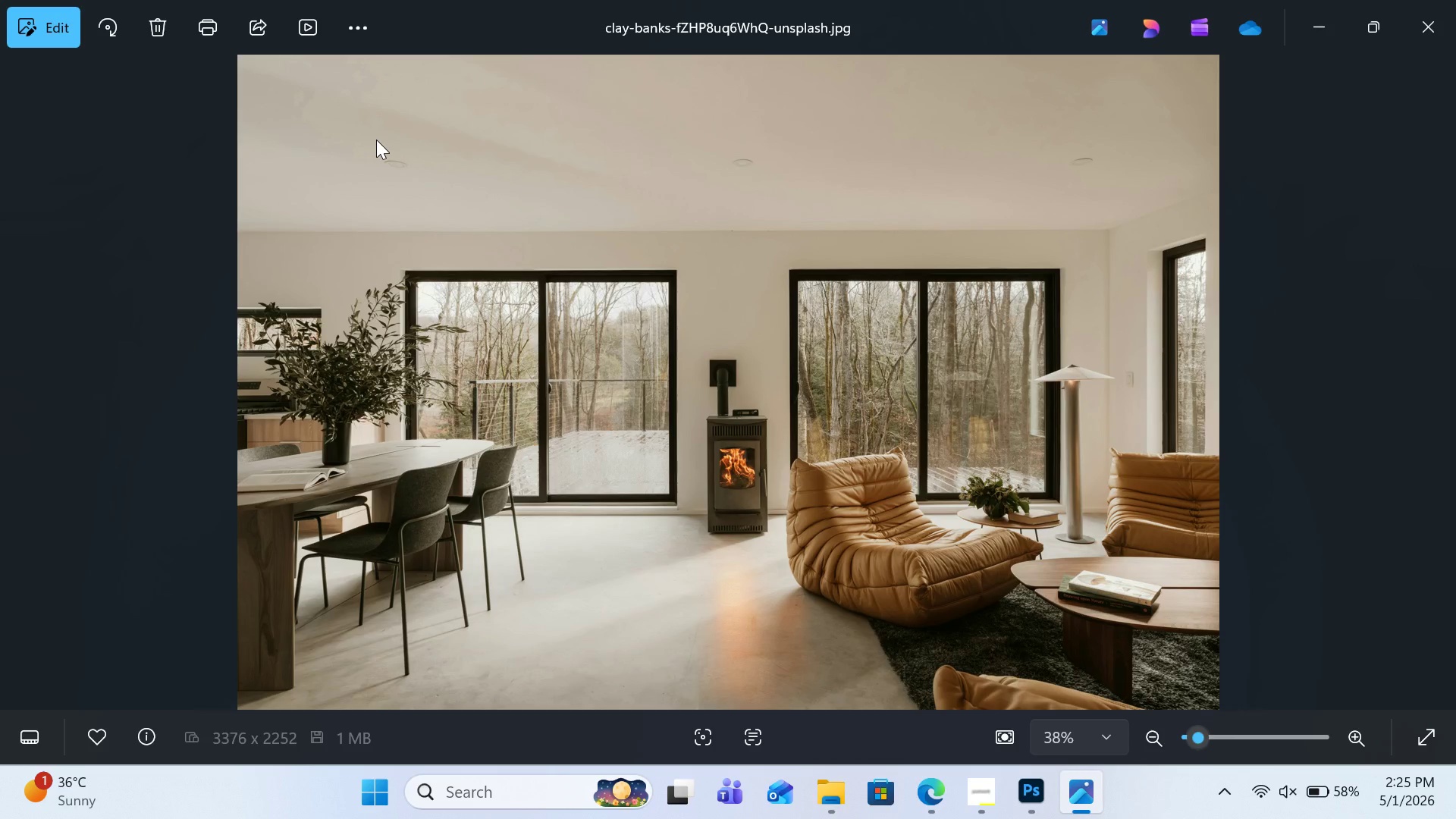 
key(ArrowRight)
 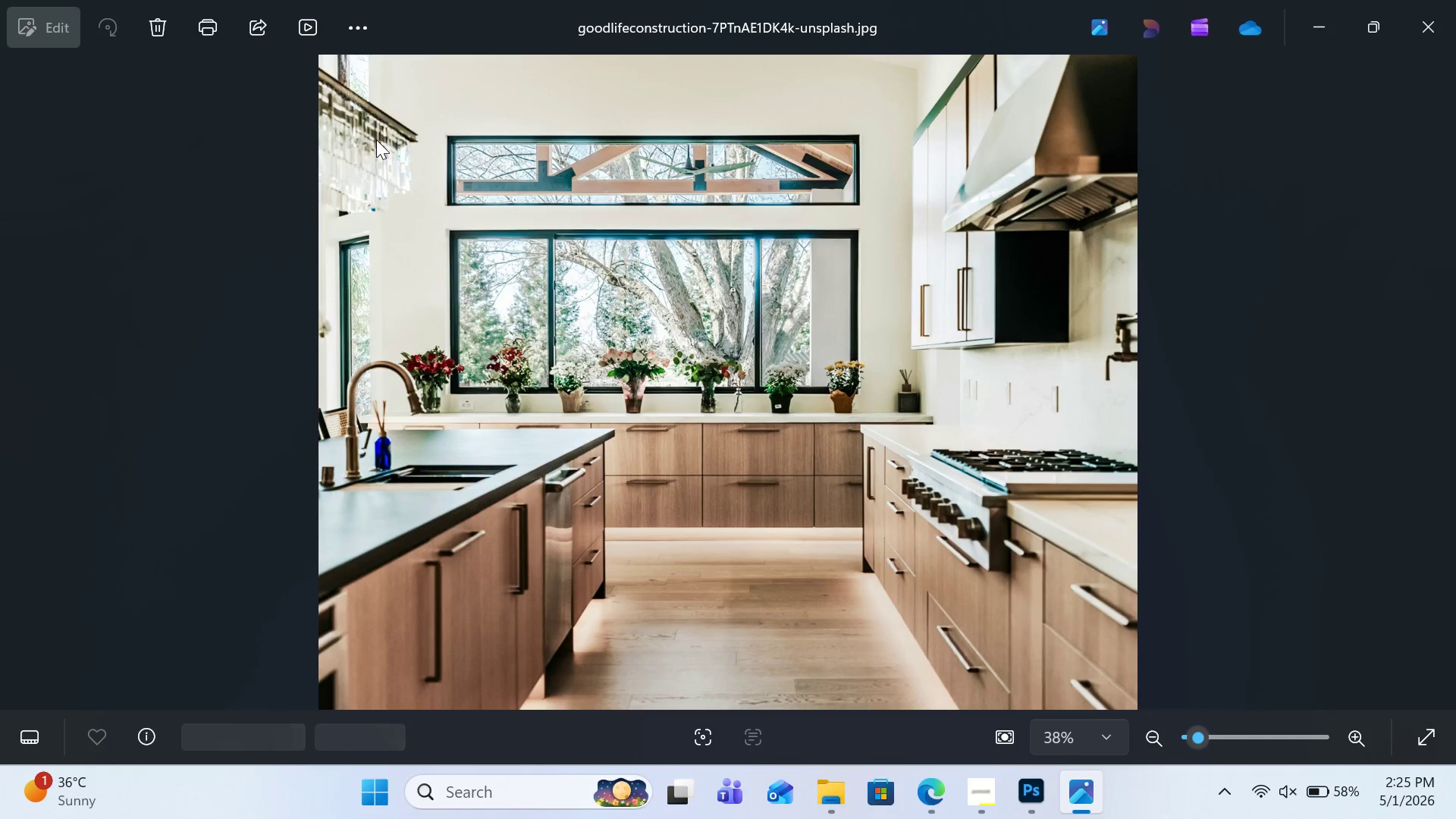 
key(ArrowRight)
 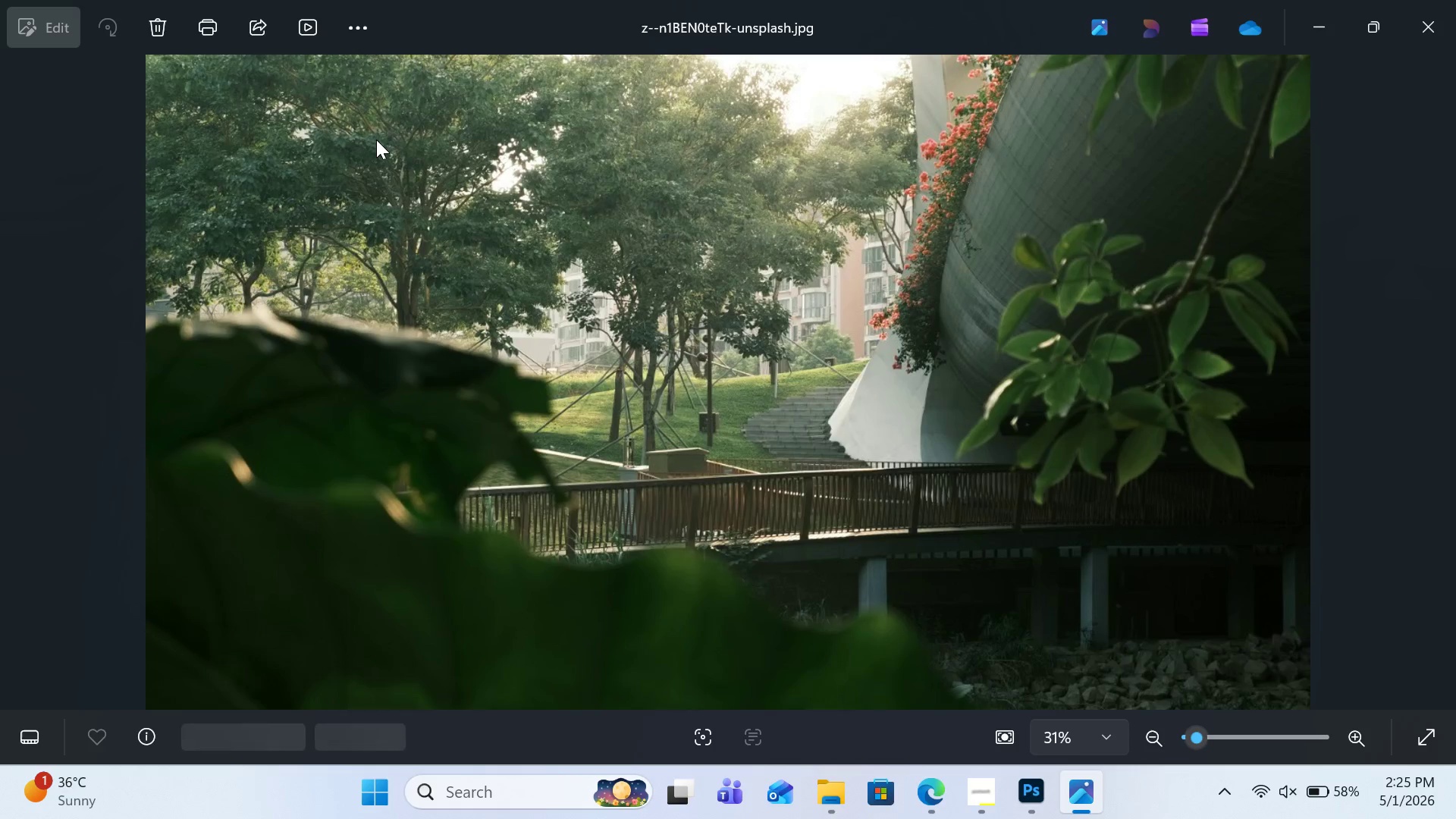 
key(ArrowLeft)
 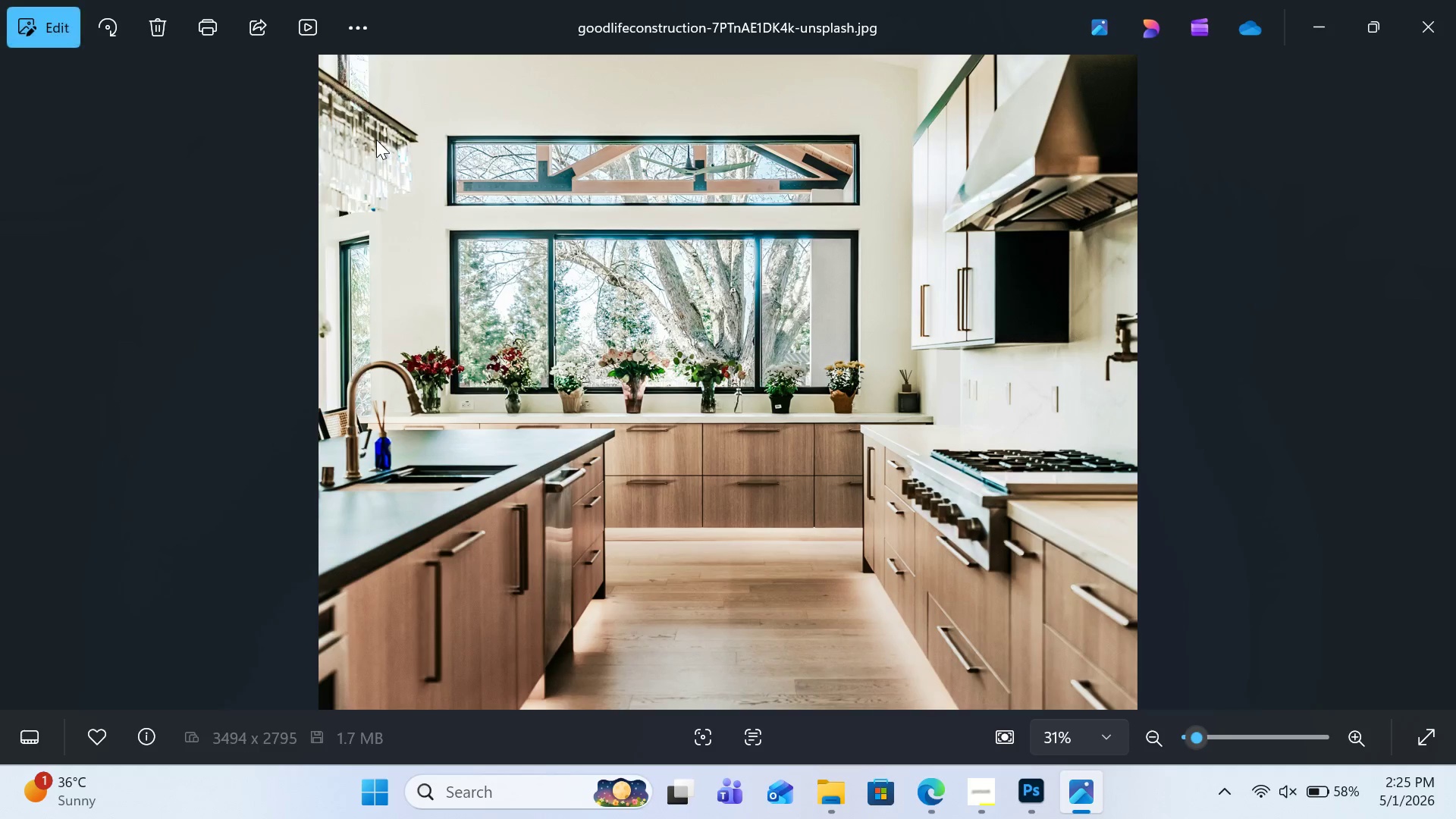 
key(ArrowLeft)
 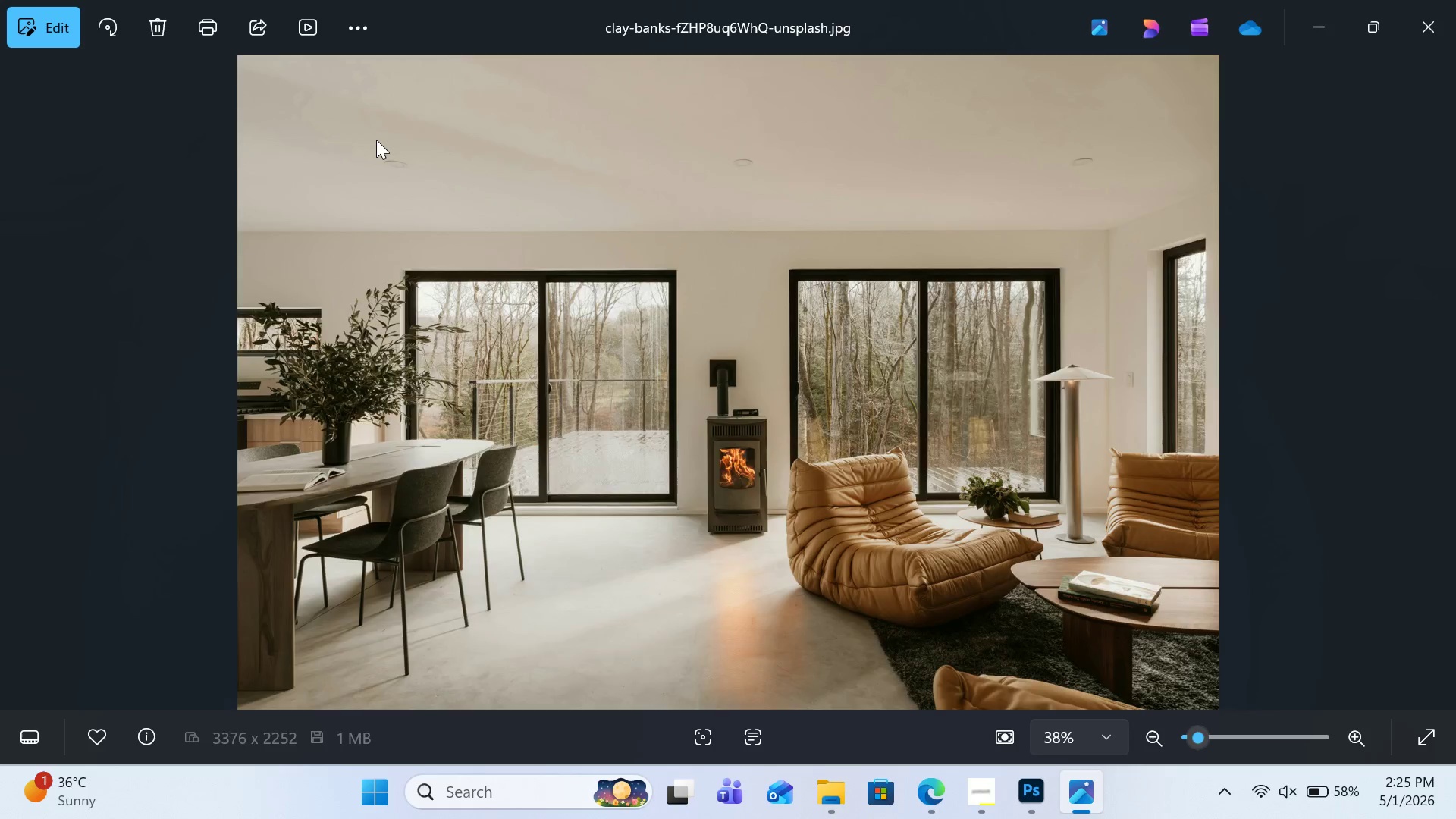 
key(ArrowLeft)
 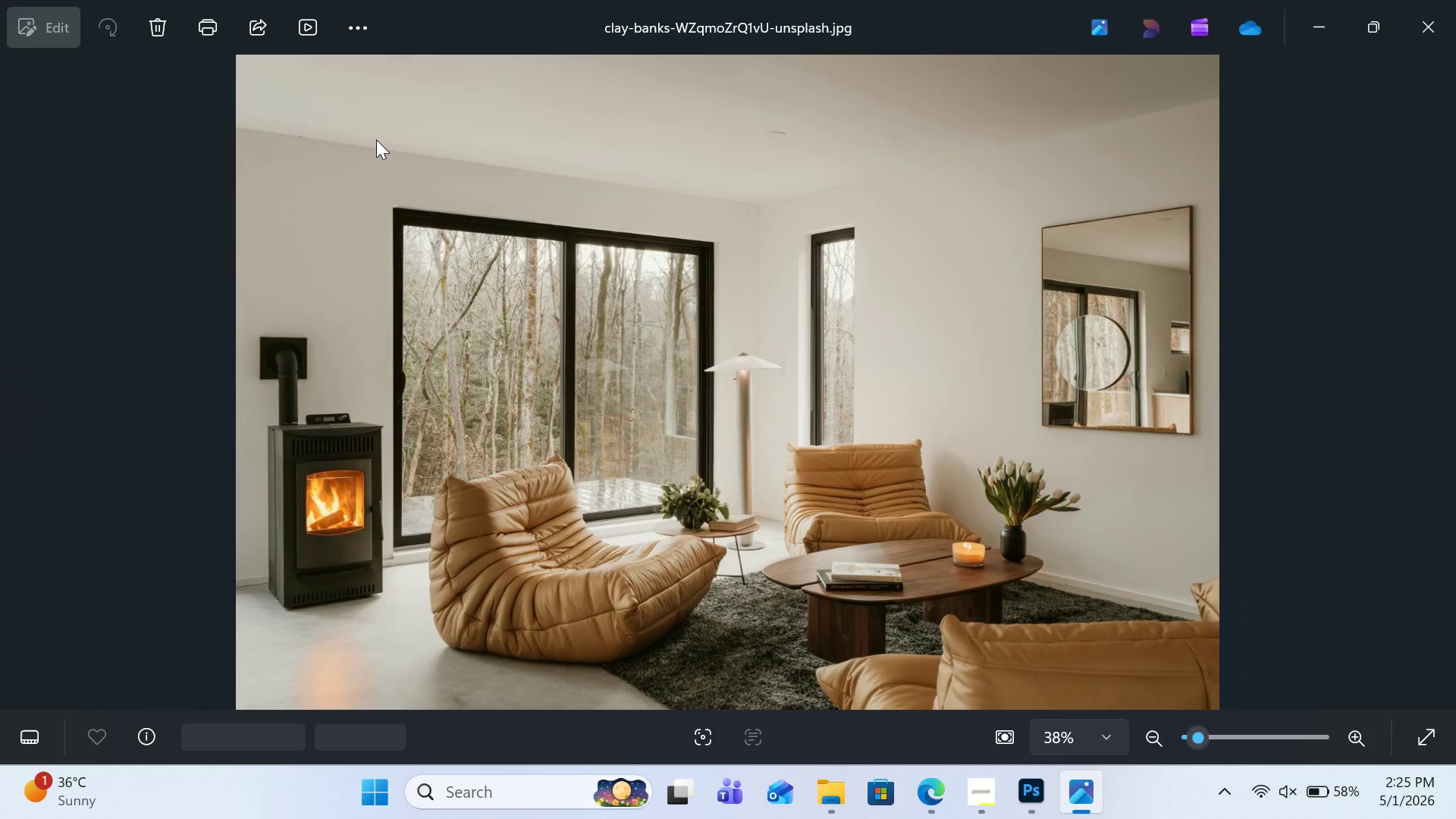 
key(ArrowLeft)
 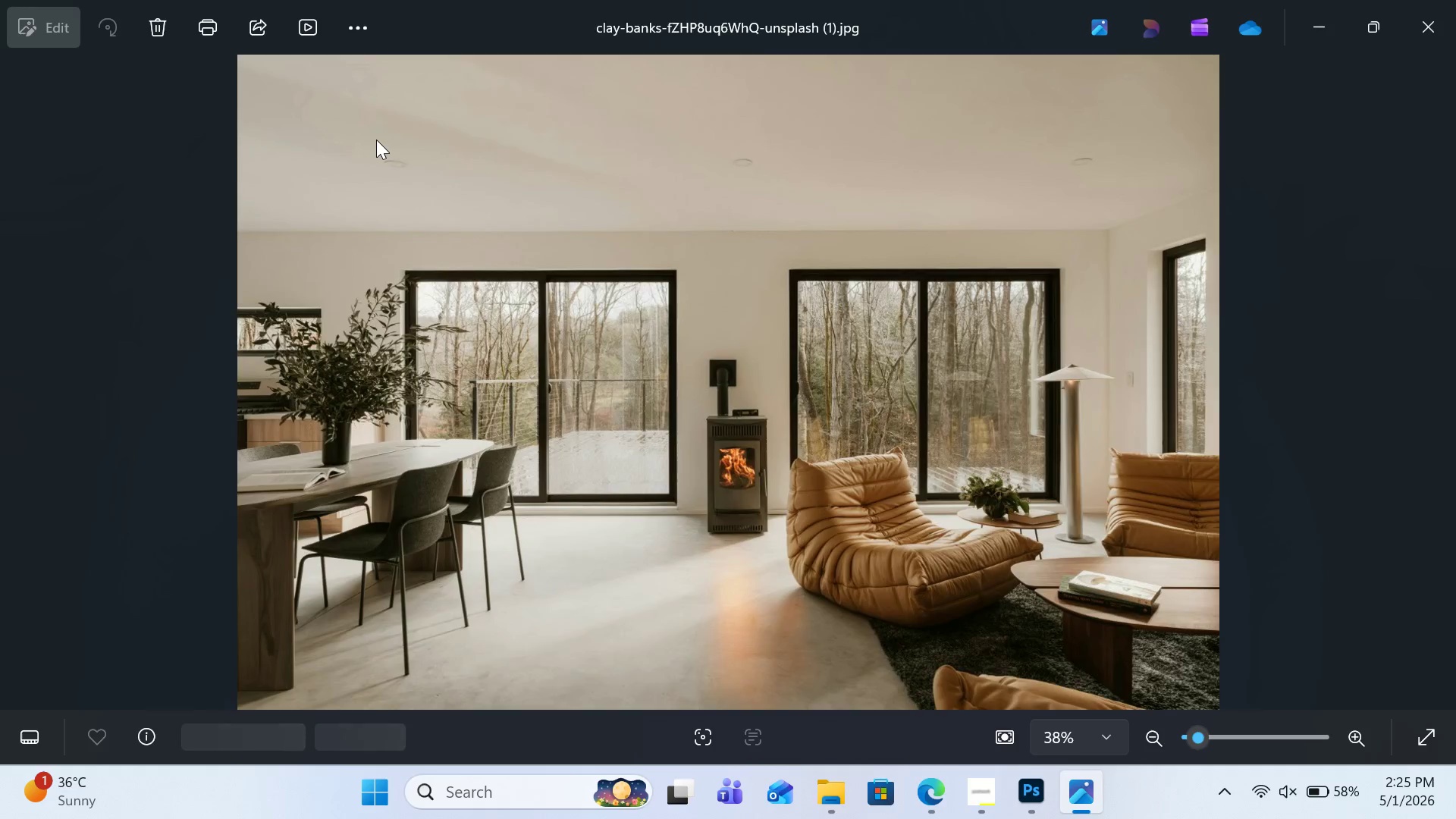 
key(ArrowLeft)
 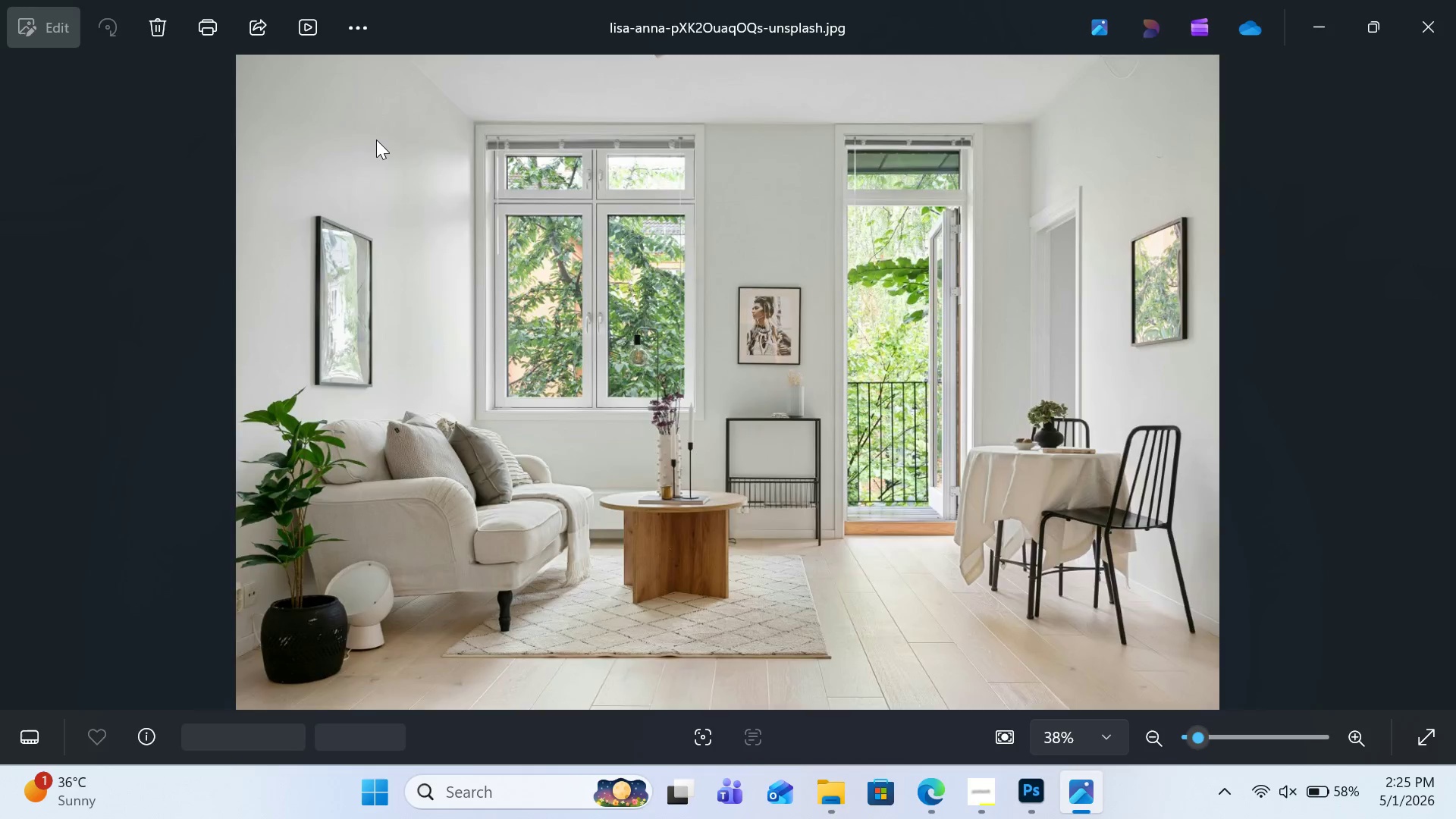 
key(ArrowLeft)
 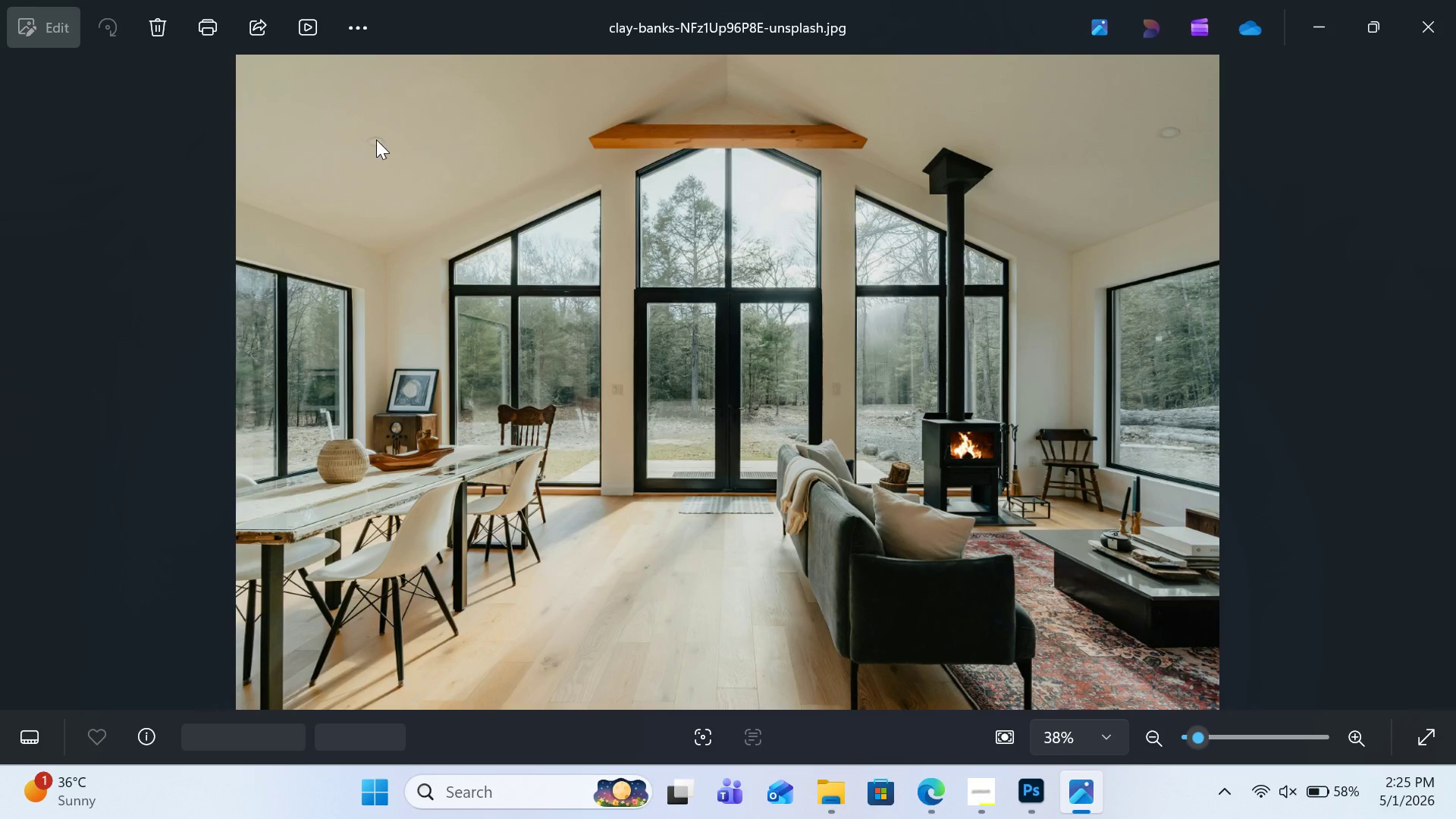 
key(ArrowLeft)
 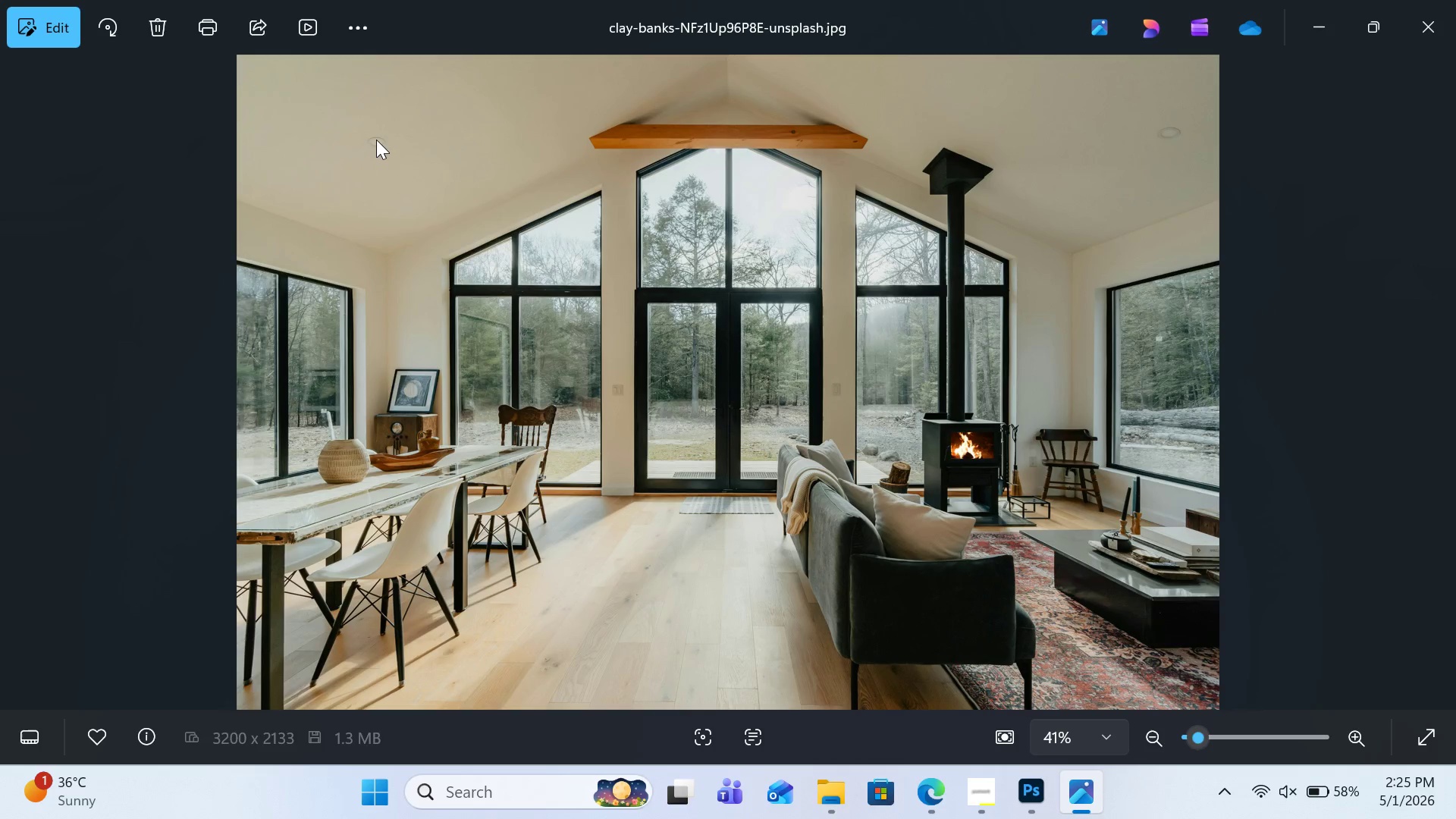 
key(ArrowLeft)
 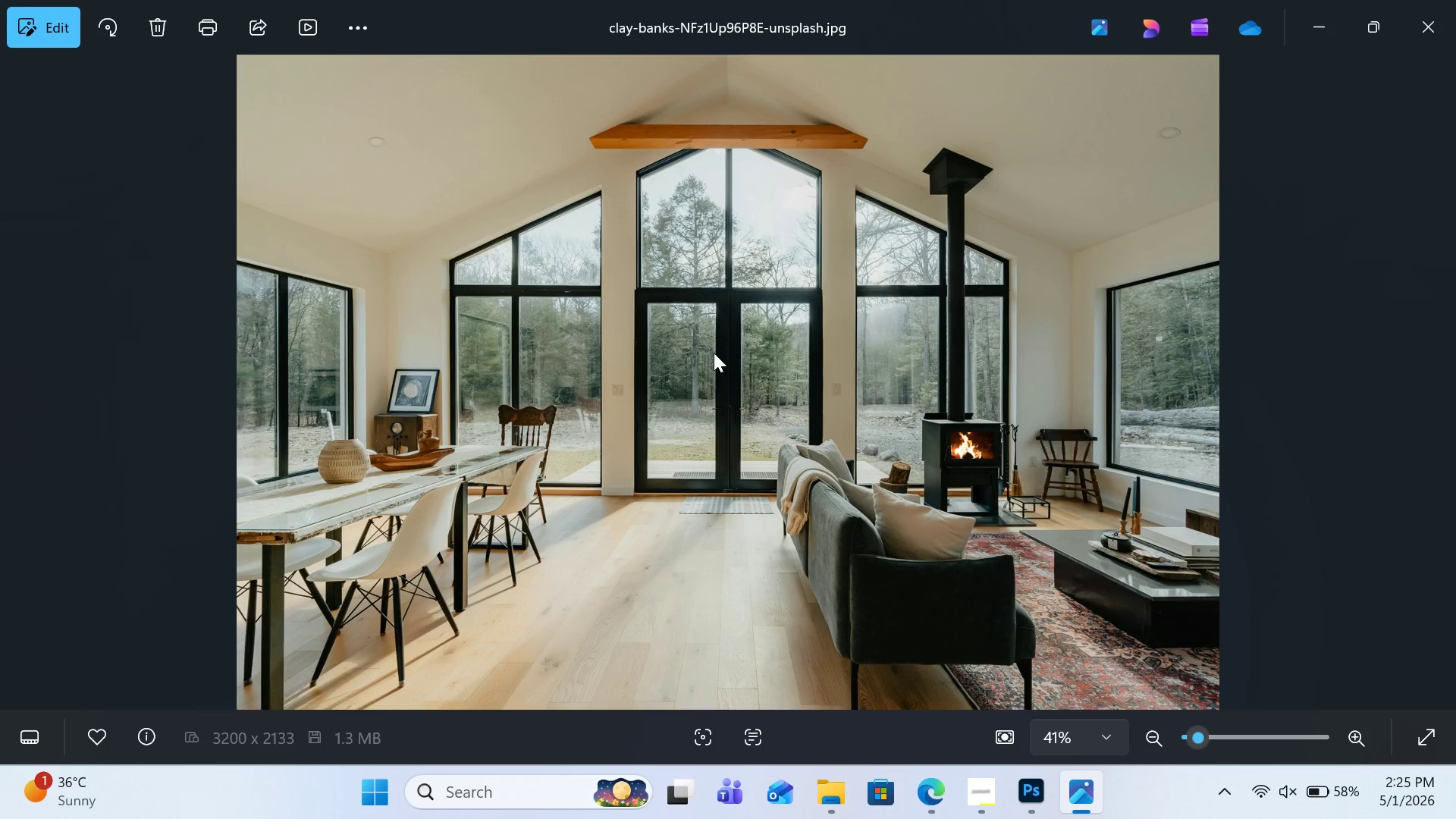 
key(ArrowLeft)
 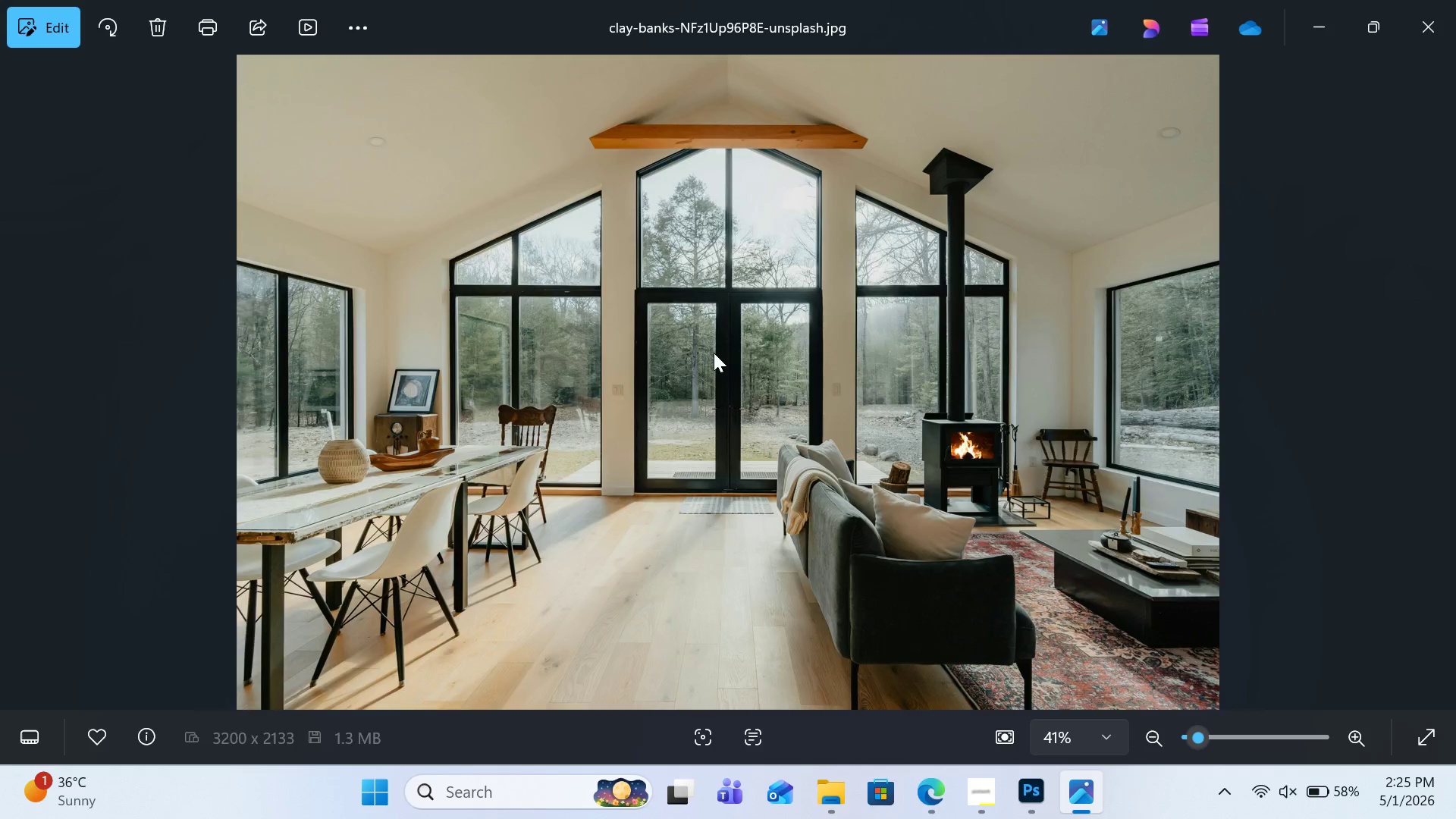 
key(ArrowRight)
 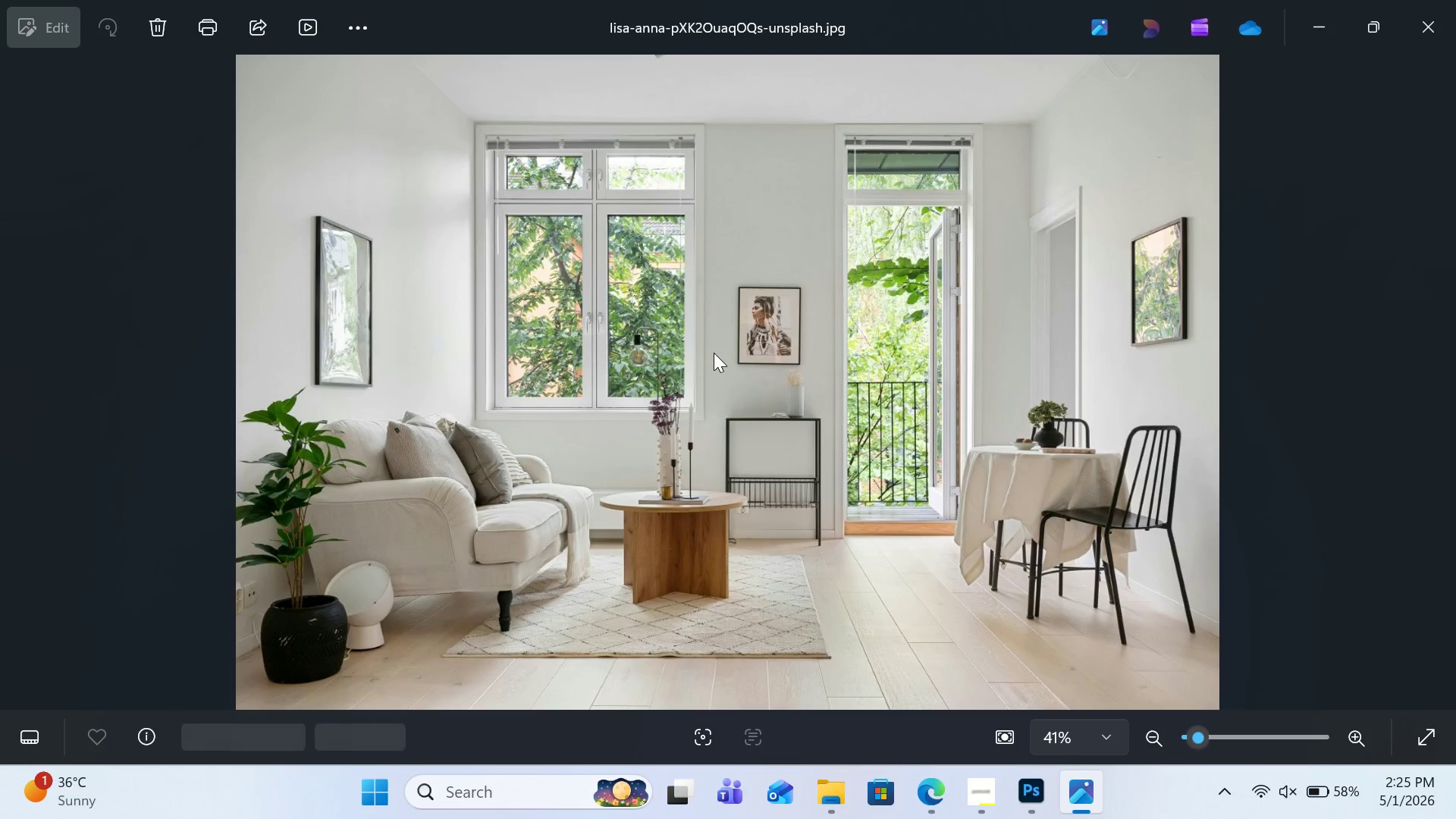 
key(ArrowLeft)
 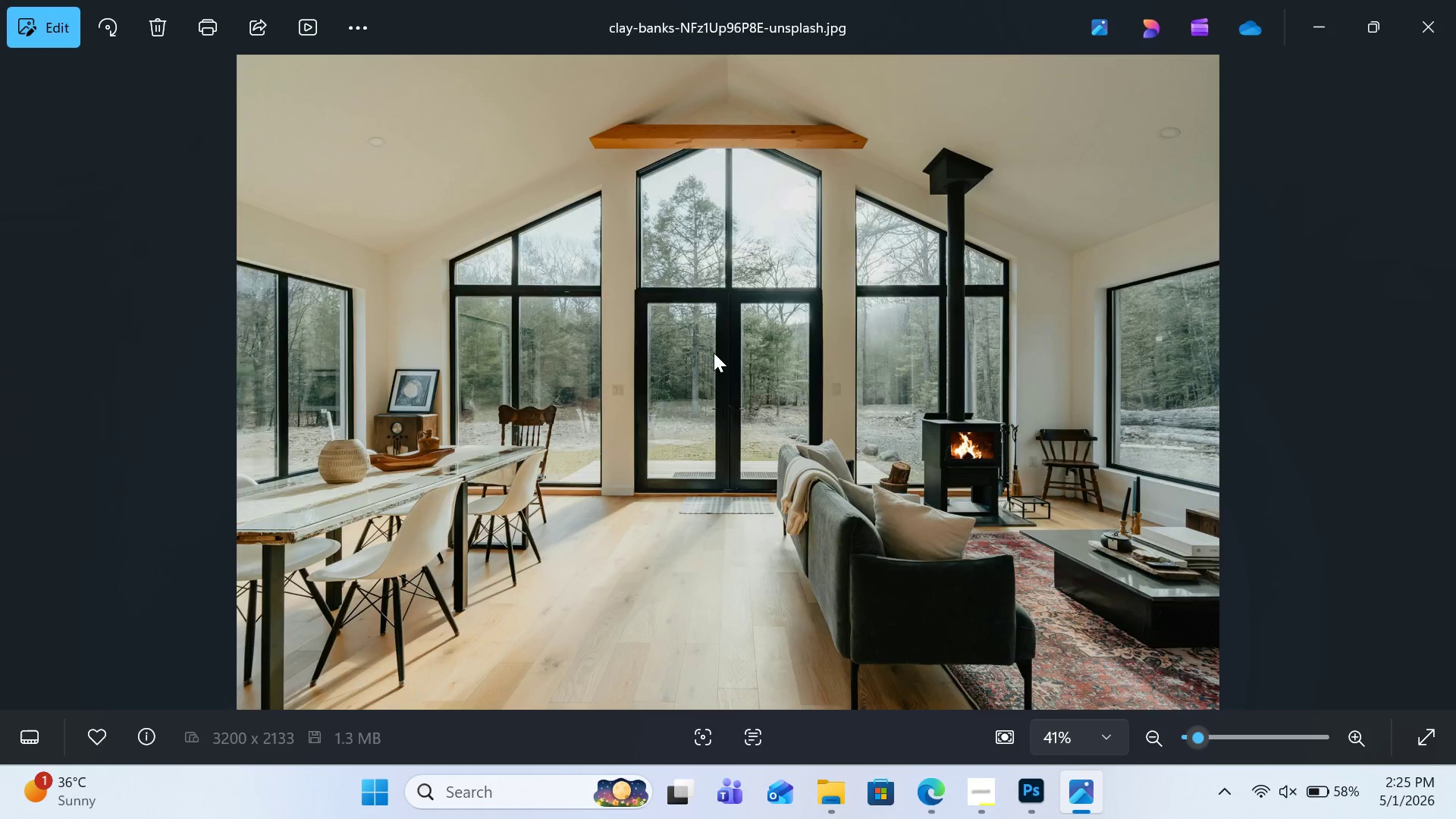 
key(ArrowRight)
 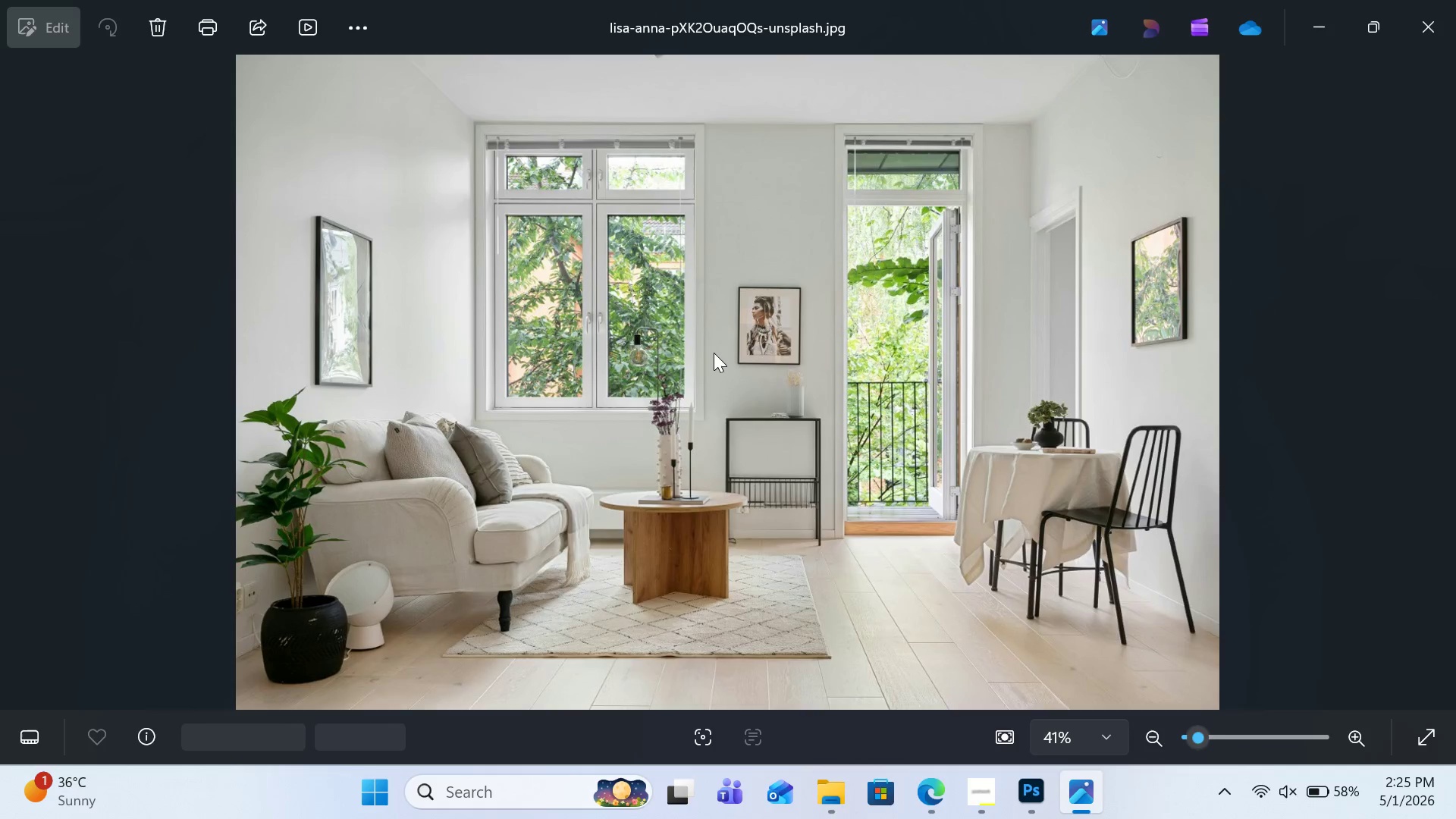 
key(ArrowRight)
 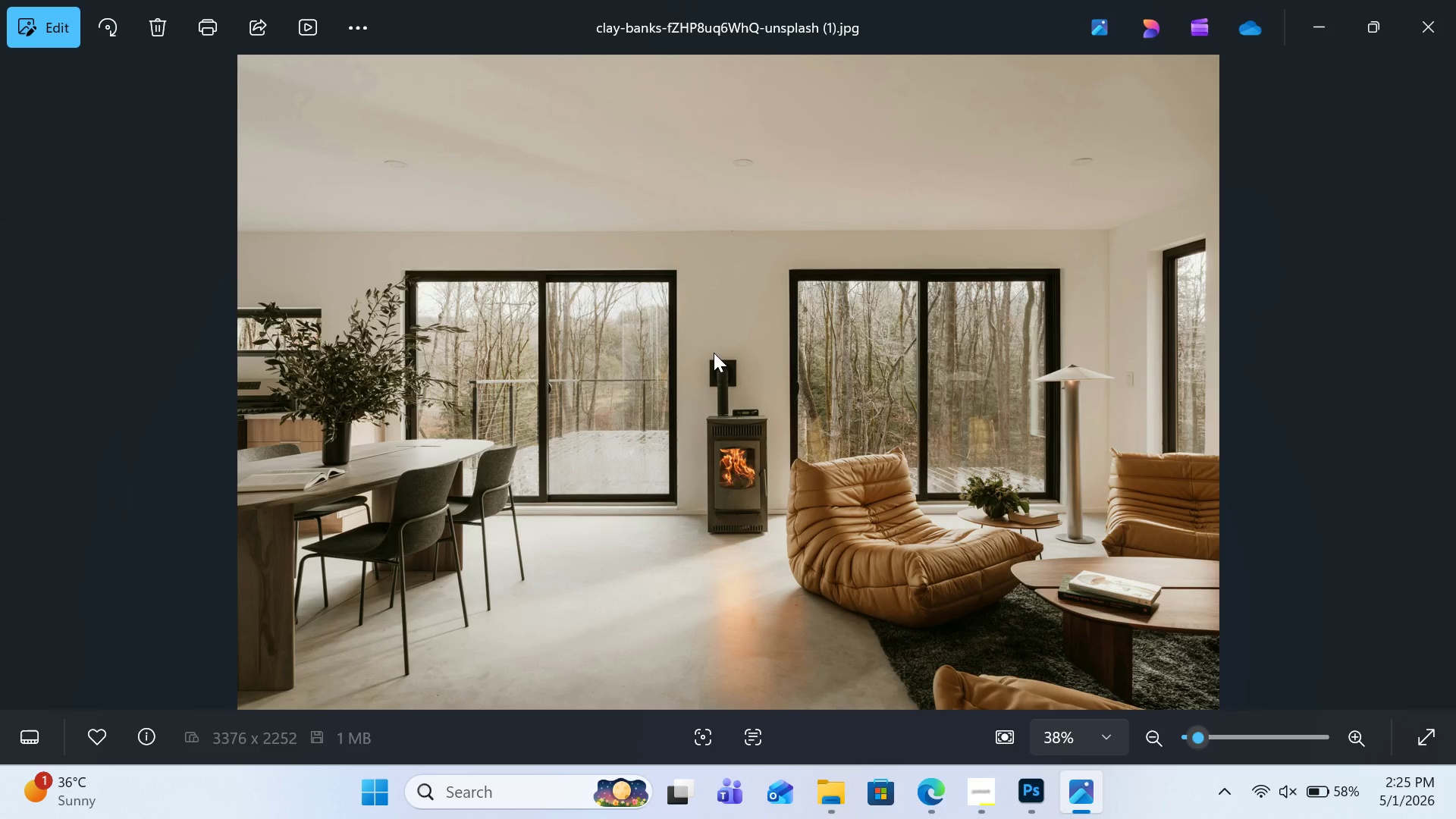 
key(ArrowRight)
 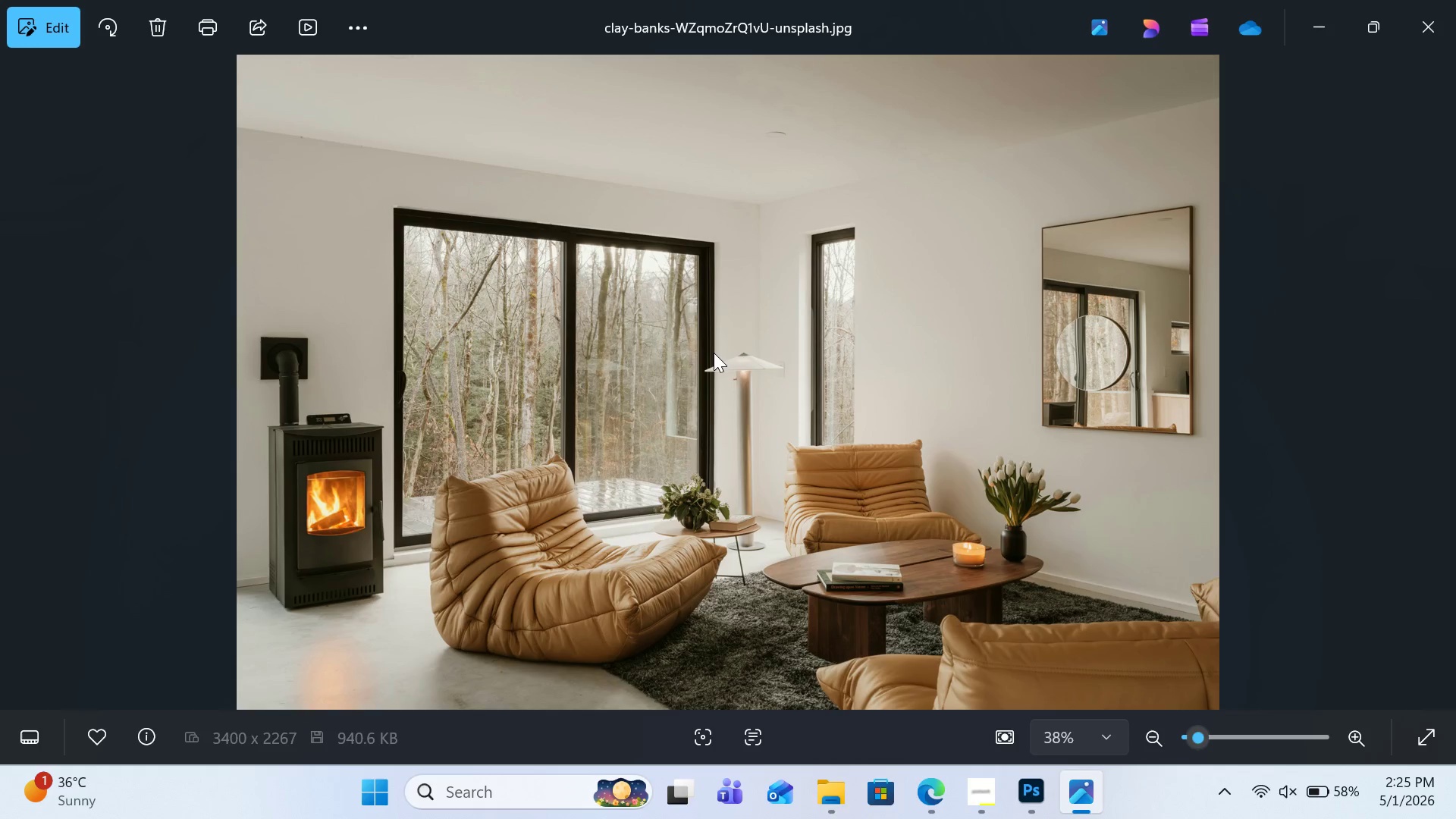 
key(ArrowRight)
 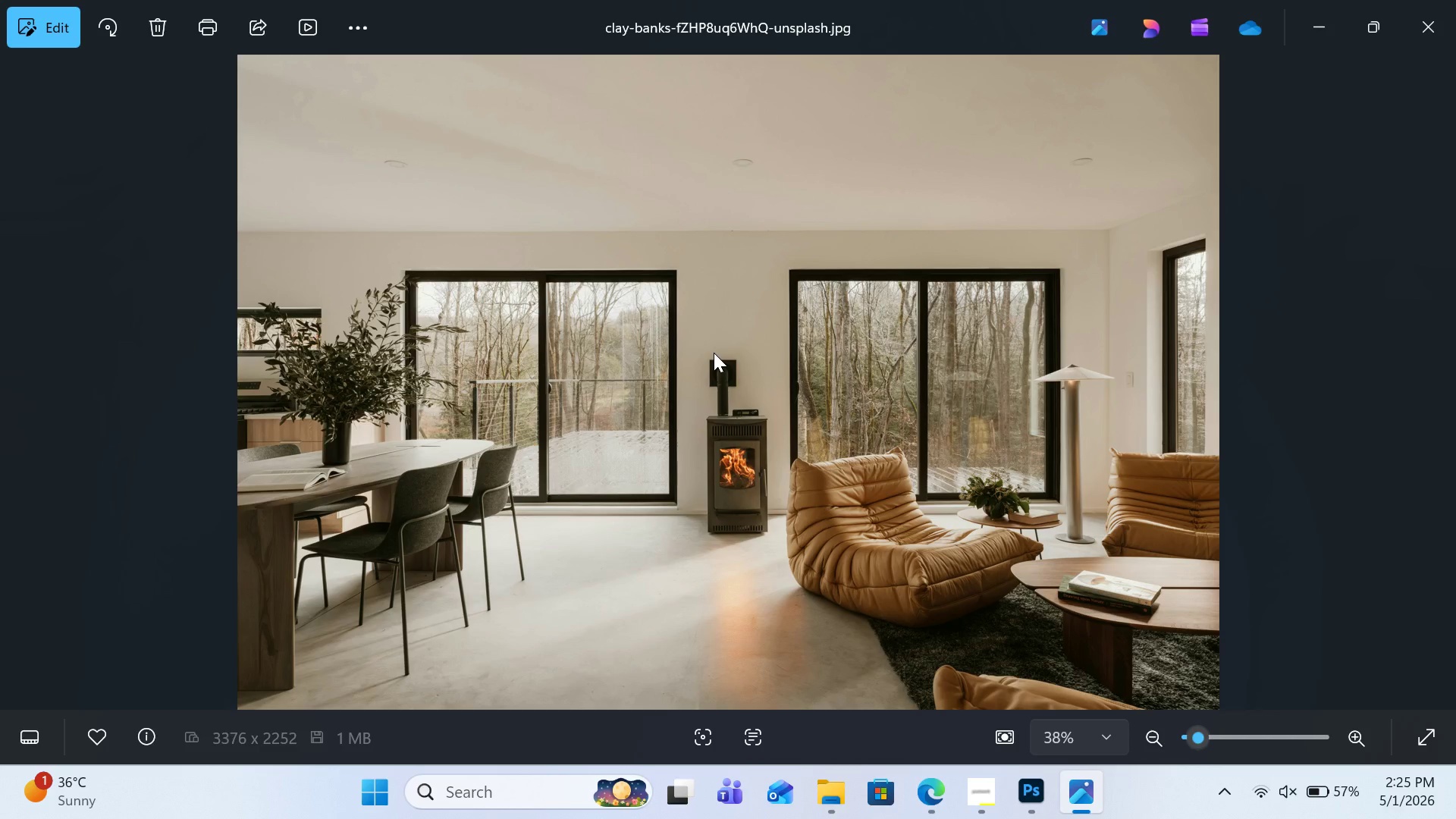 
wait(23.58)
 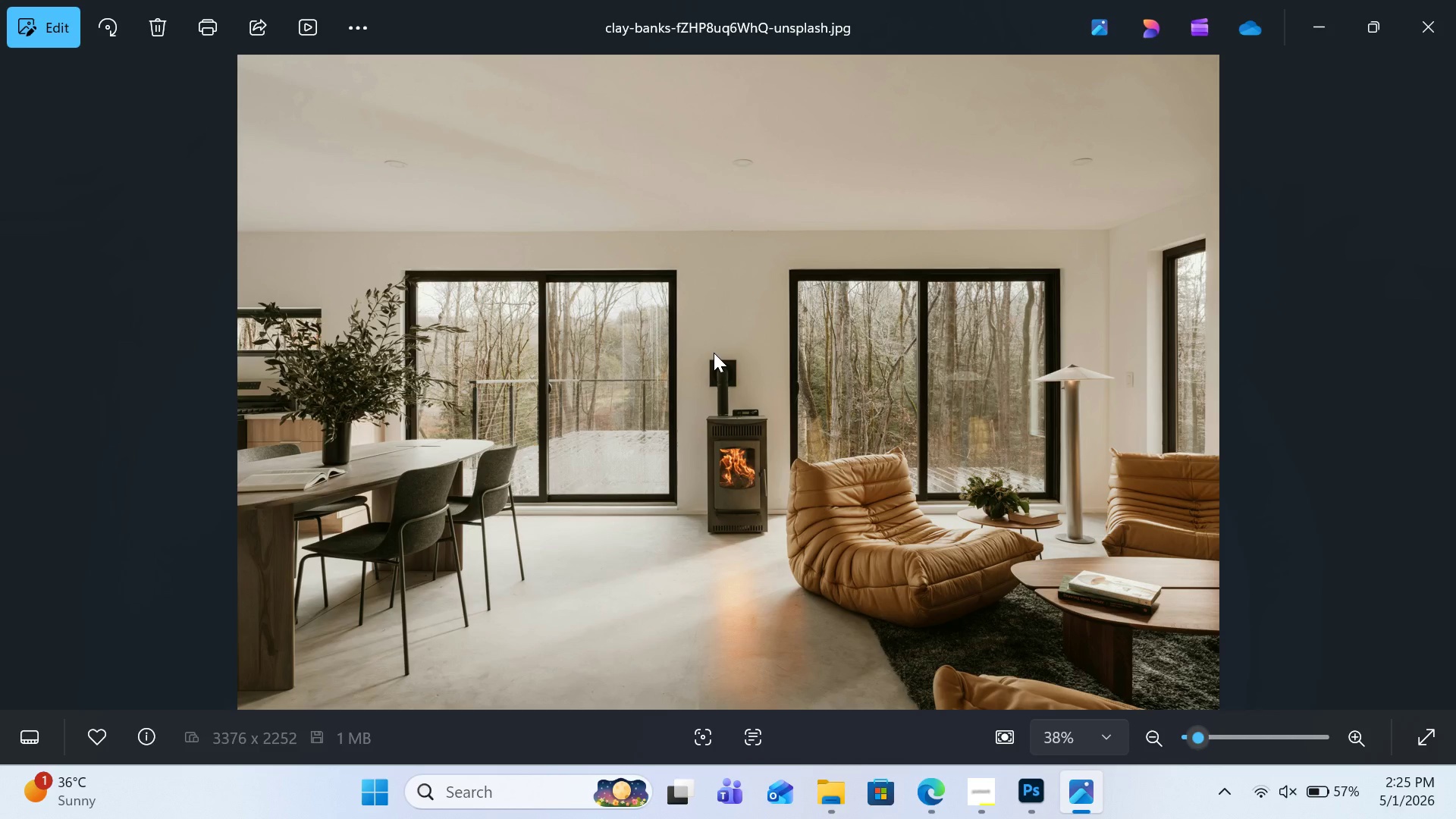 
left_click([1411, 27])
 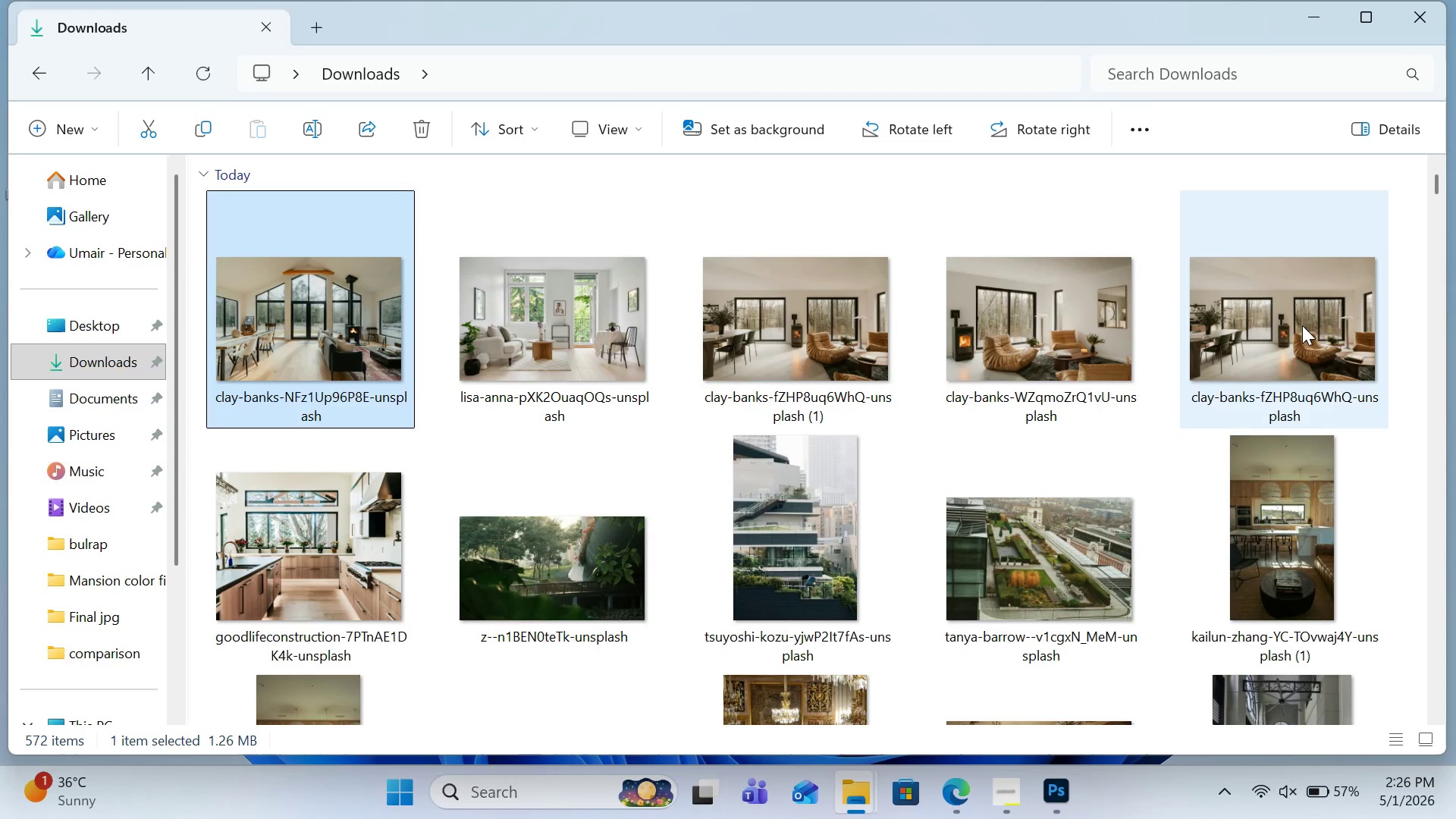 
left_click_drag(start_coordinate=[1302, 325], to_coordinate=[451, 124])
 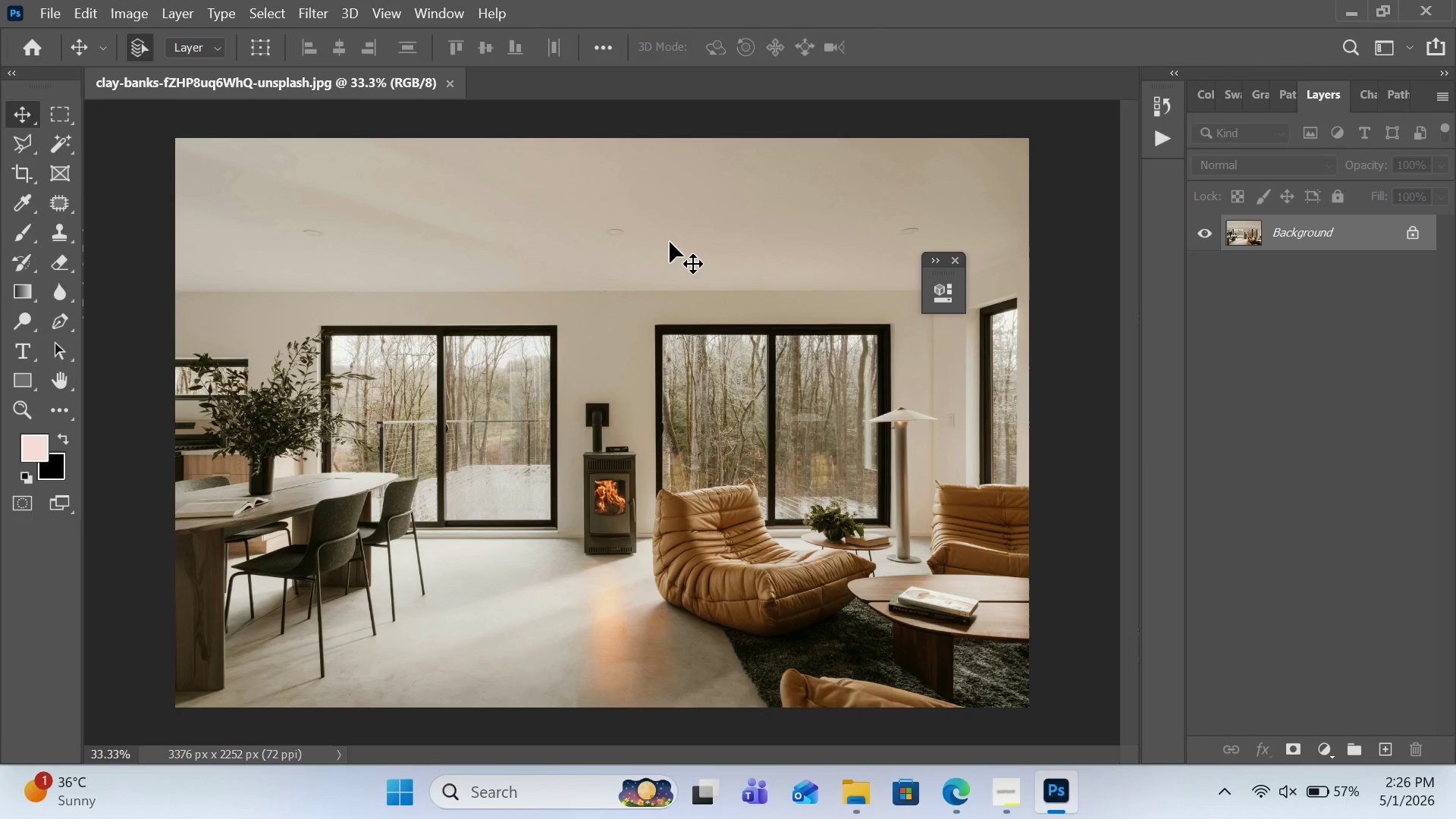 
wait(22.59)
 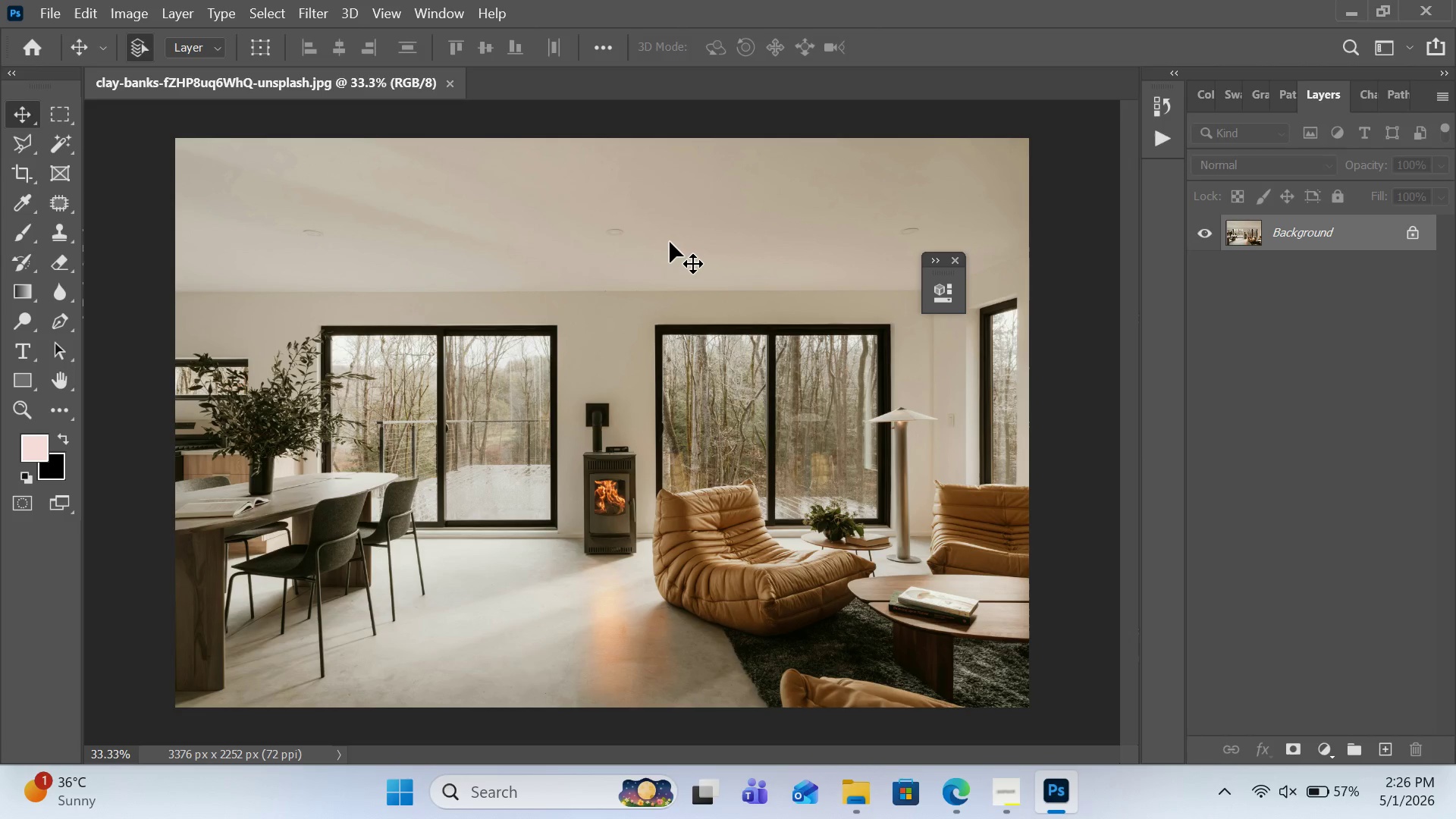 
right_click([1335, 241])
 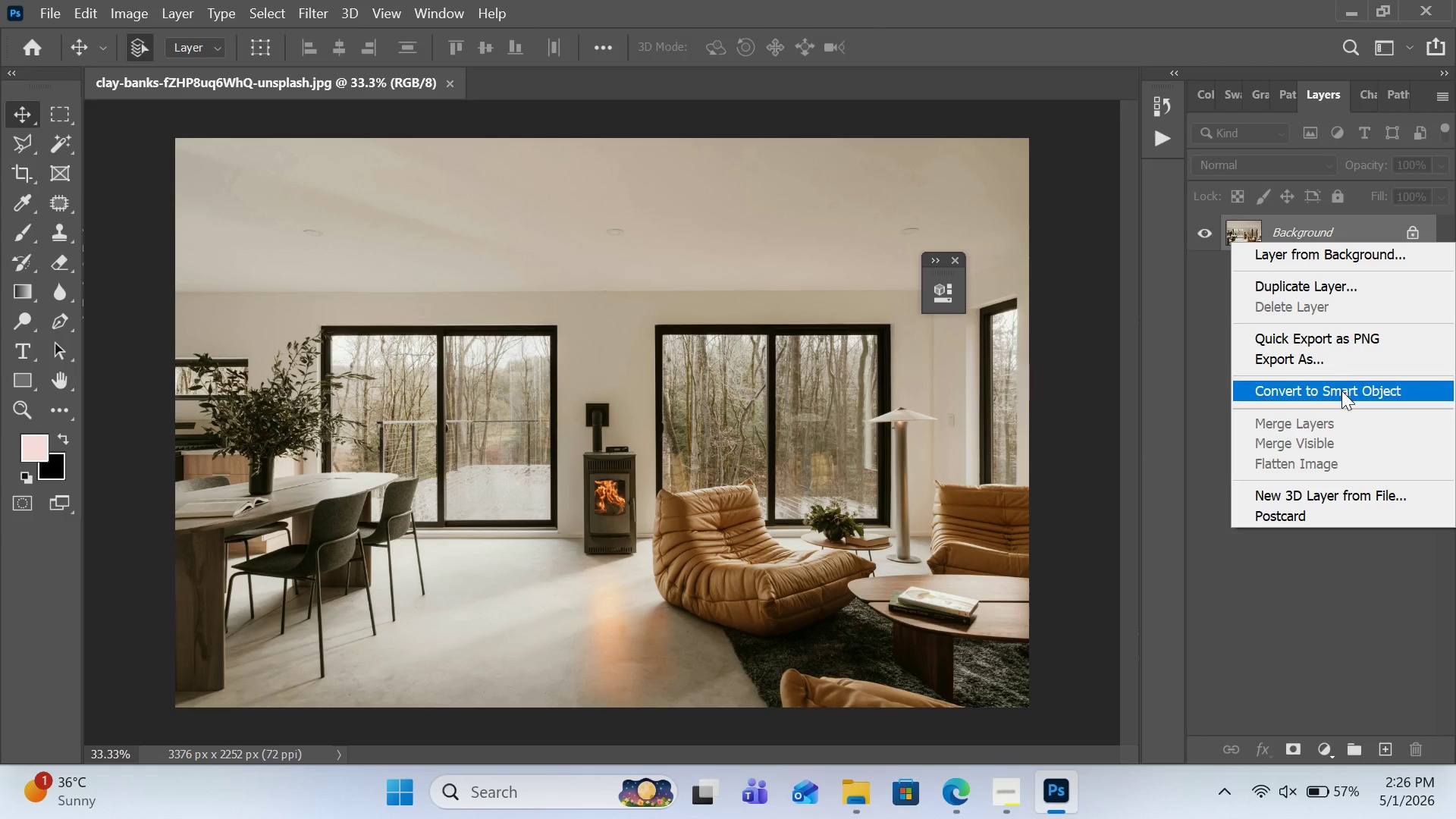 
left_click([1341, 391])
 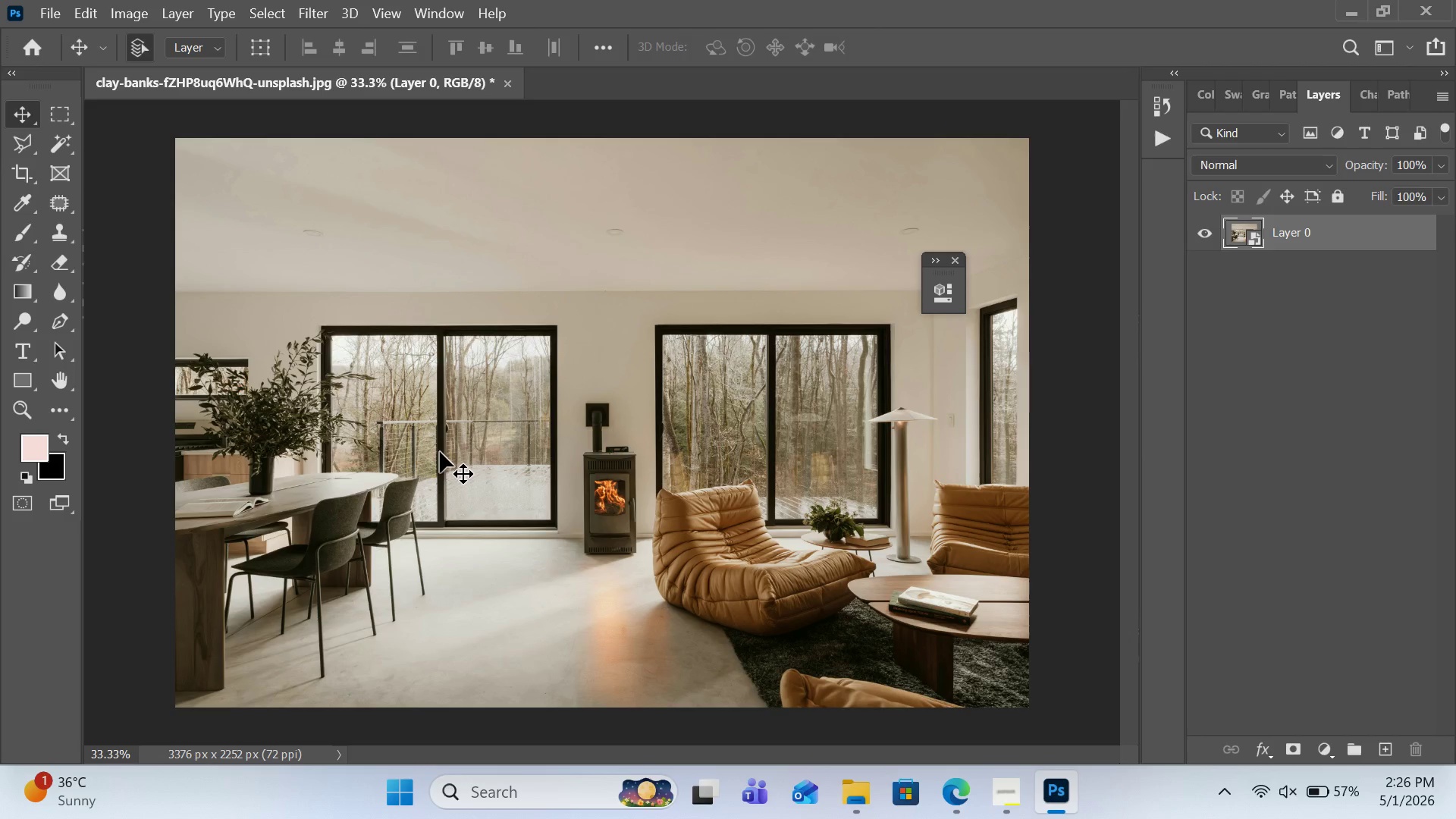 
key(Control+Equal)
 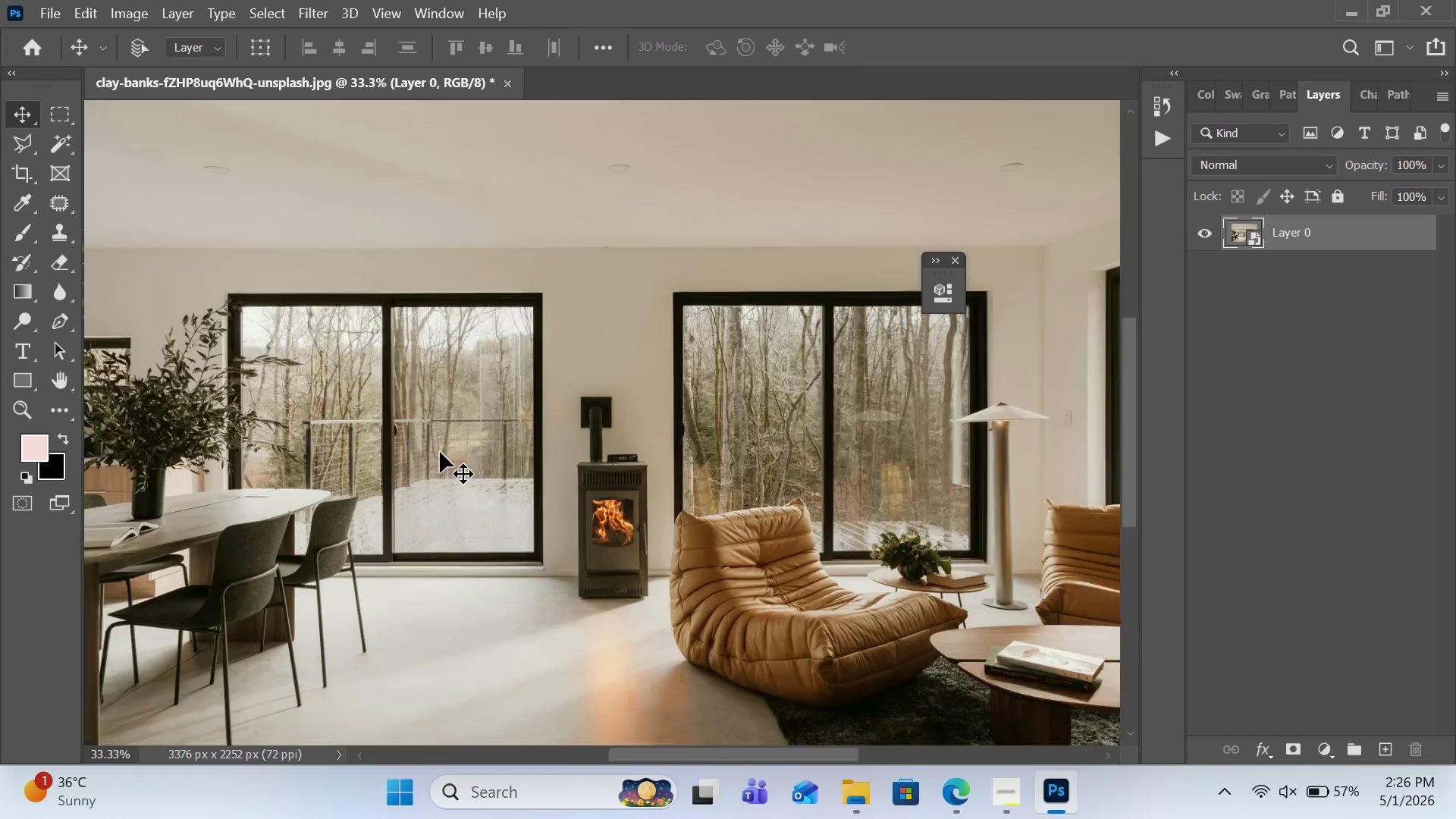 
key(Control+Equal)
 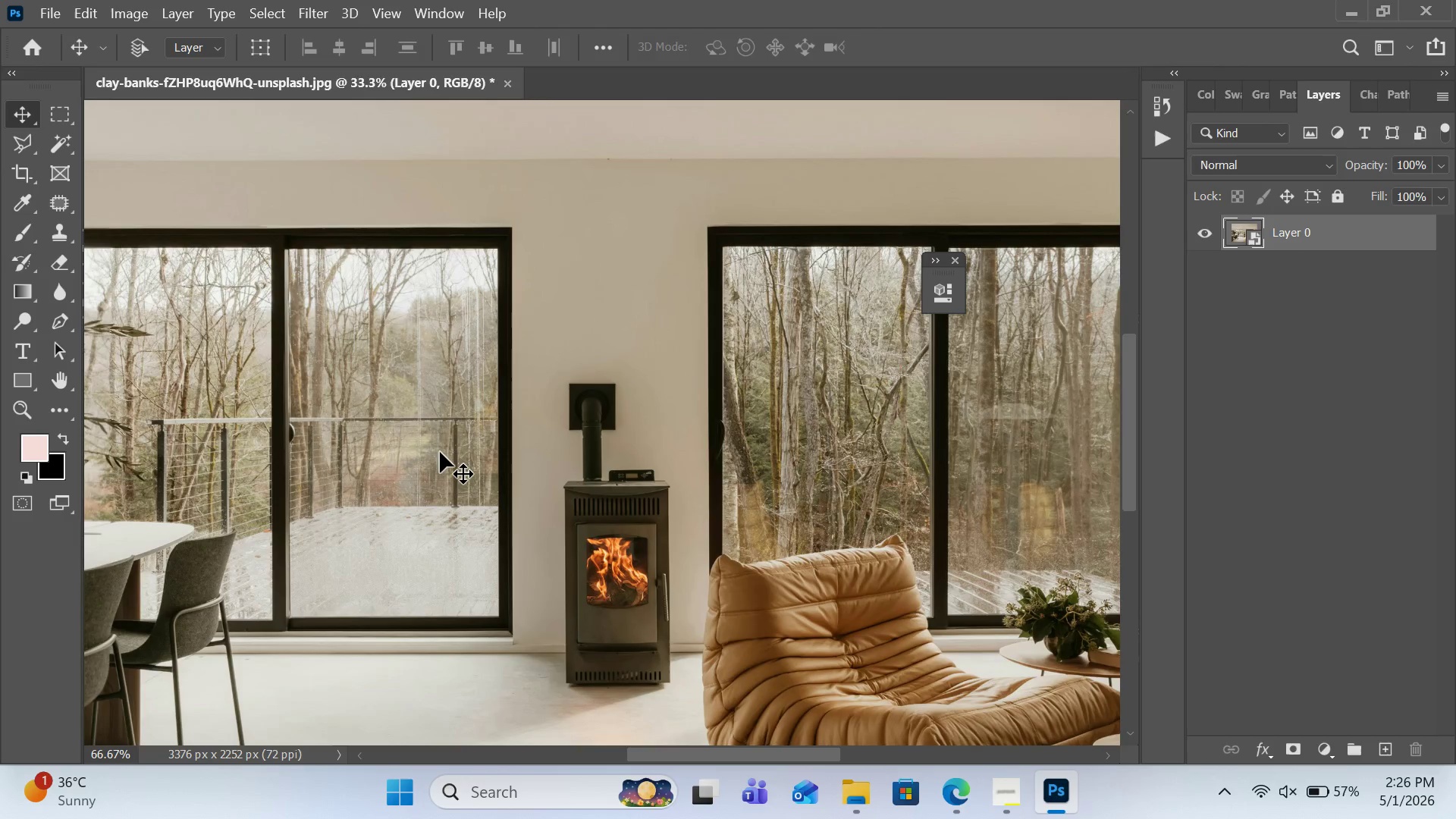 
key(Control+Equal)
 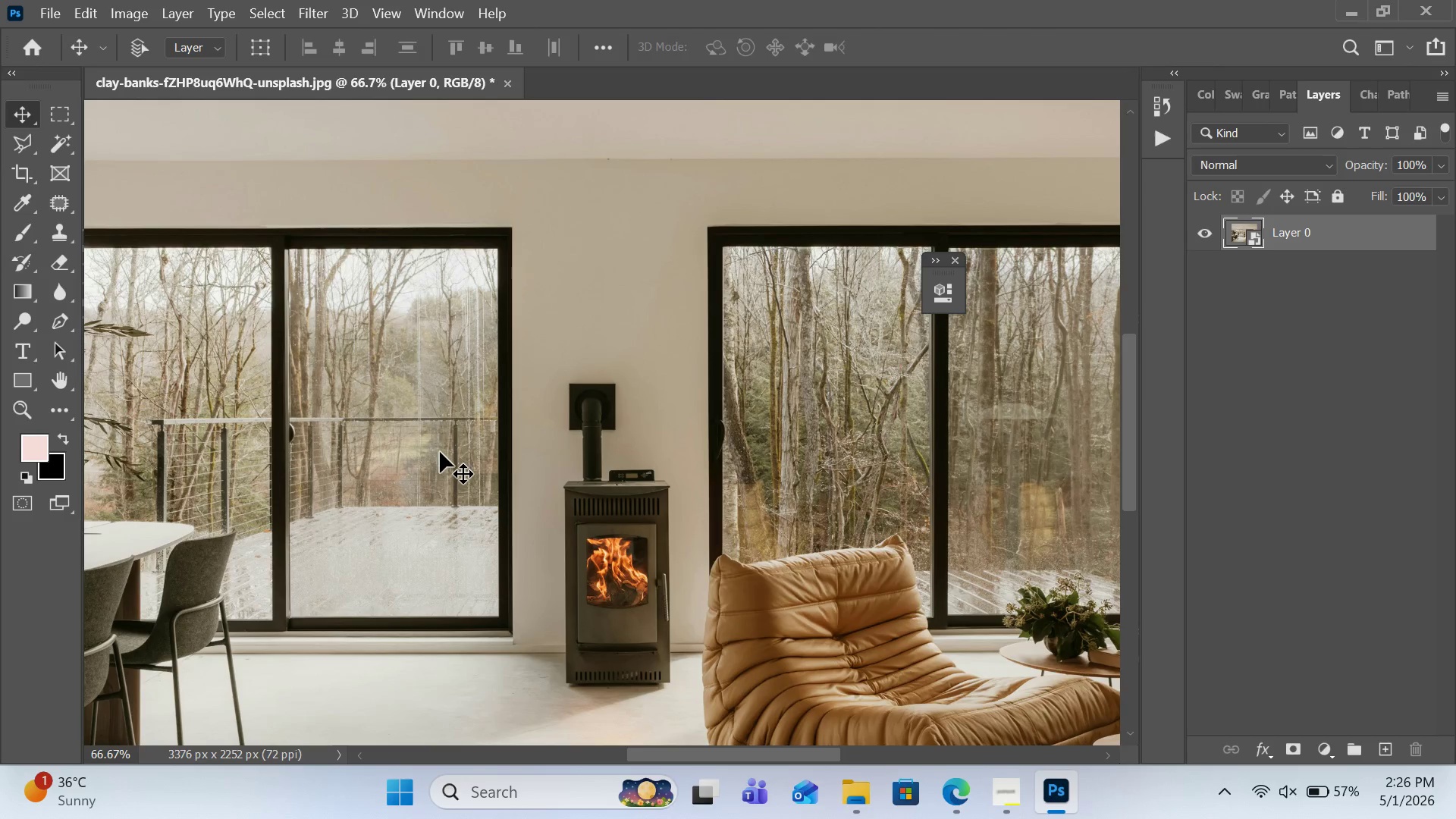 
key(Control+Equal)
 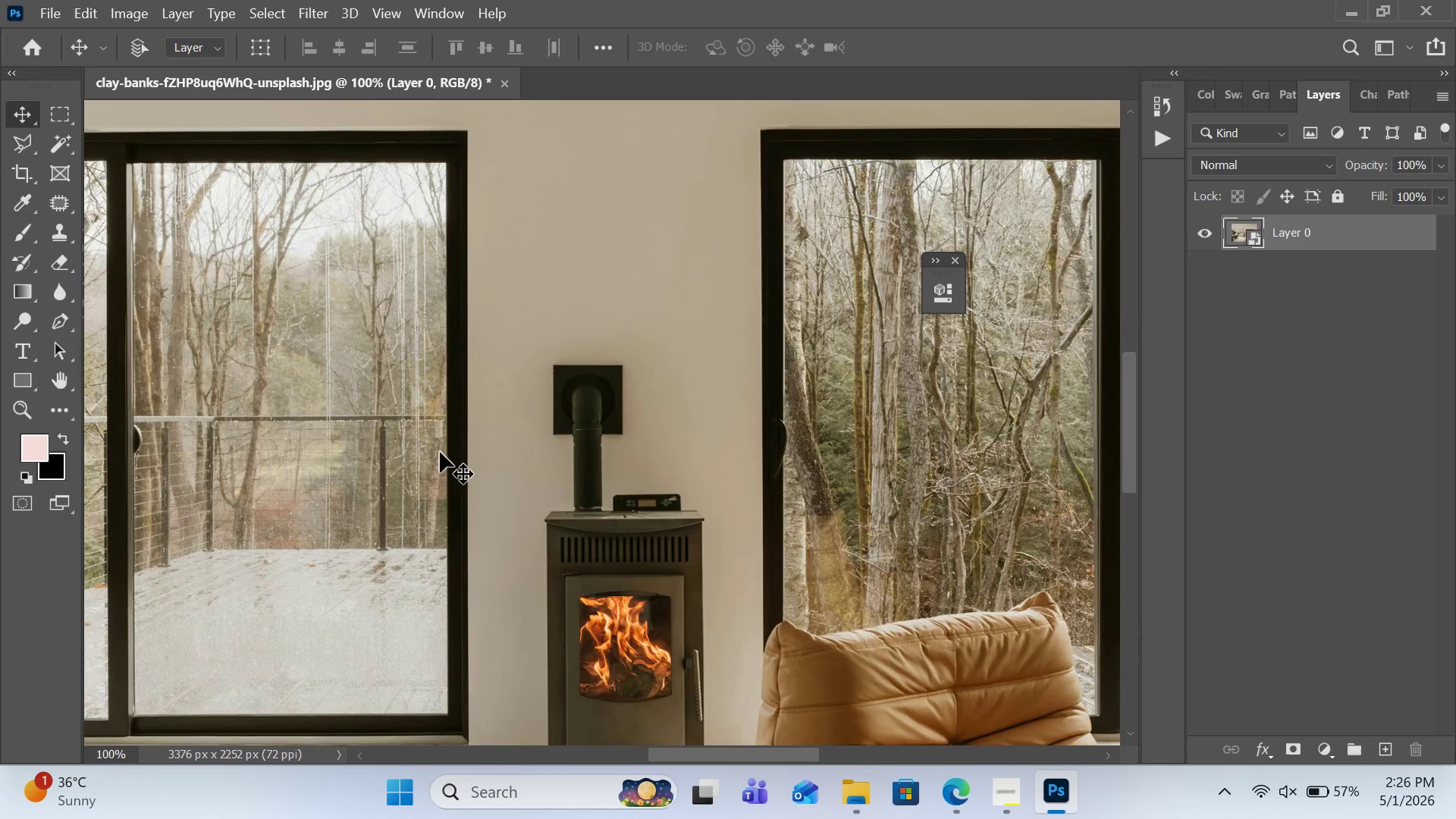 
key(Control+Equal)
 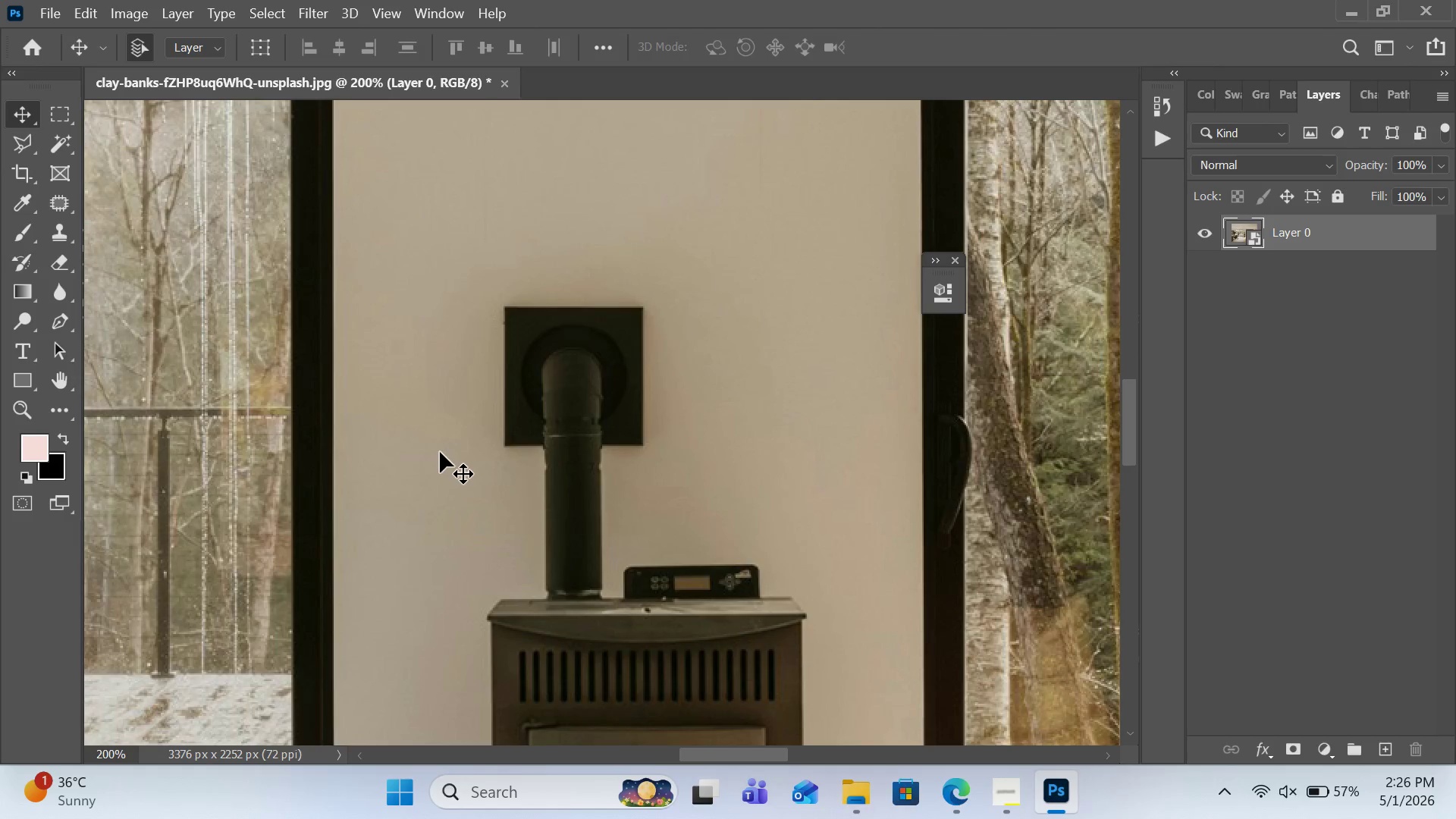 
hold_key(key=H, duration=1.51)
 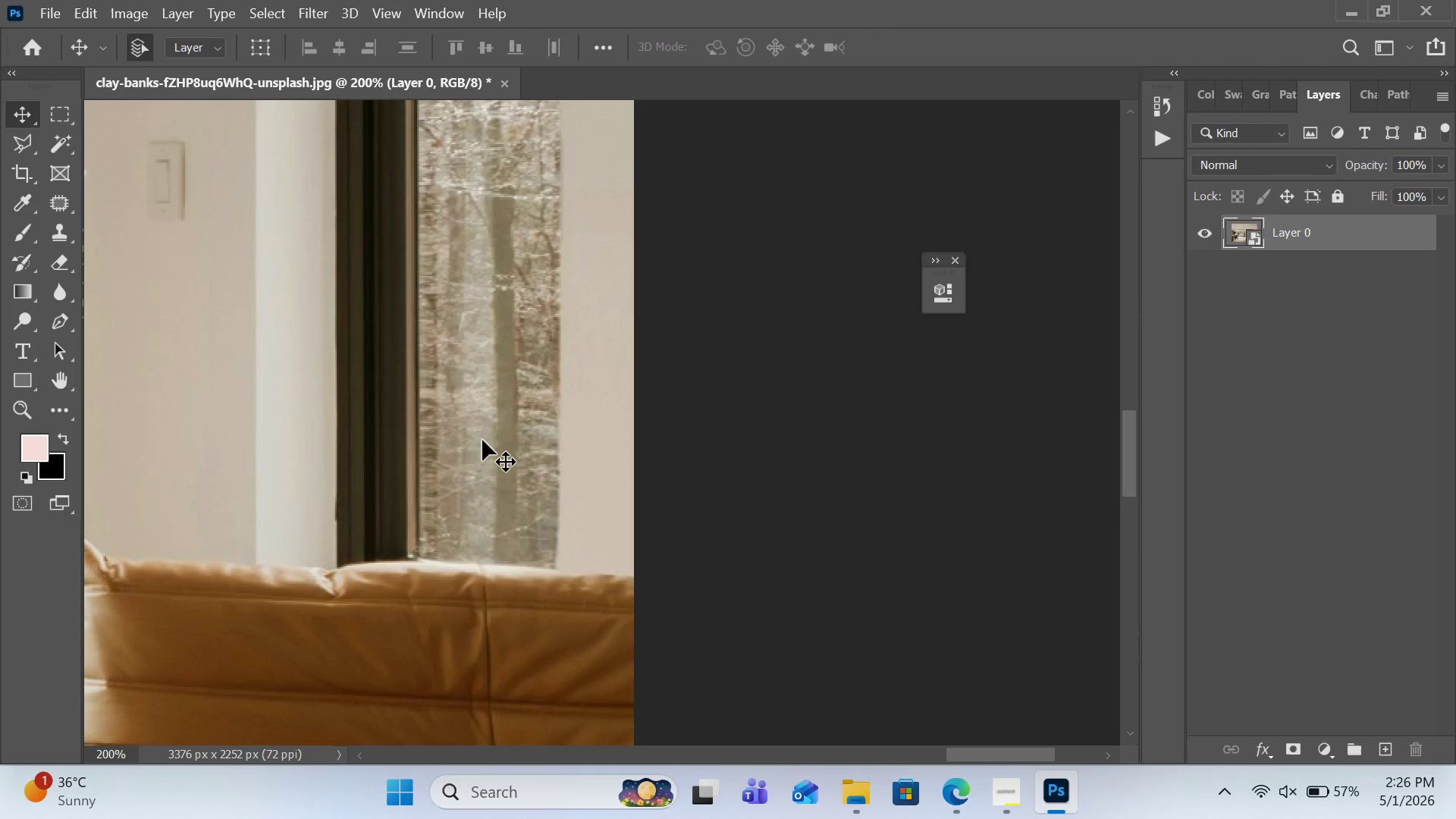 
left_click_drag(start_coordinate=[450, 451], to_coordinate=[1050, 471])
 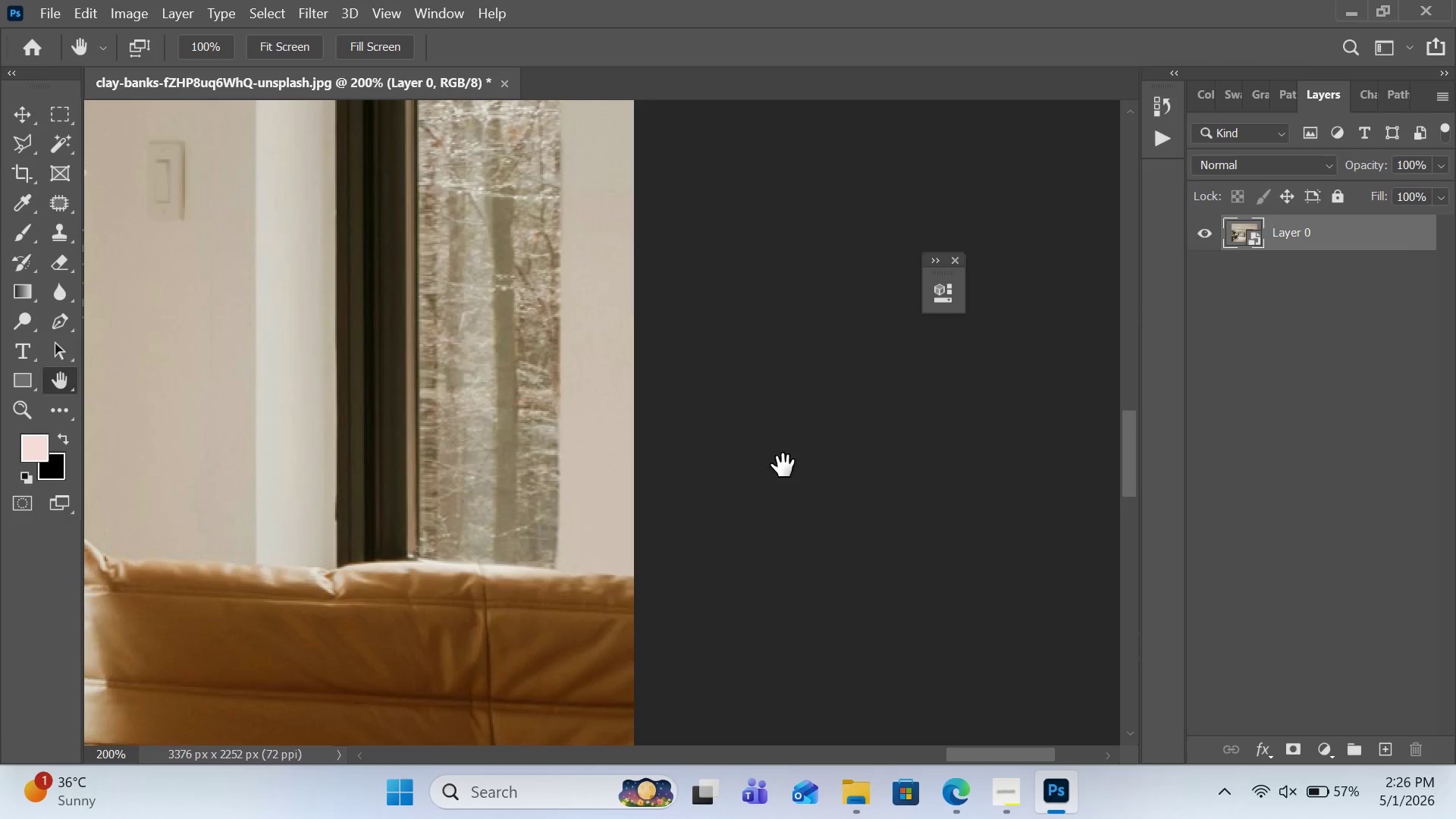 
type(hhhhhhhh)
 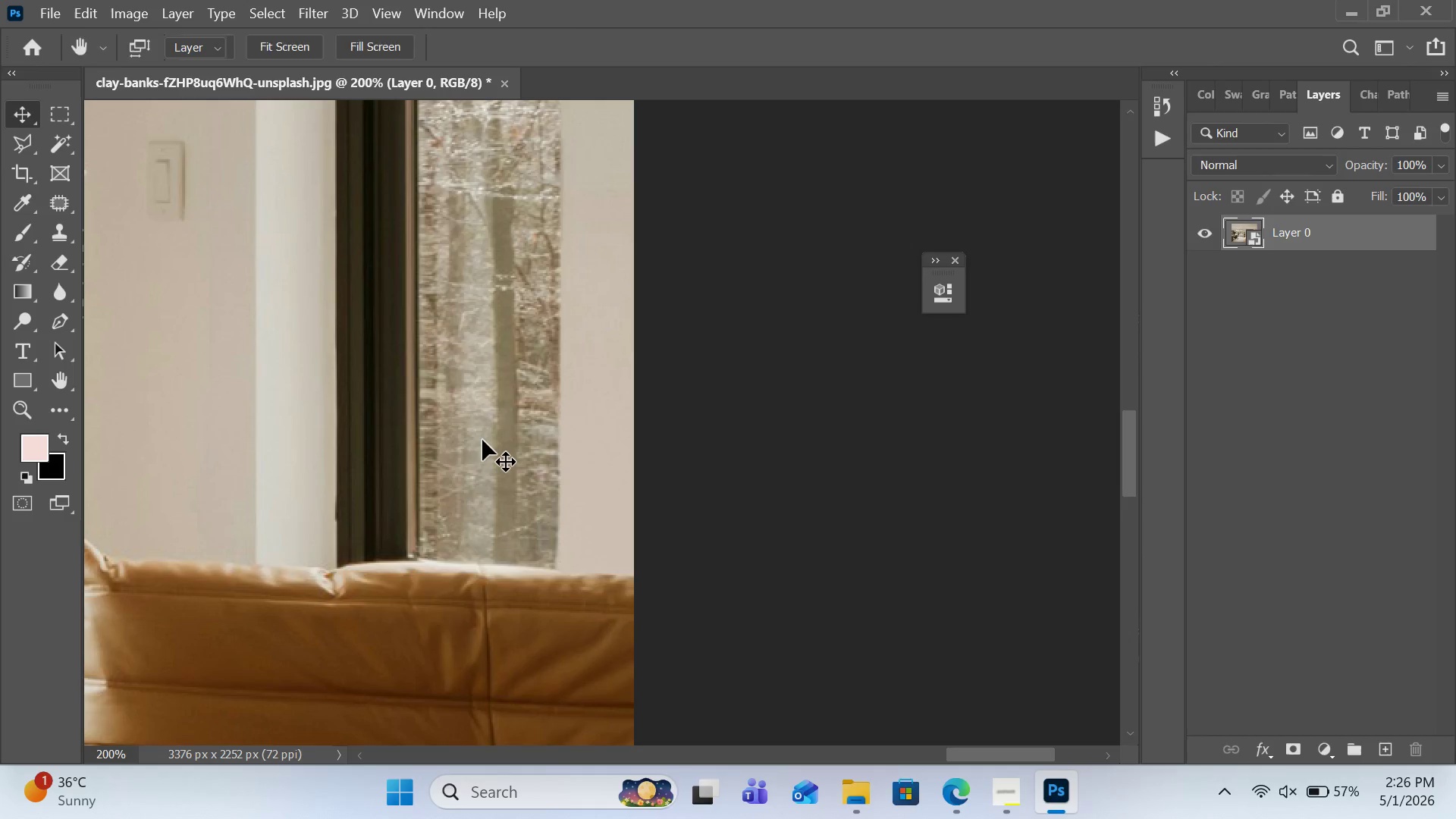 
left_click([482, 440])
 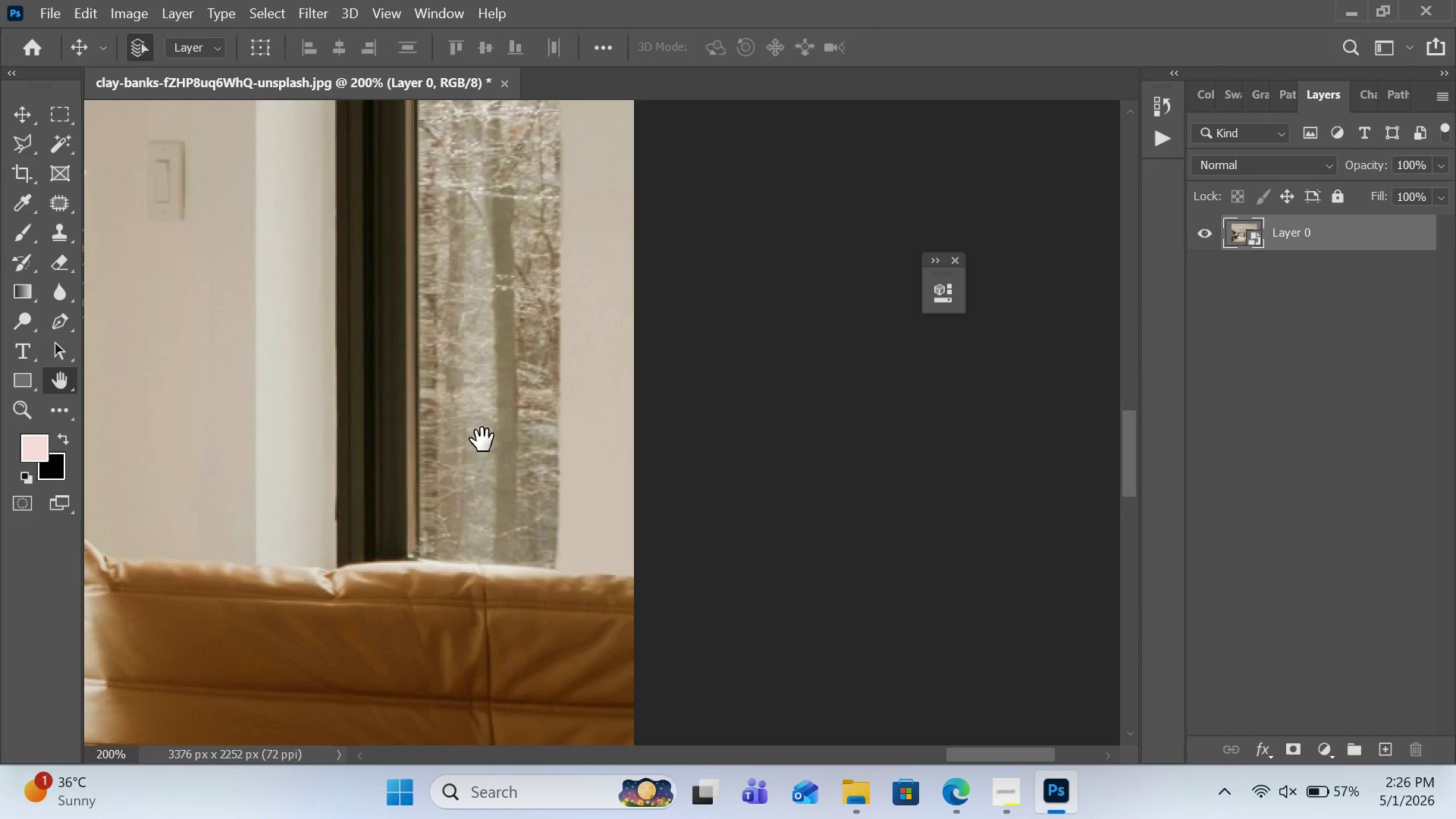 
hold_key(key=H, duration=1.53)
 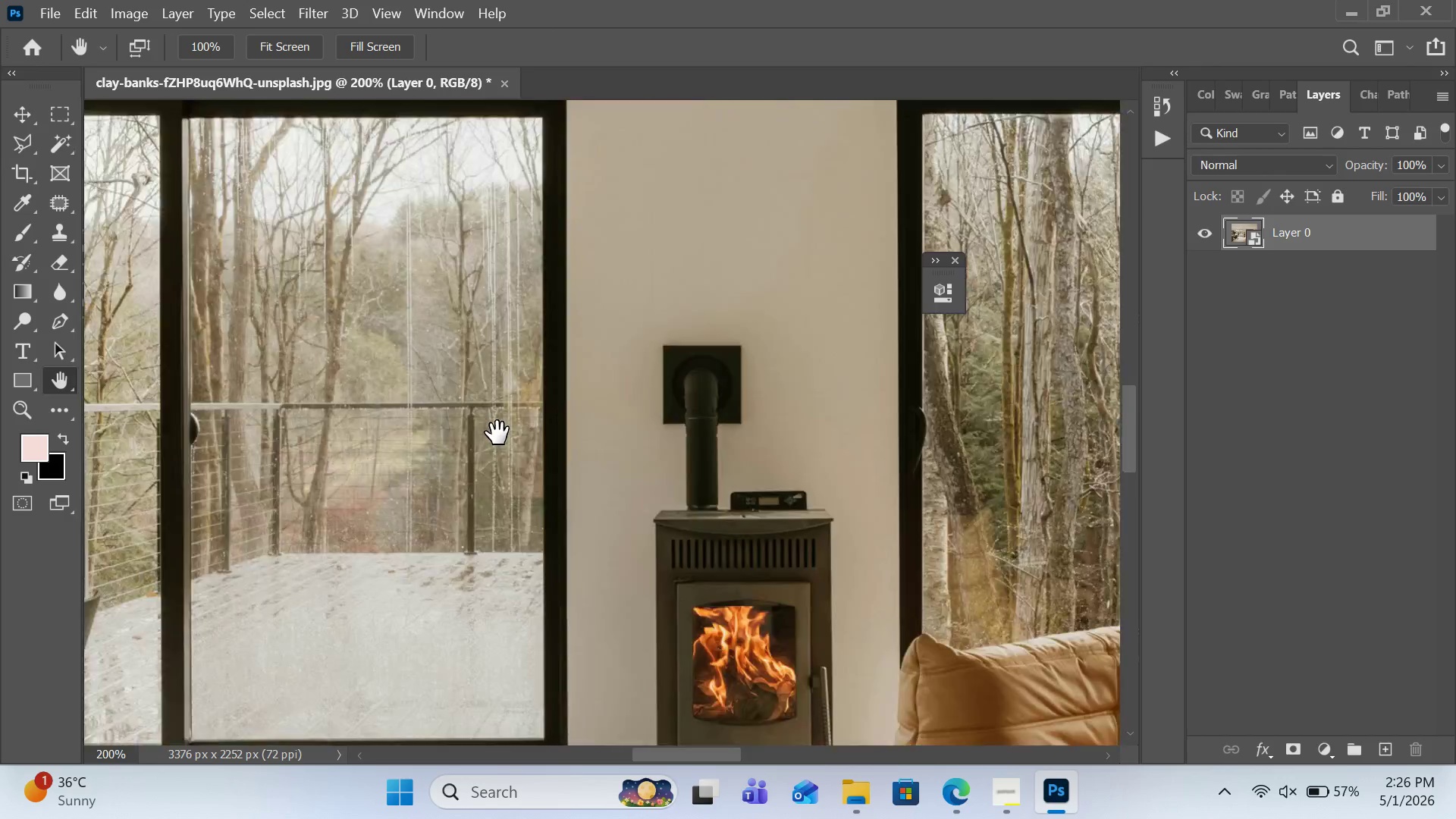 
left_click([497, 433])
 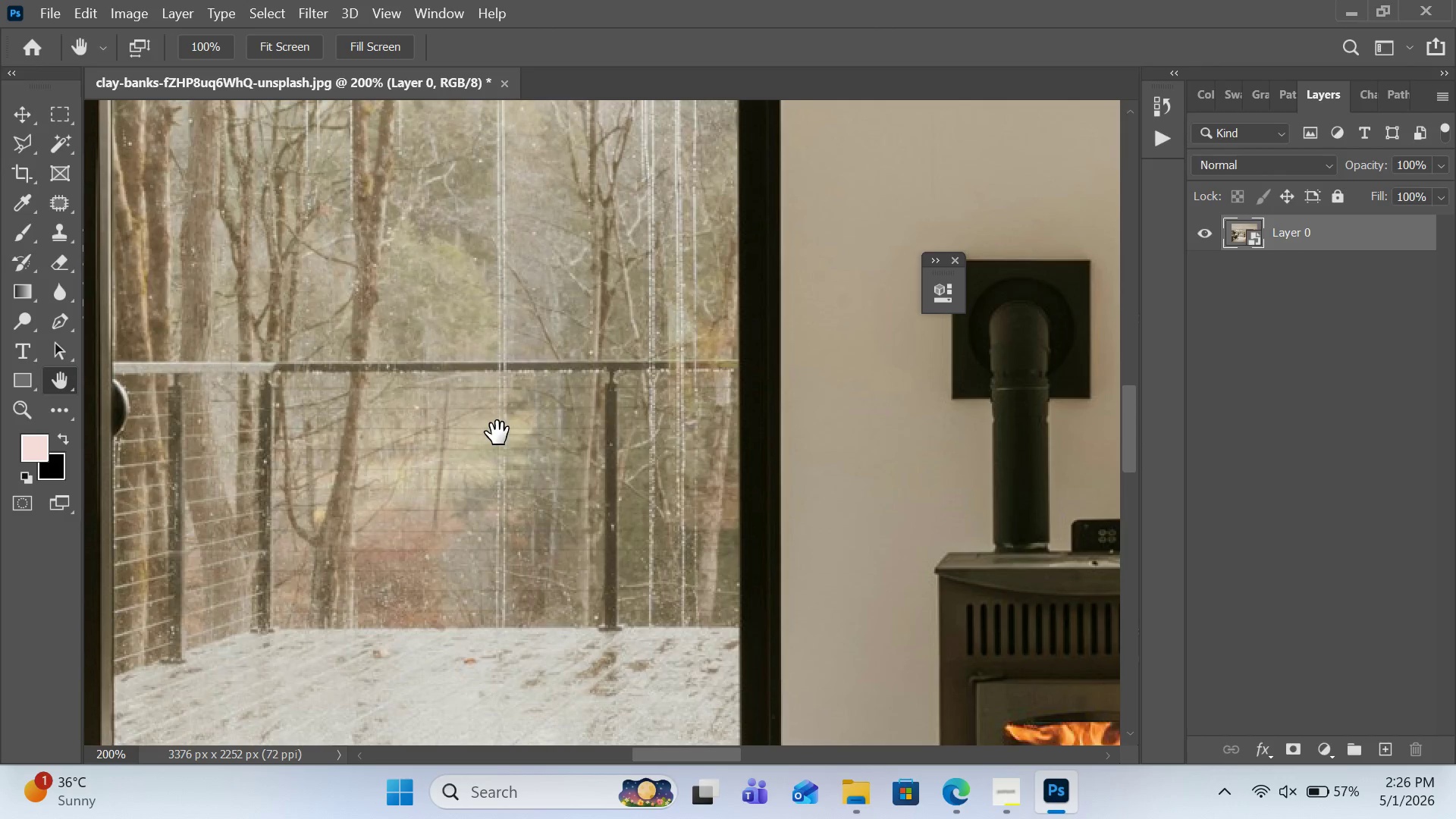 
hold_key(key=H, duration=1.52)
 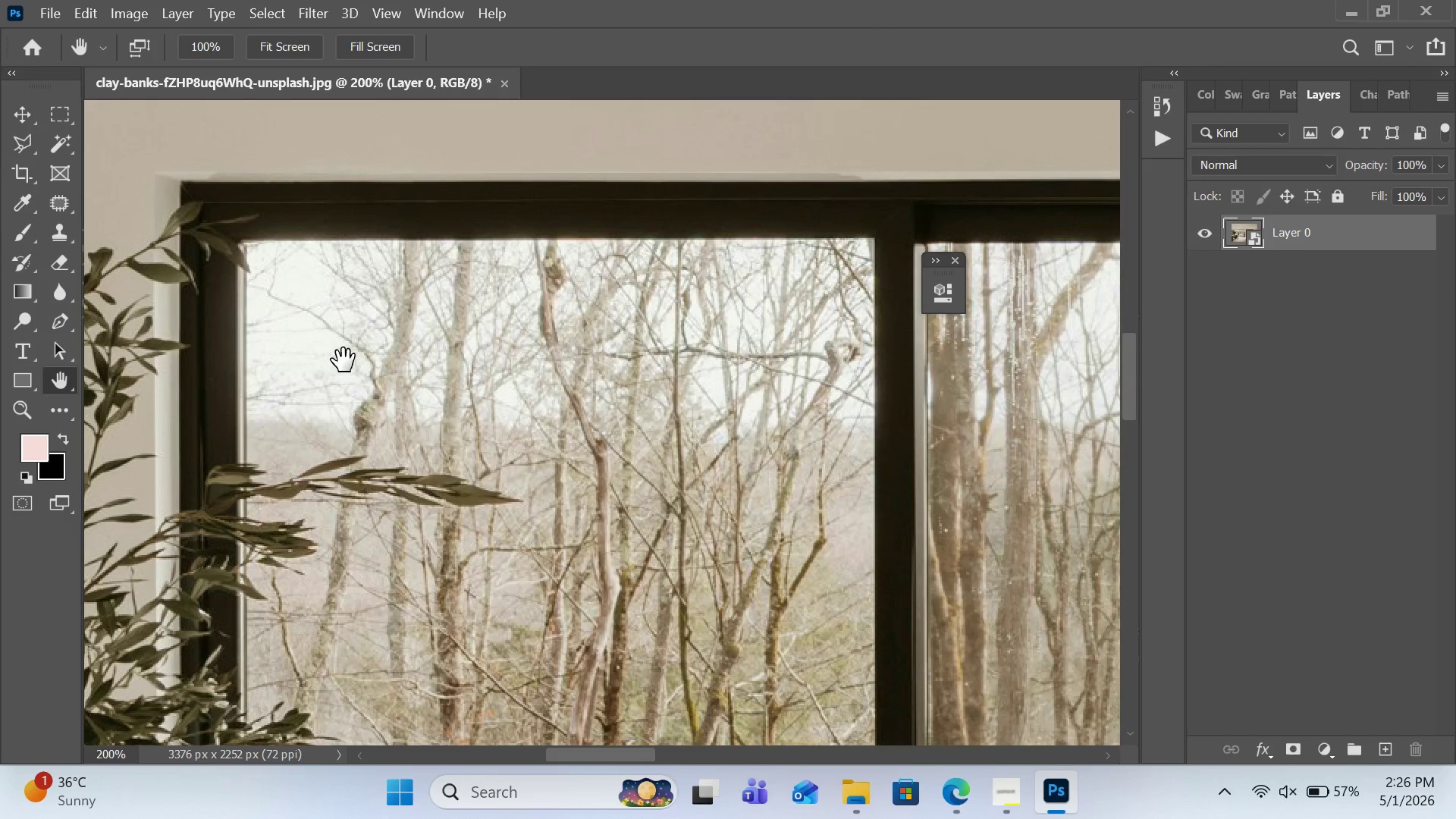 
left_click_drag(start_coordinate=[497, 433], to_coordinate=[344, 360])
 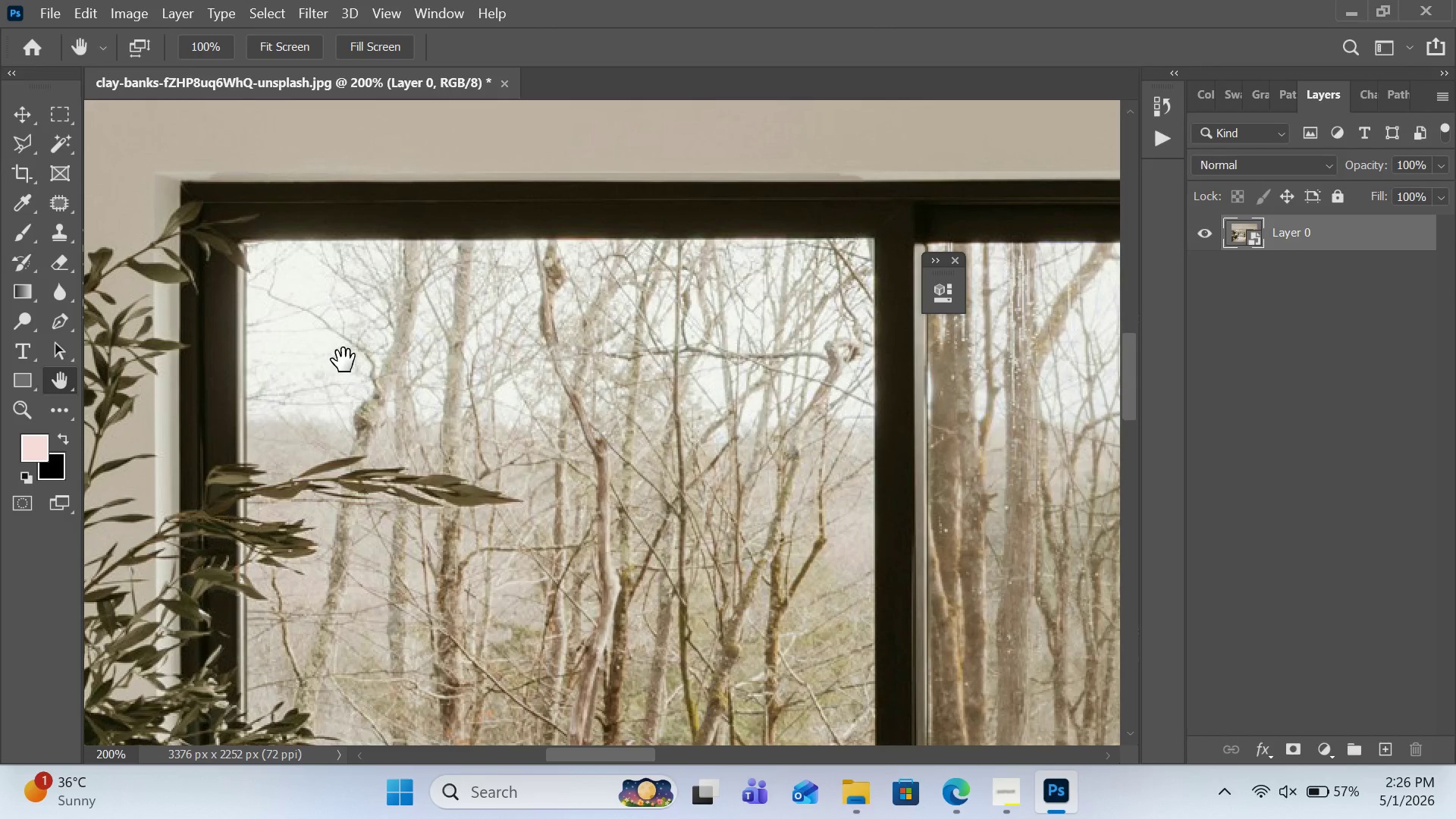 
hold_key(key=H, duration=0.95)
 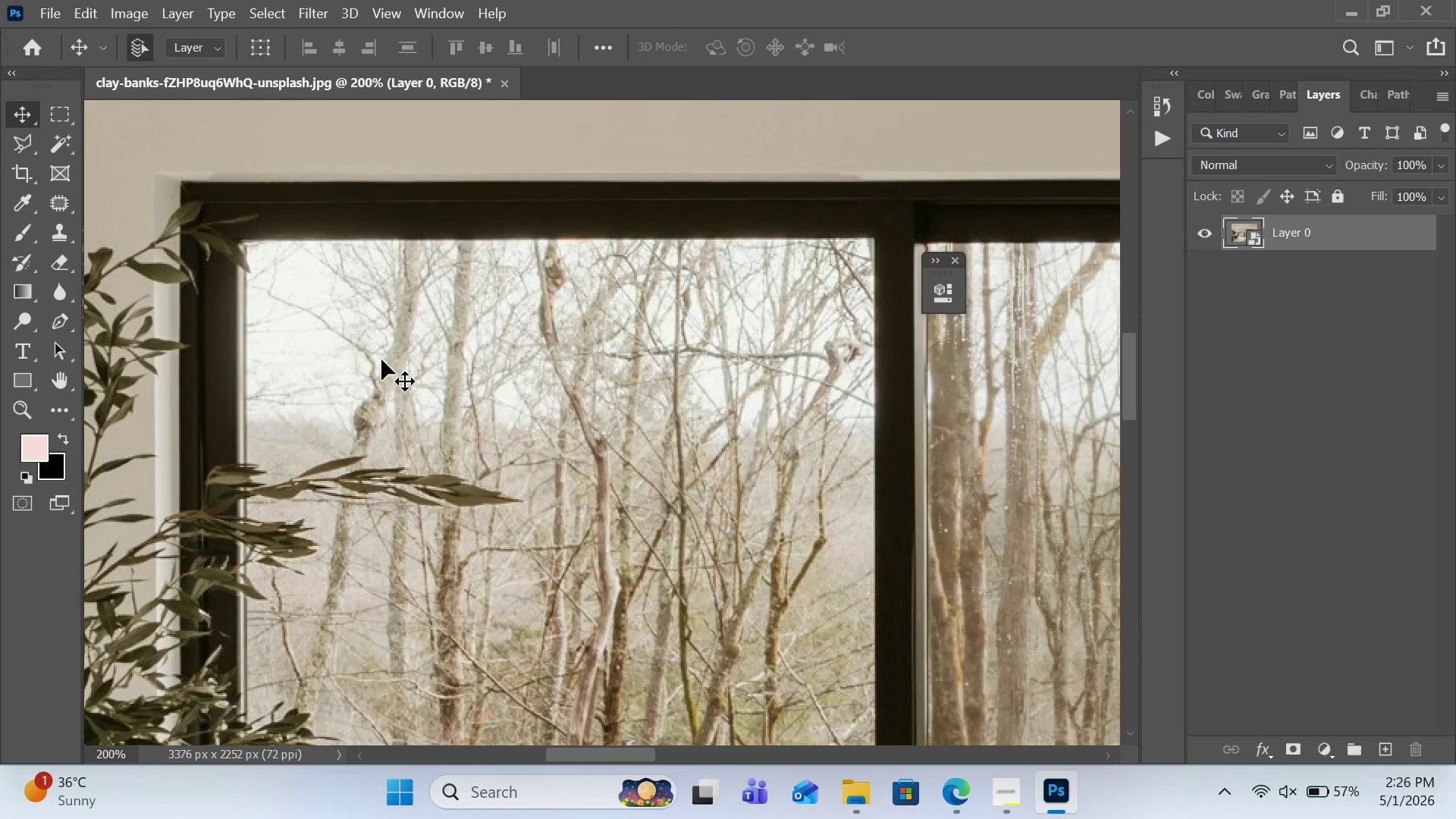 
key(Control+0)
 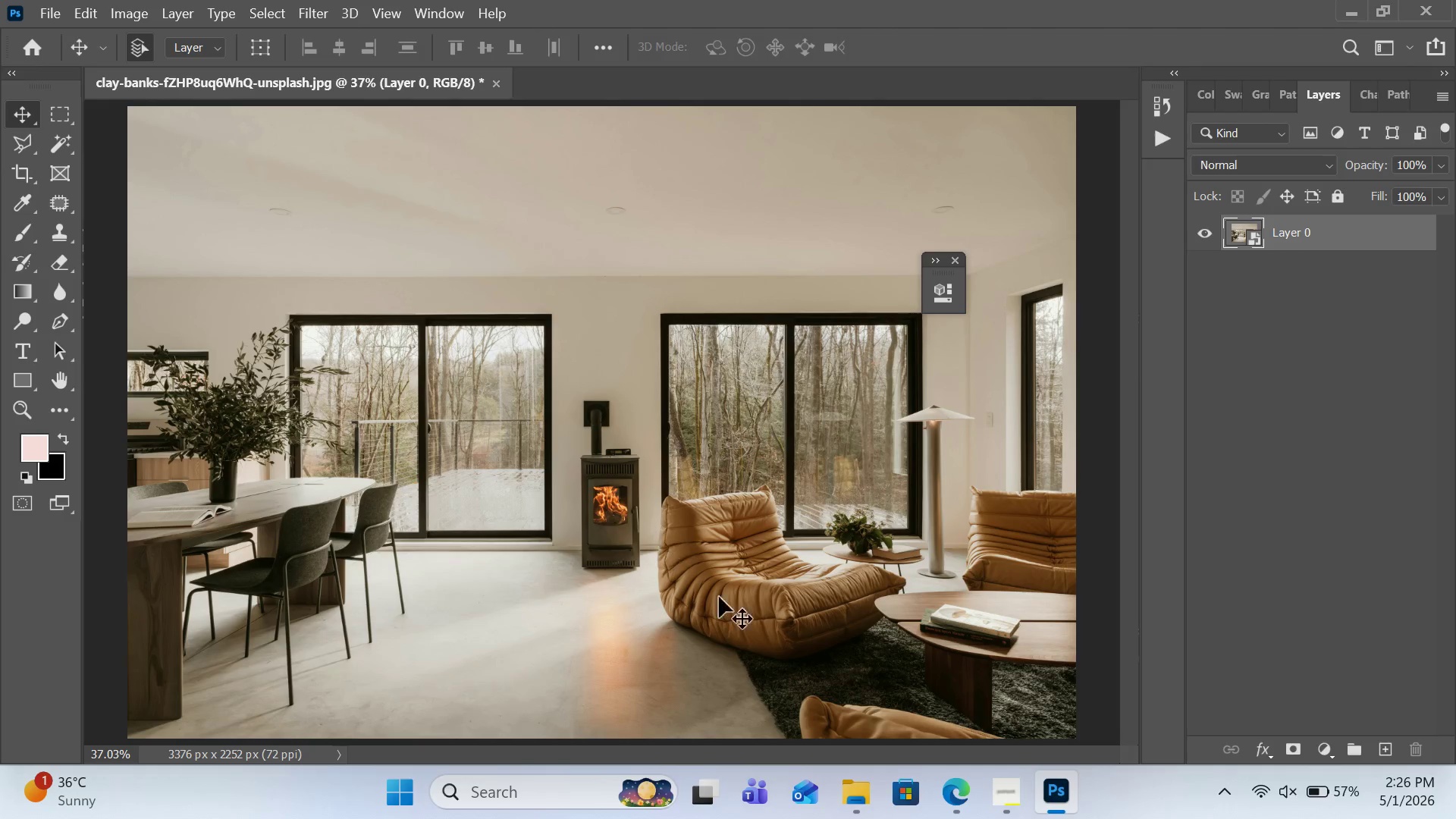 
left_click([954, 799])
 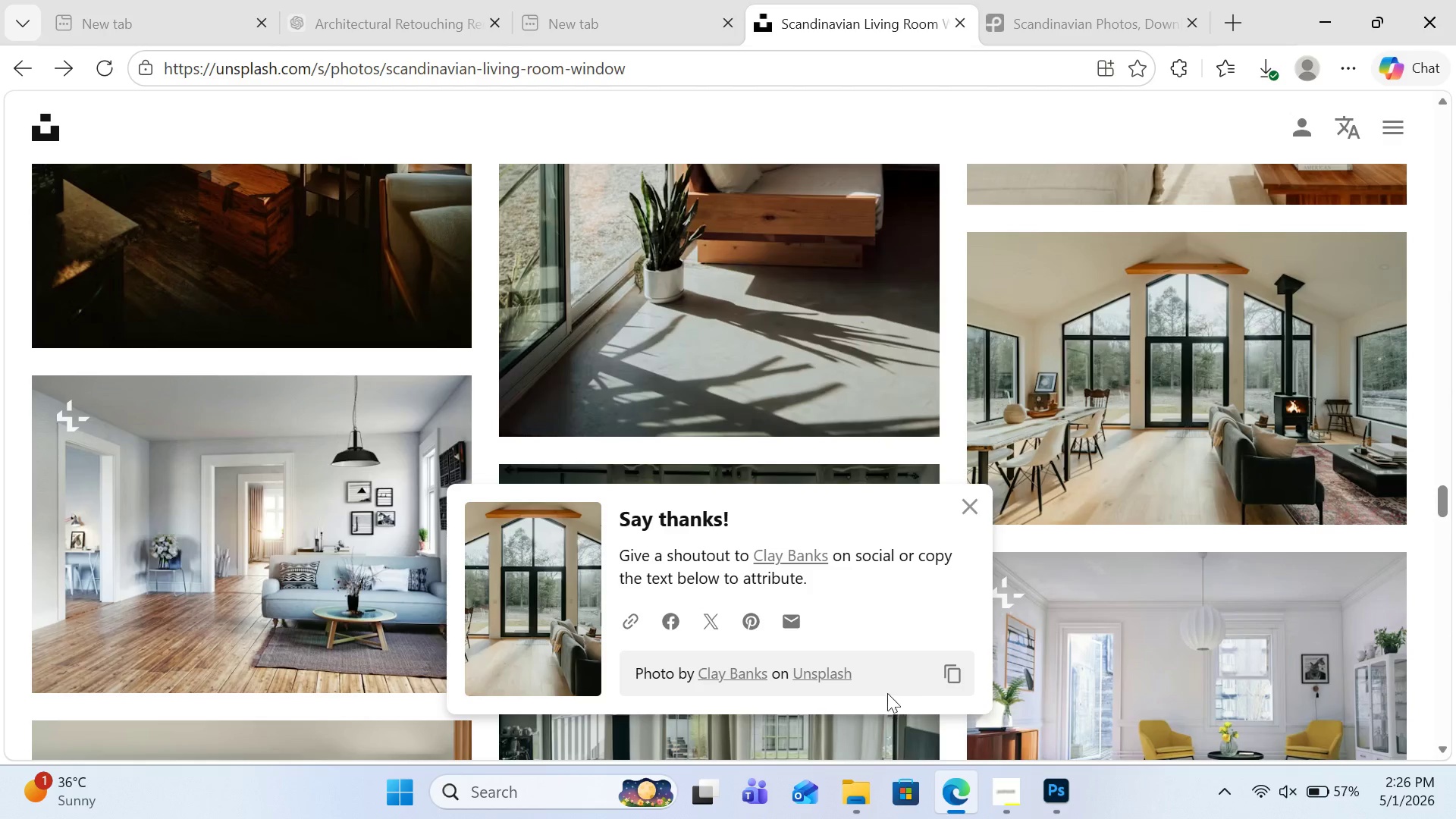 
scroll: coordinate [871, 626], scroll_direction: down, amount: 3.0
 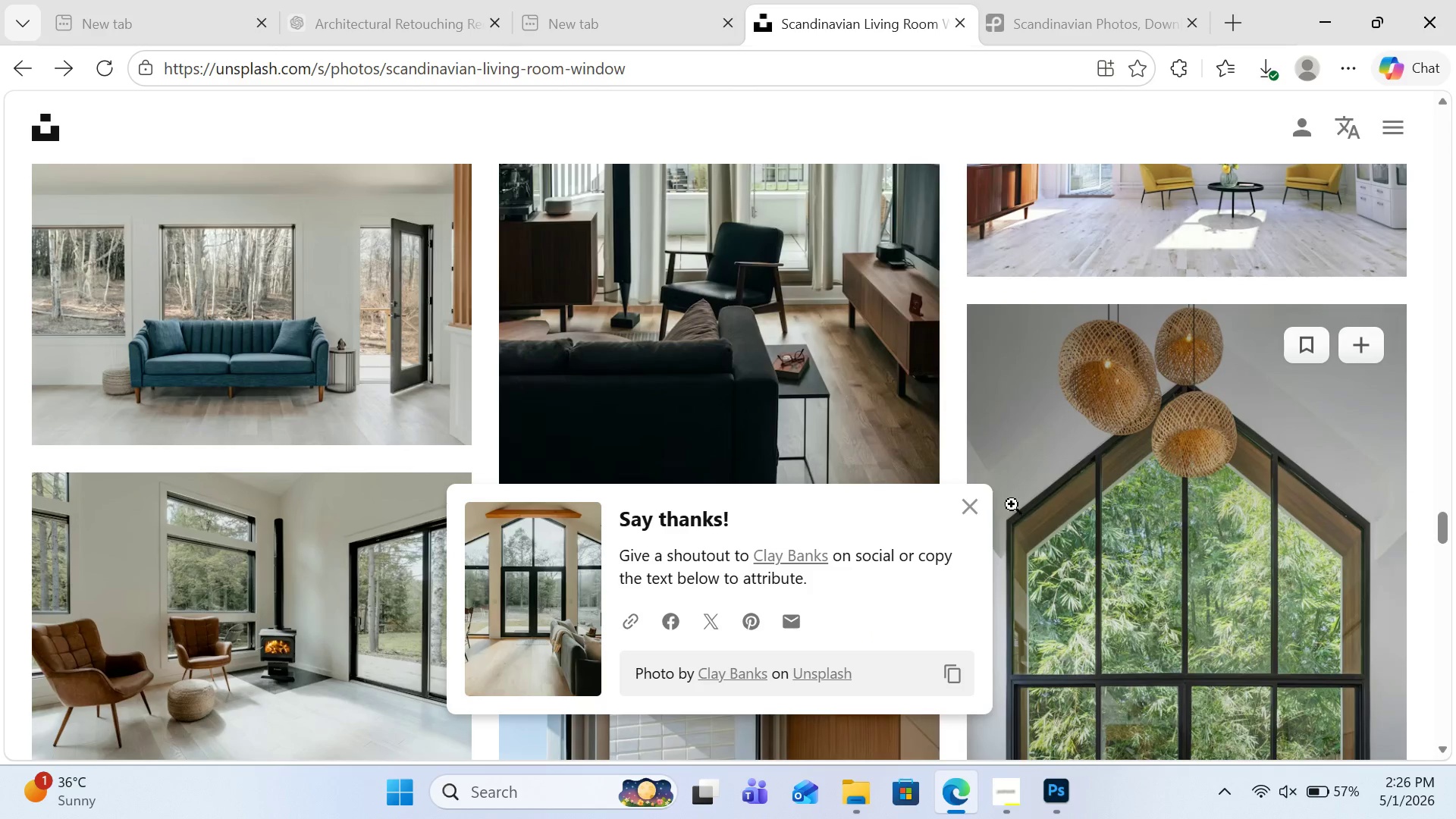 
left_click([975, 509])
 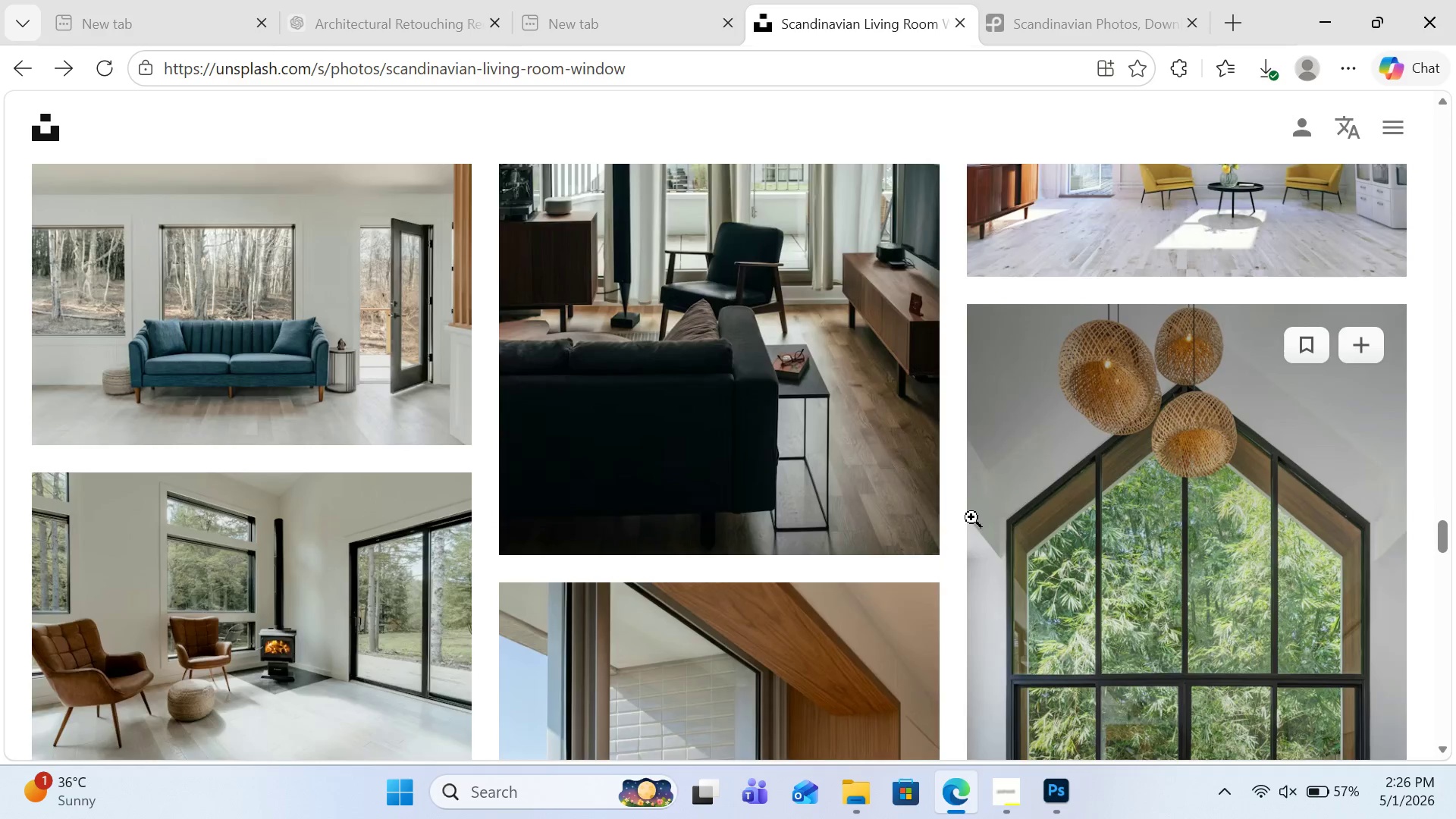 
scroll: coordinate [971, 520], scroll_direction: down, amount: 11.0
 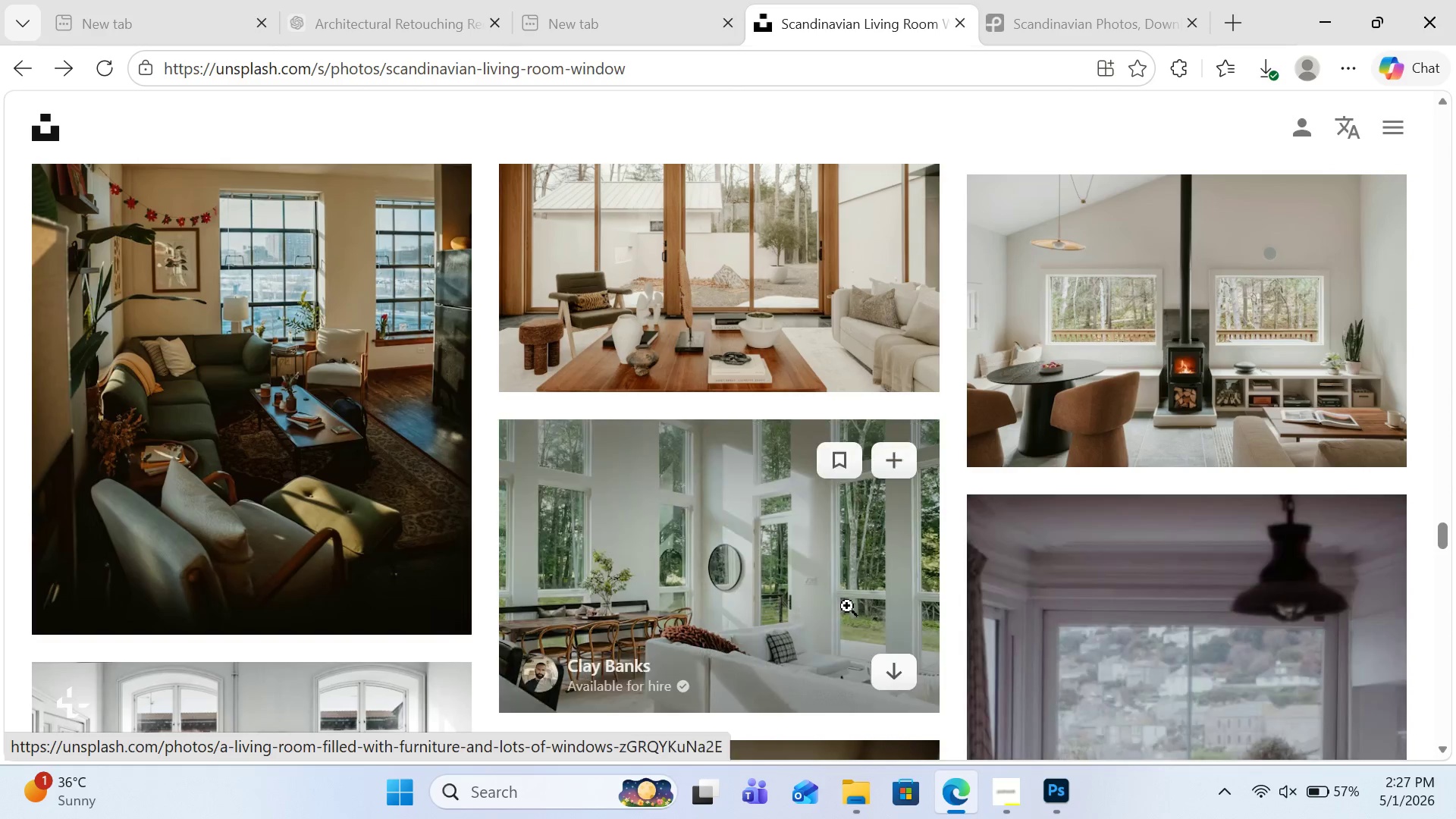 
scroll: coordinate [642, 479], scroll_direction: up, amount: 1.0
 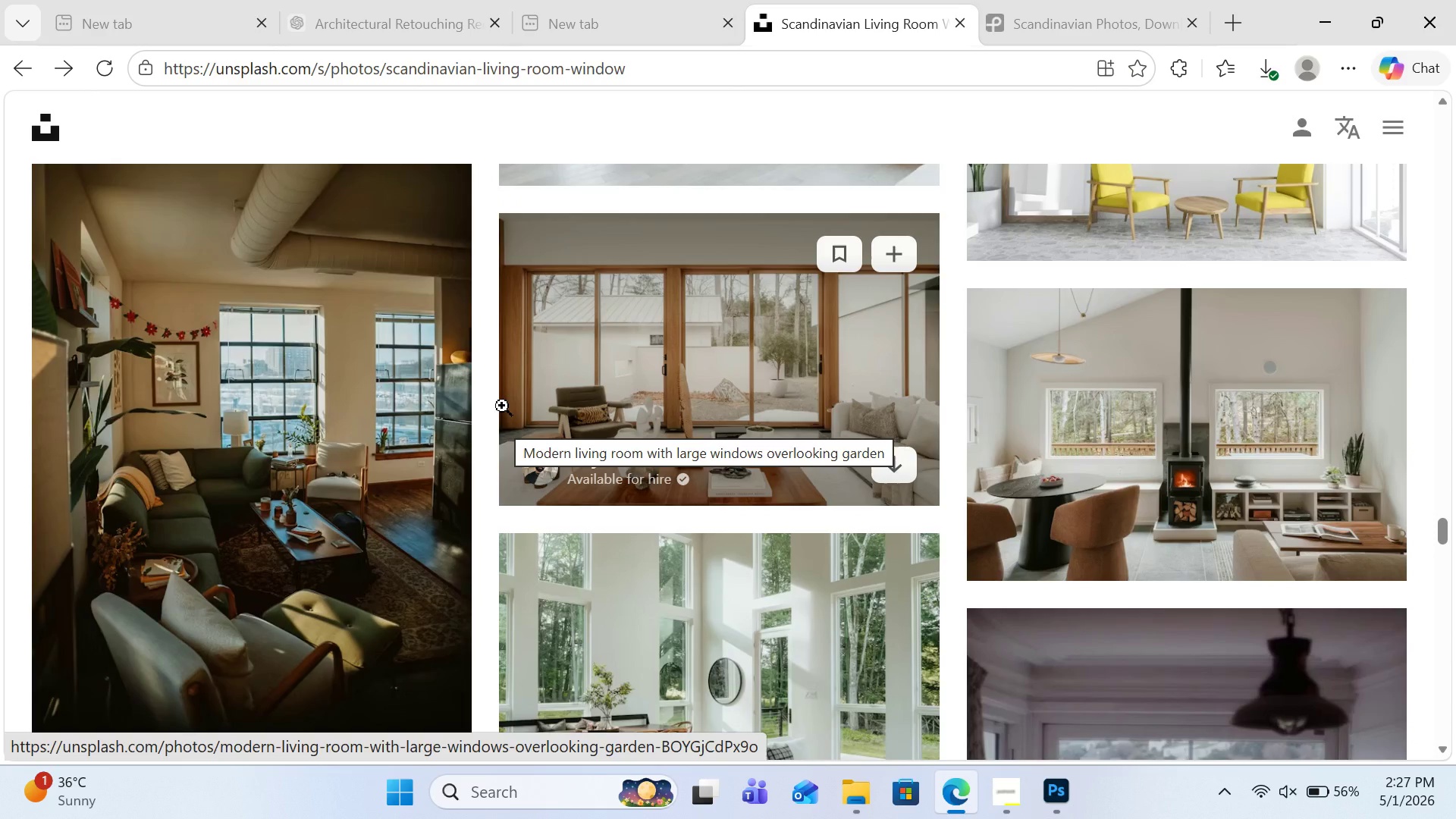 
wait(11.47)
 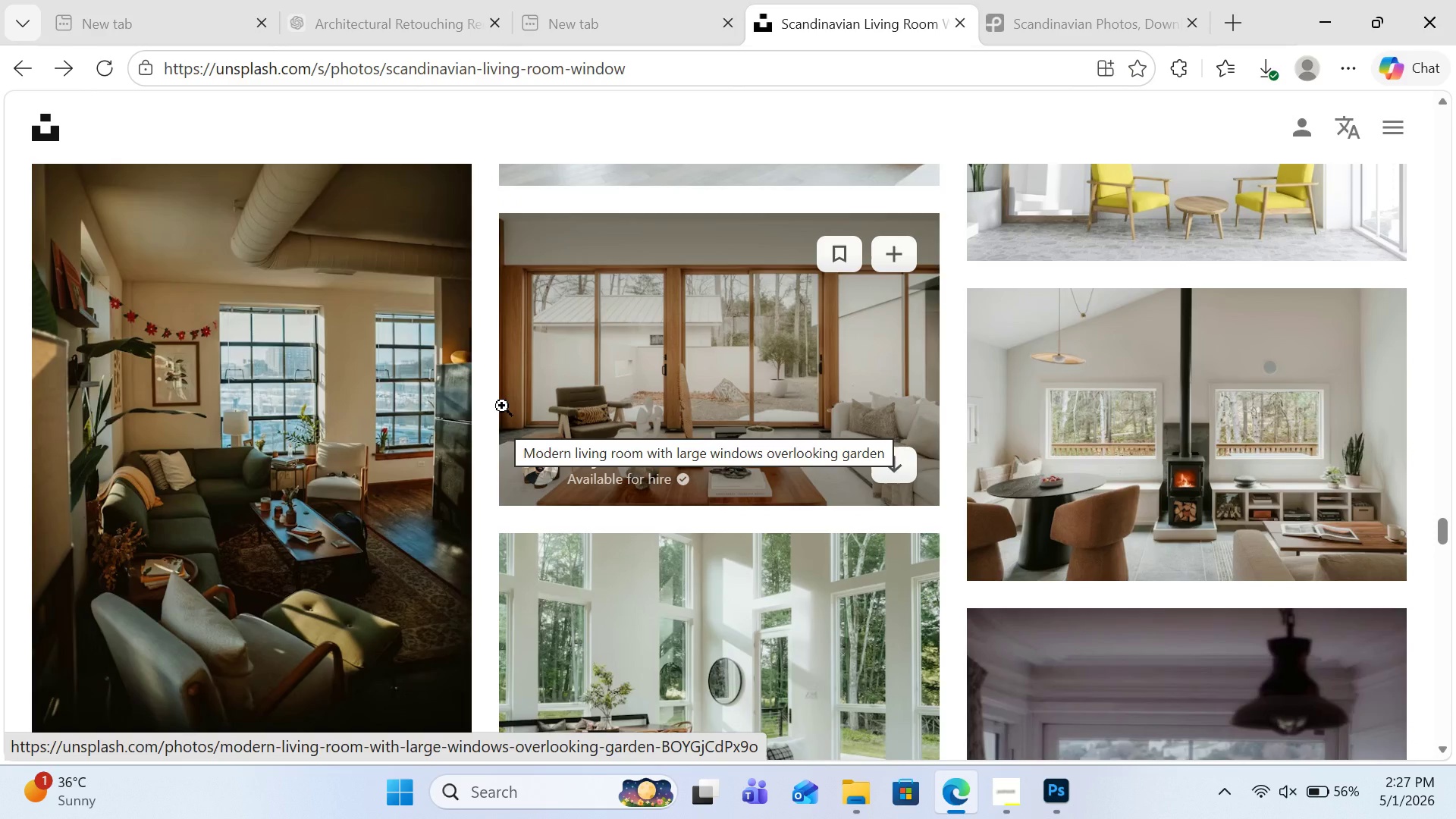 
left_click([1357, 544])
 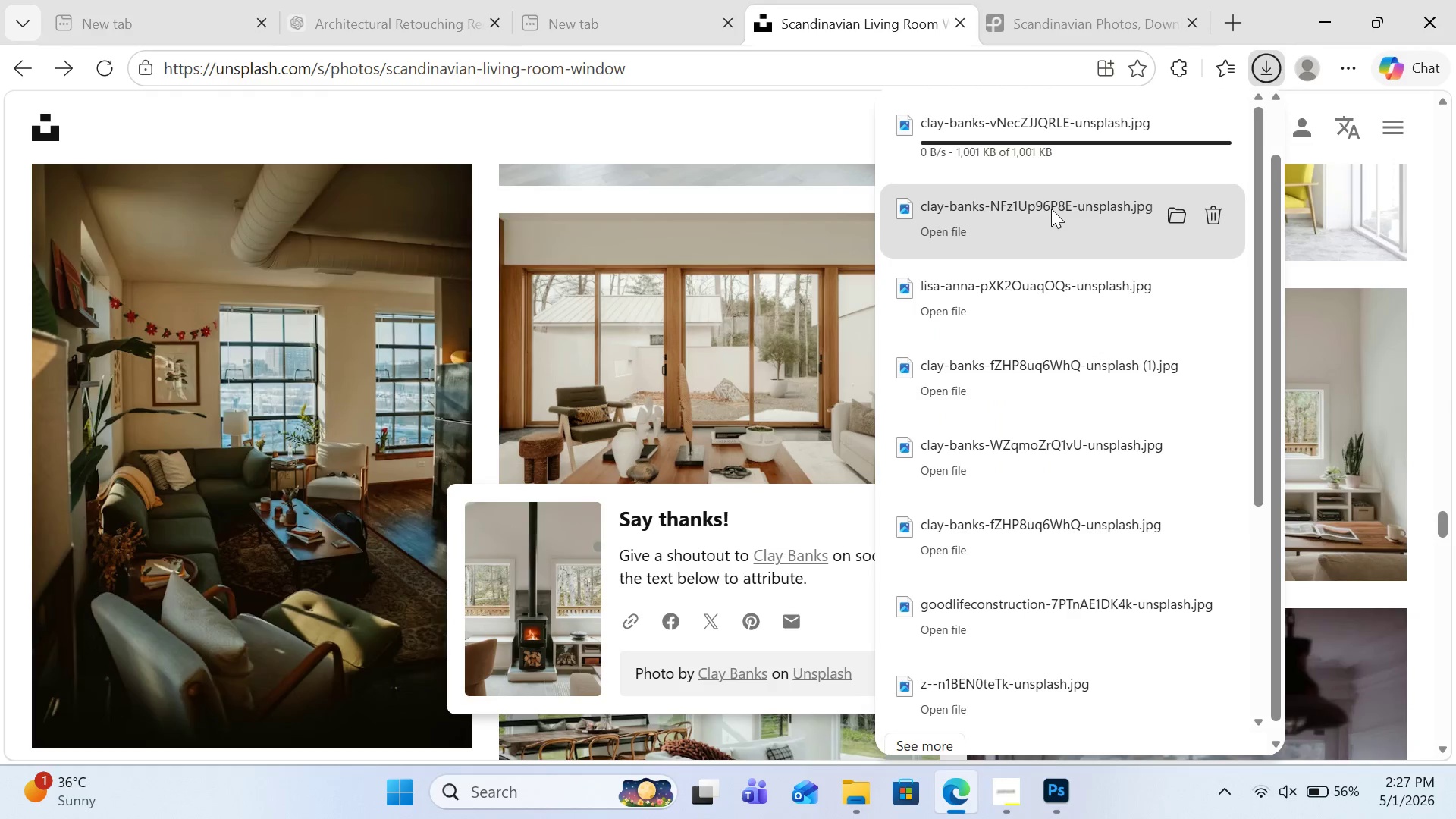 
left_click([1438, 425])
 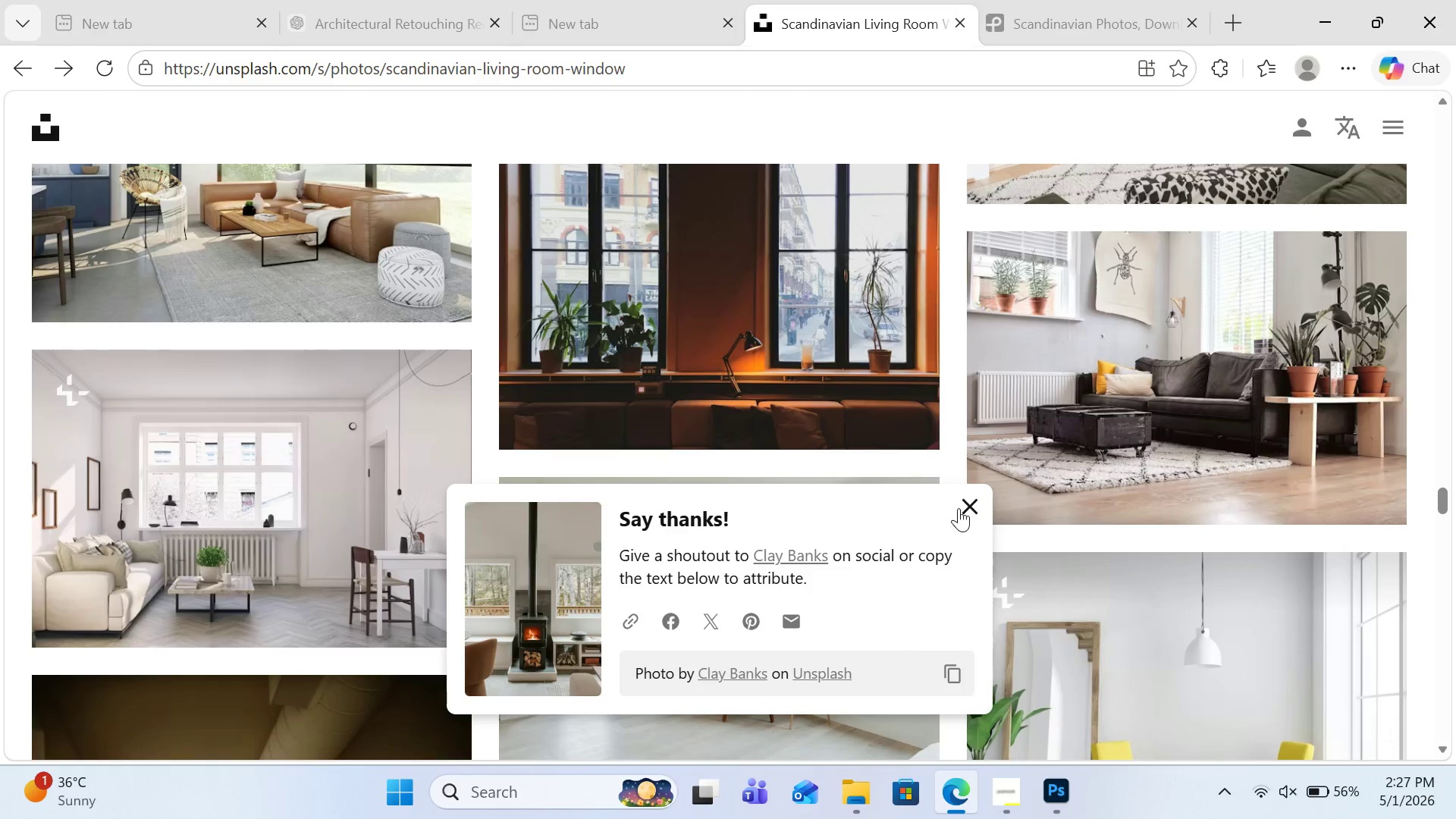 
left_click([983, 504])
 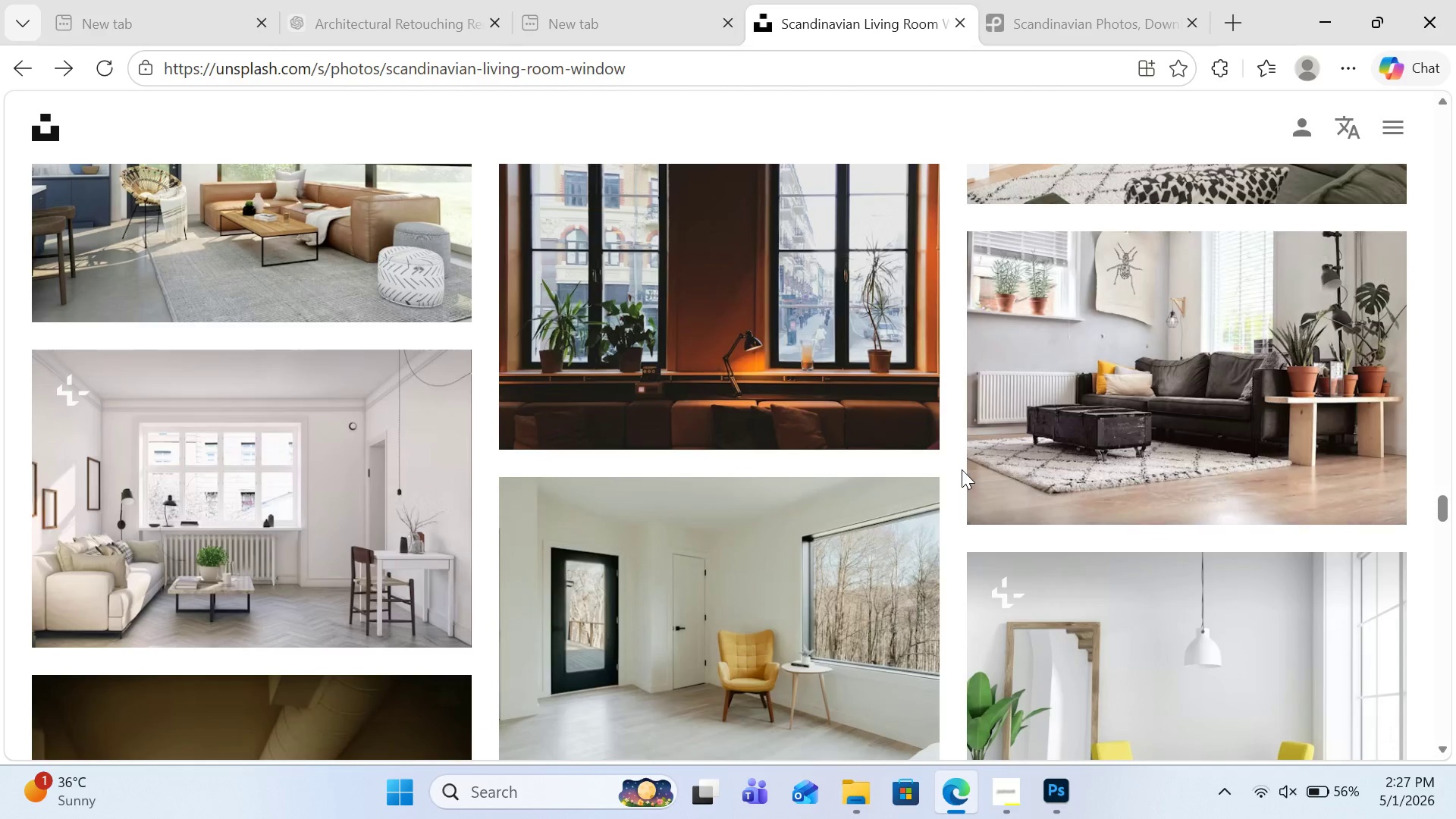 
scroll: coordinate [962, 469], scroll_direction: down, amount: 4.0
 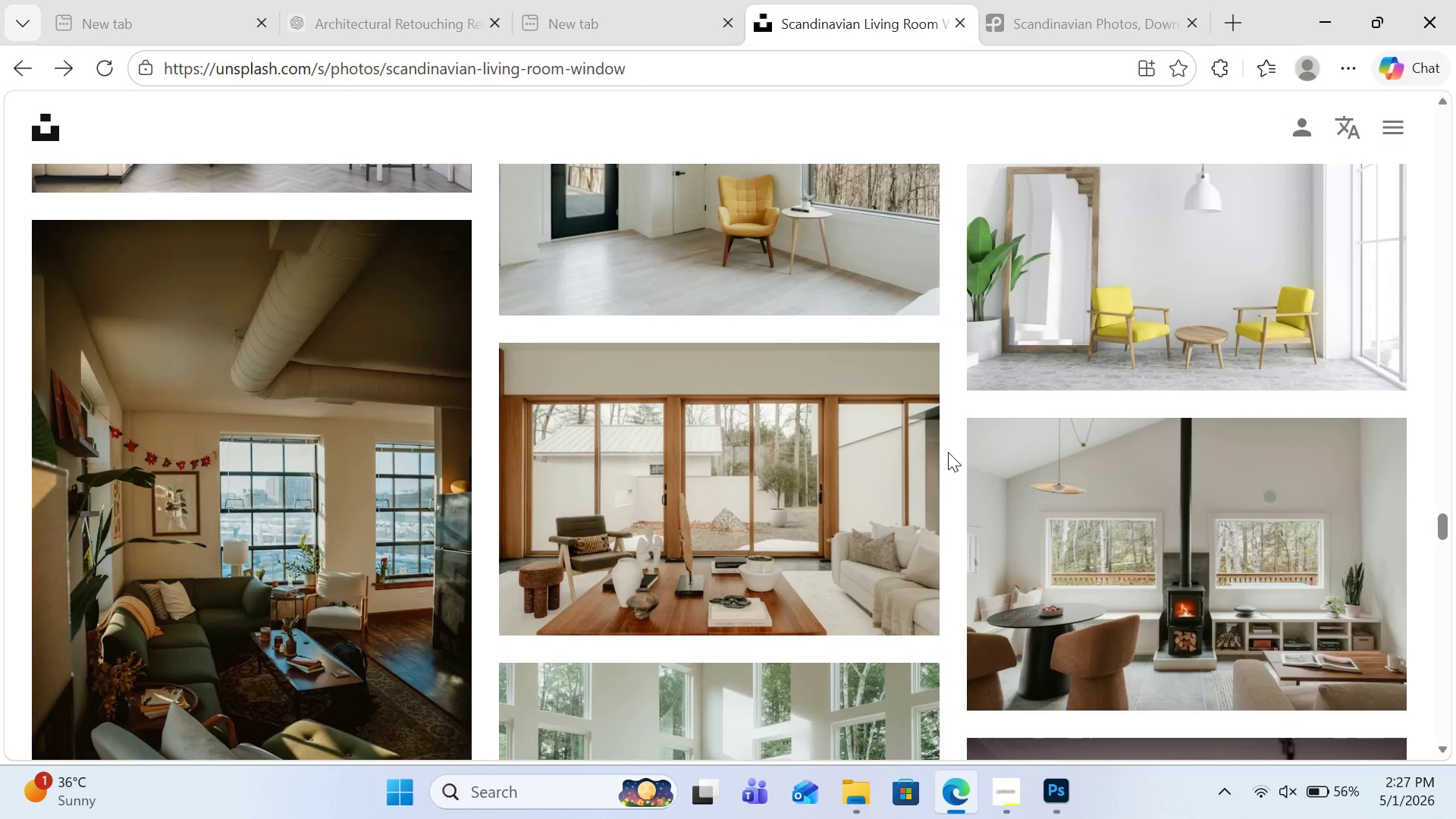 
scroll: coordinate [948, 452], scroll_direction: up, amount: 1.0
 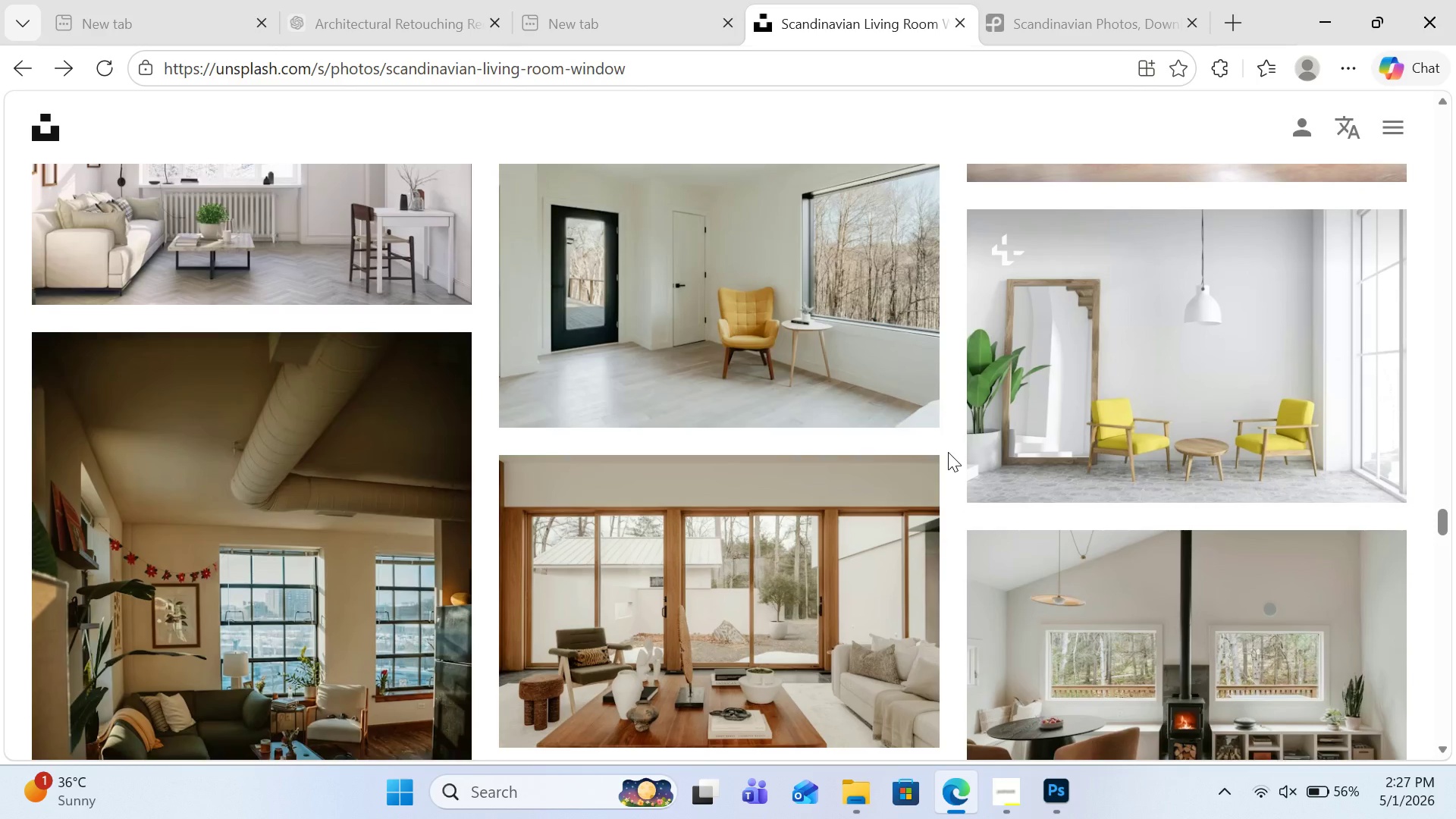 
scroll: coordinate [948, 452], scroll_direction: down, amount: 15.0
 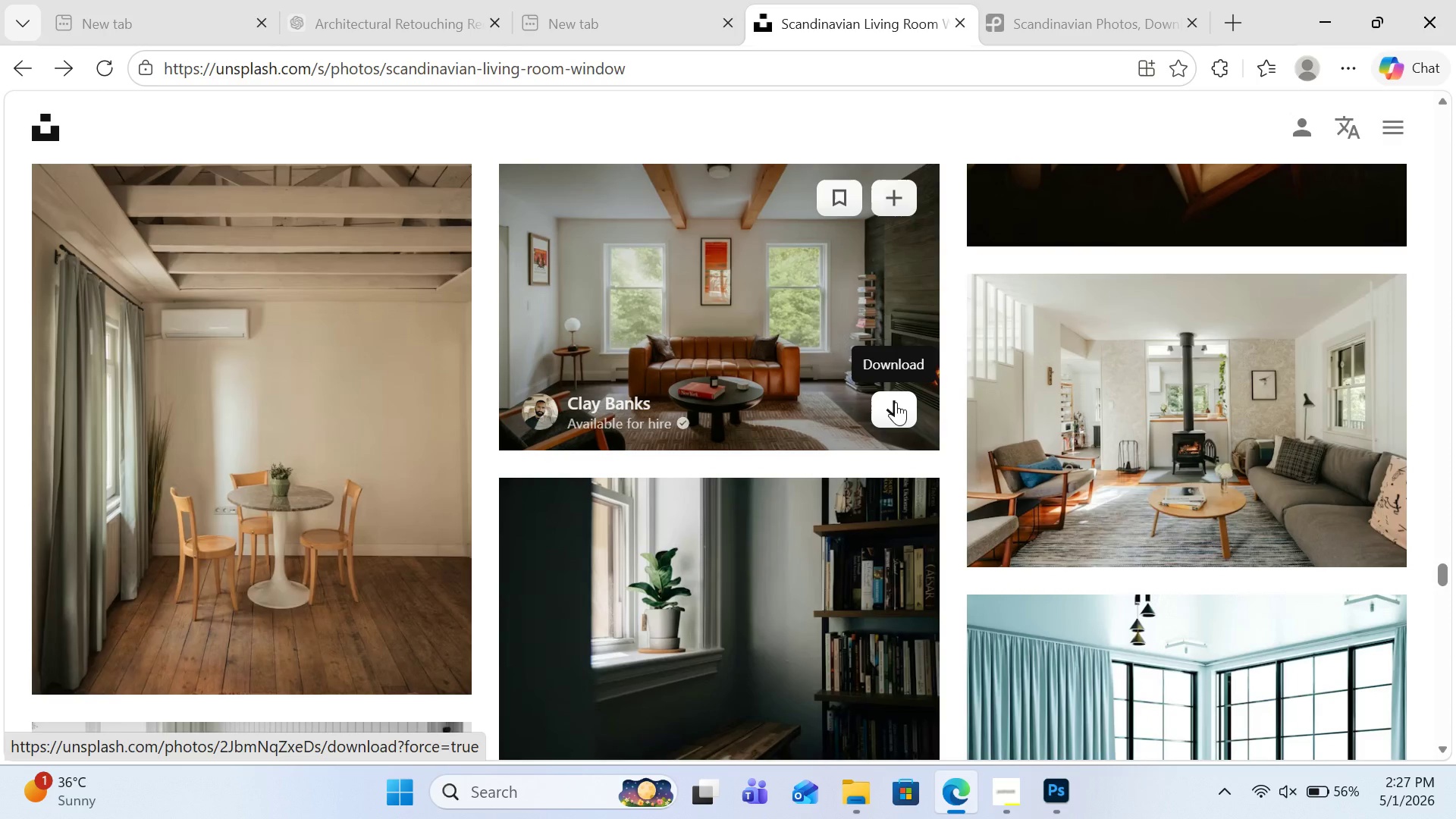 
wait(6.56)
 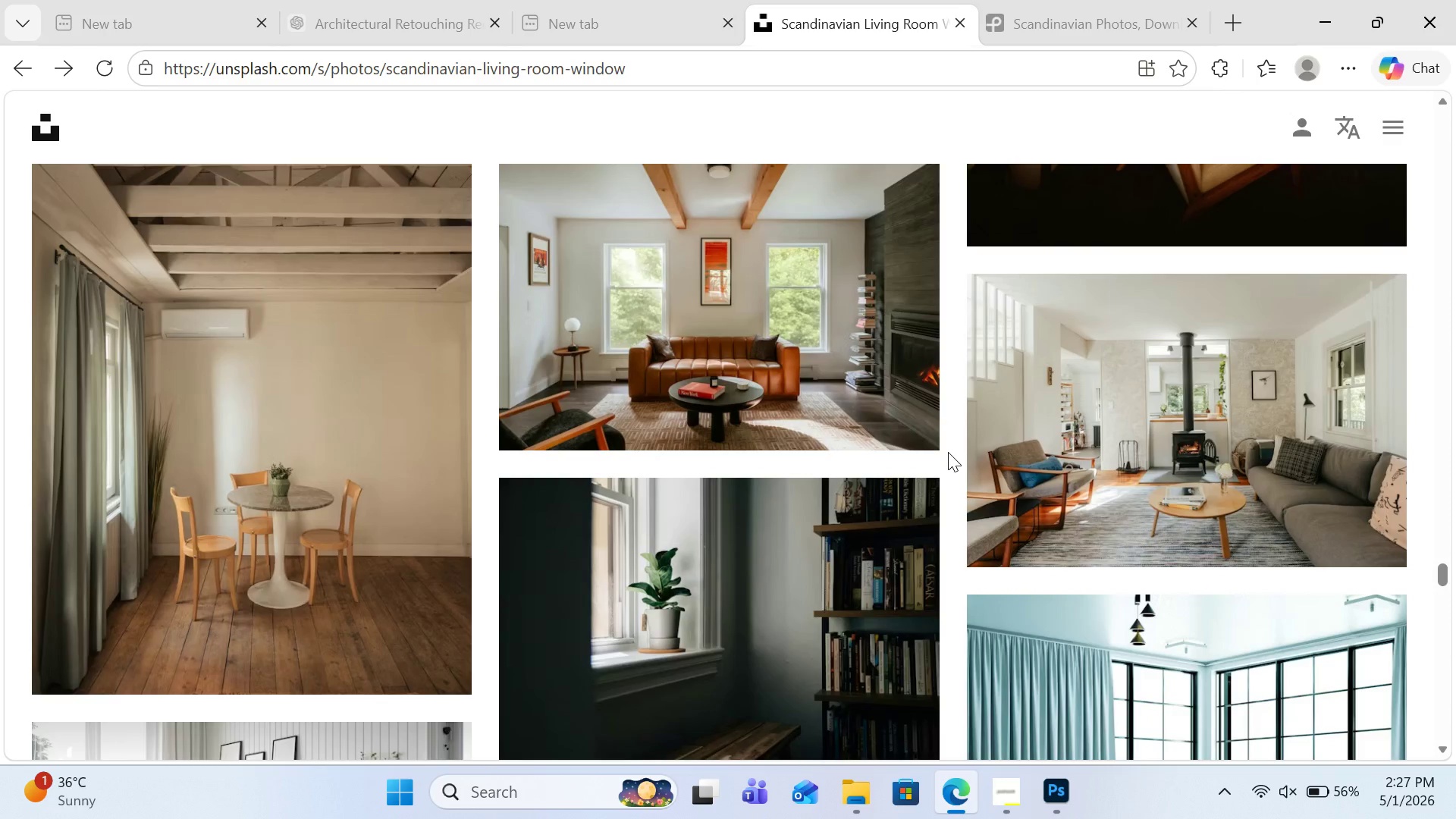 
left_click([896, 402])
 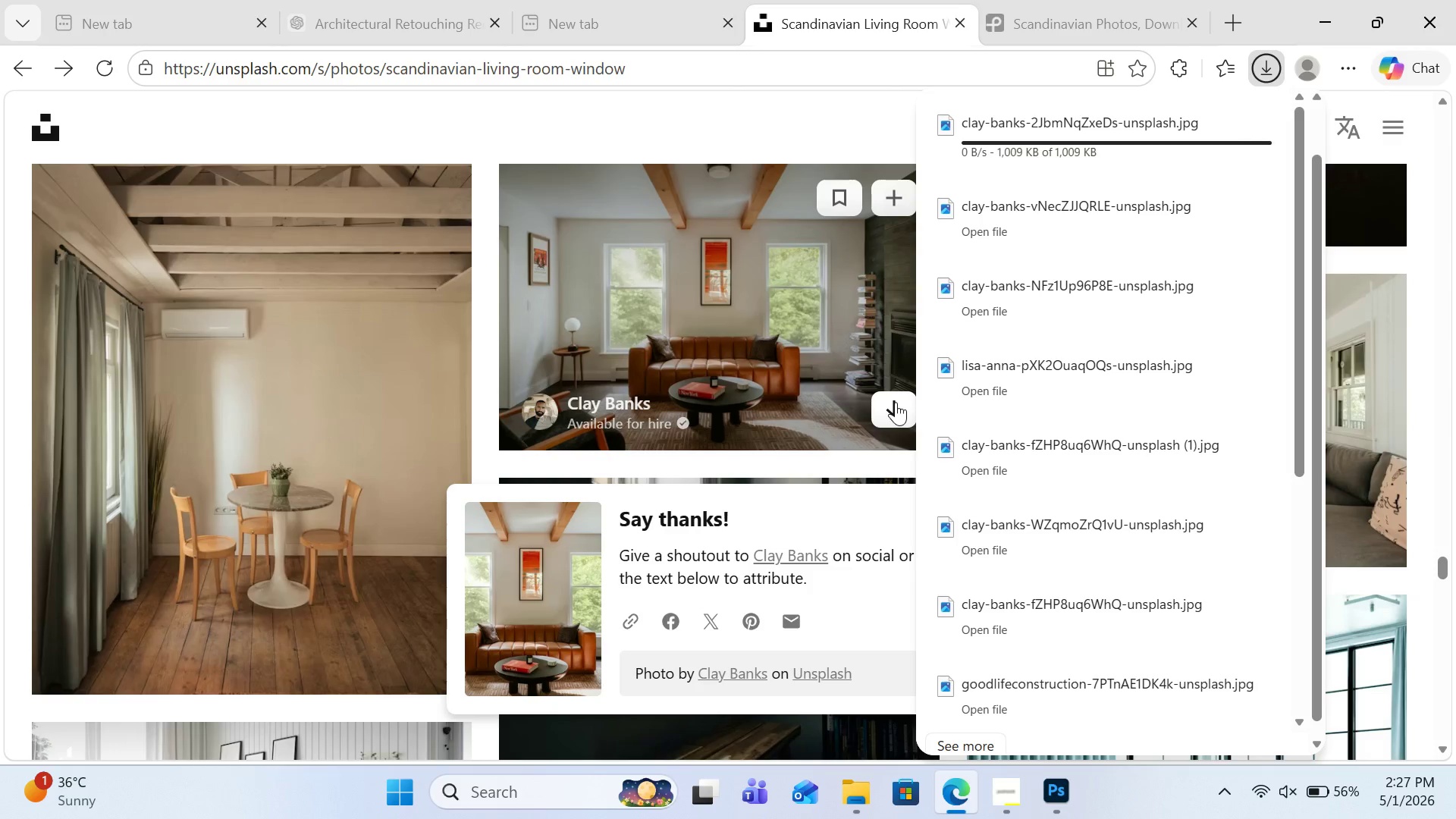 
left_click([1439, 348])
 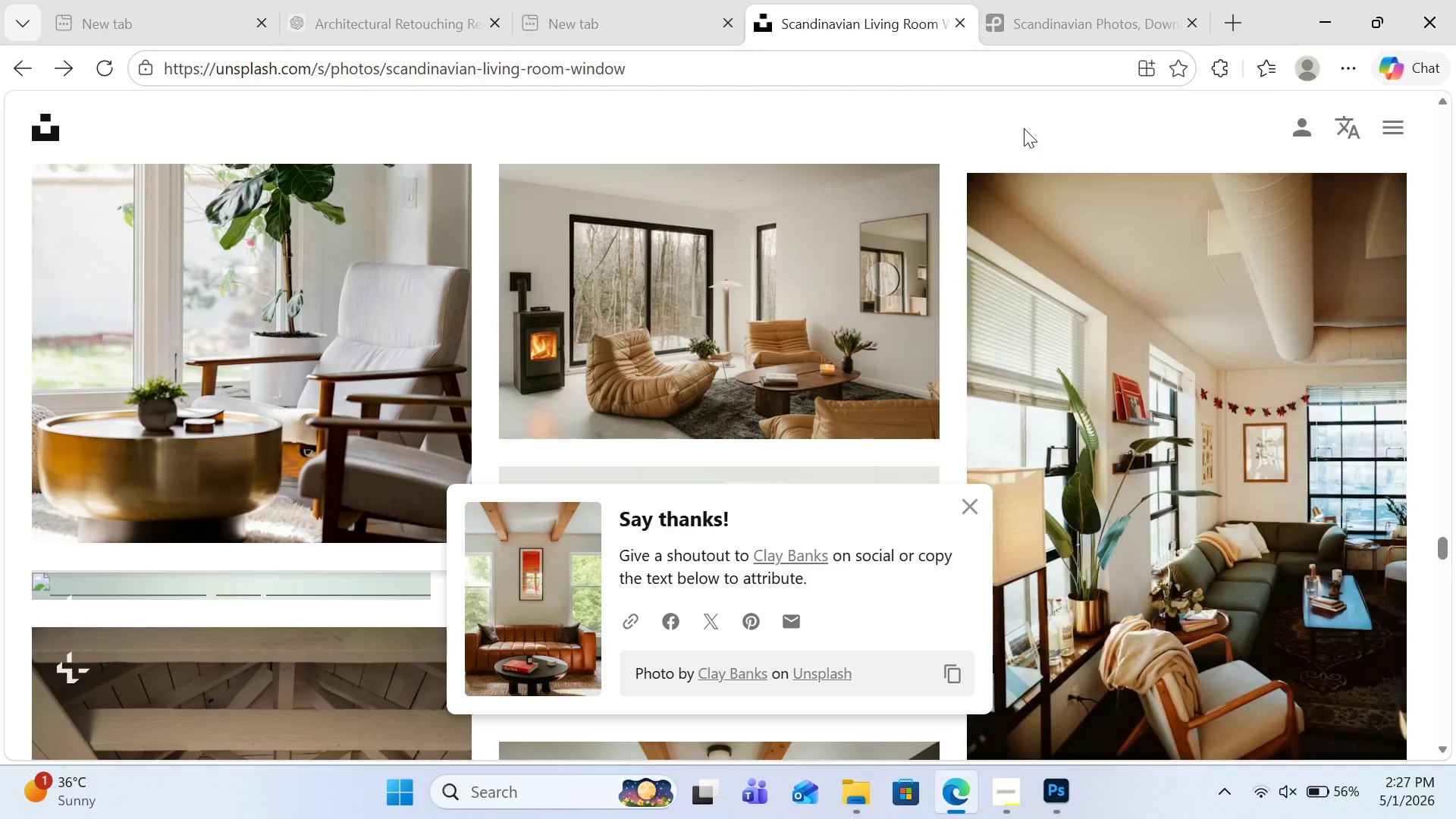 
scroll: coordinate [655, 210], scroll_direction: up, amount: 119.0
 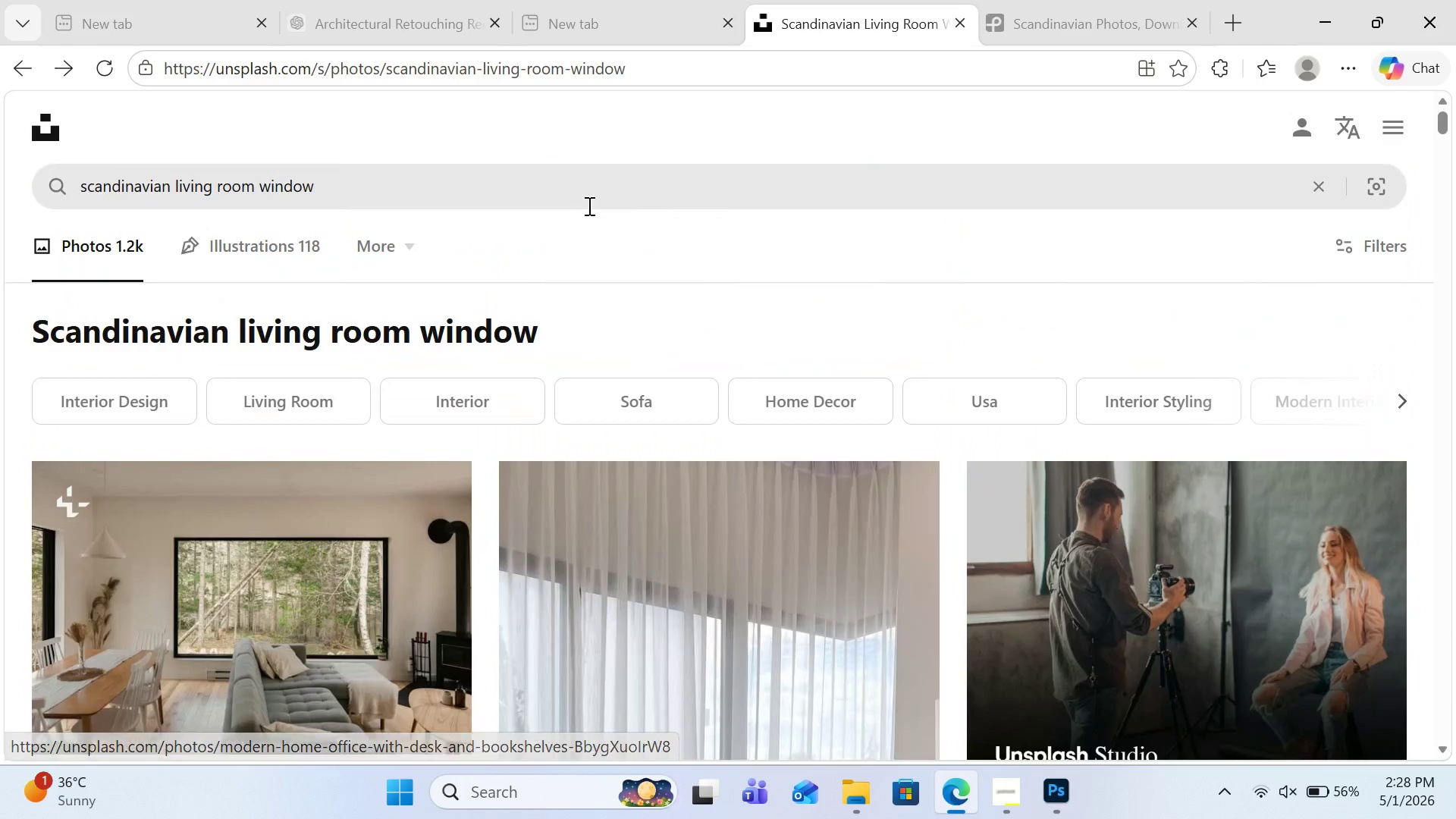 
left_click([588, 202])
 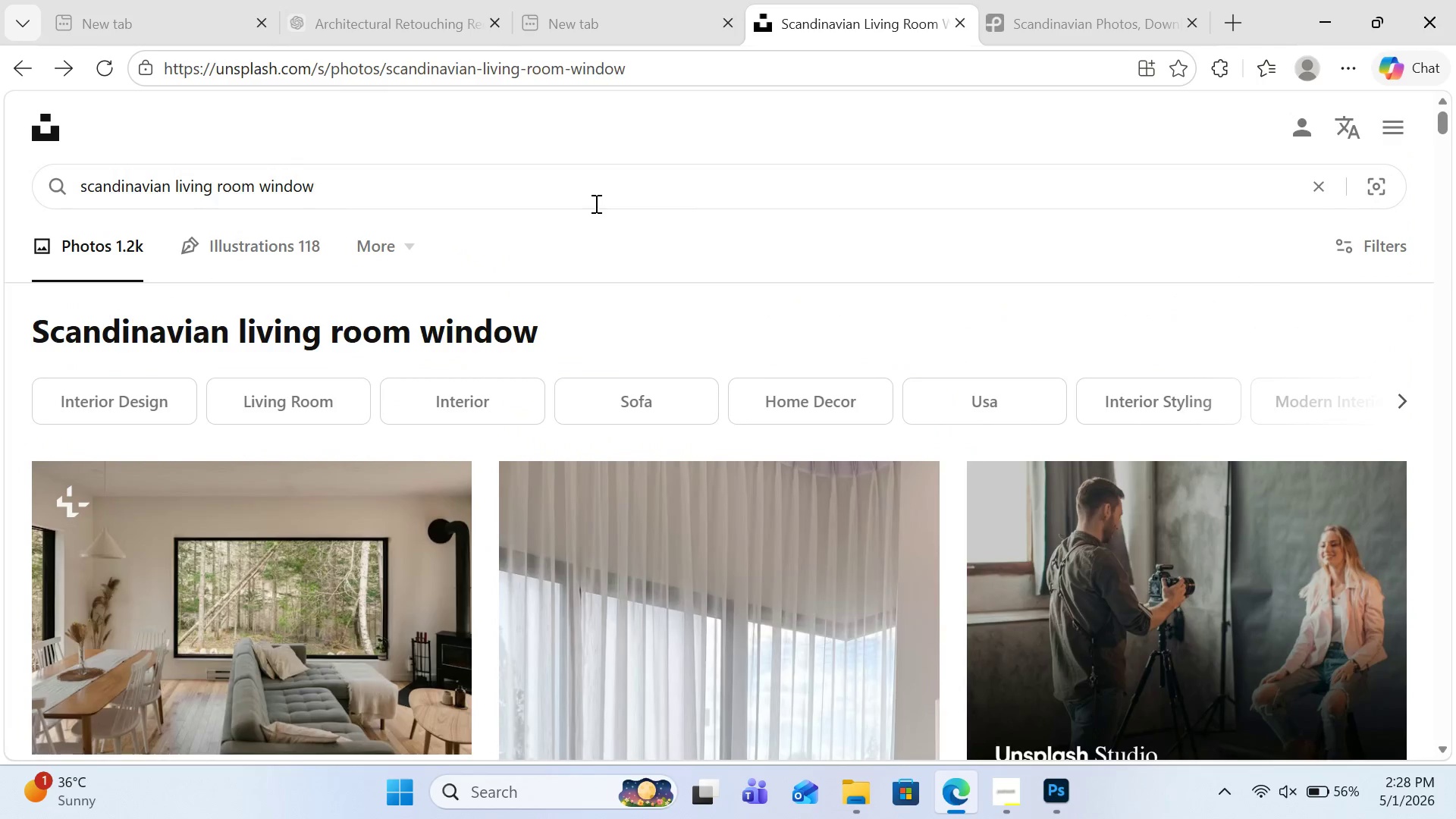 
type( full hf)
key(Backspace)
type(d image)
 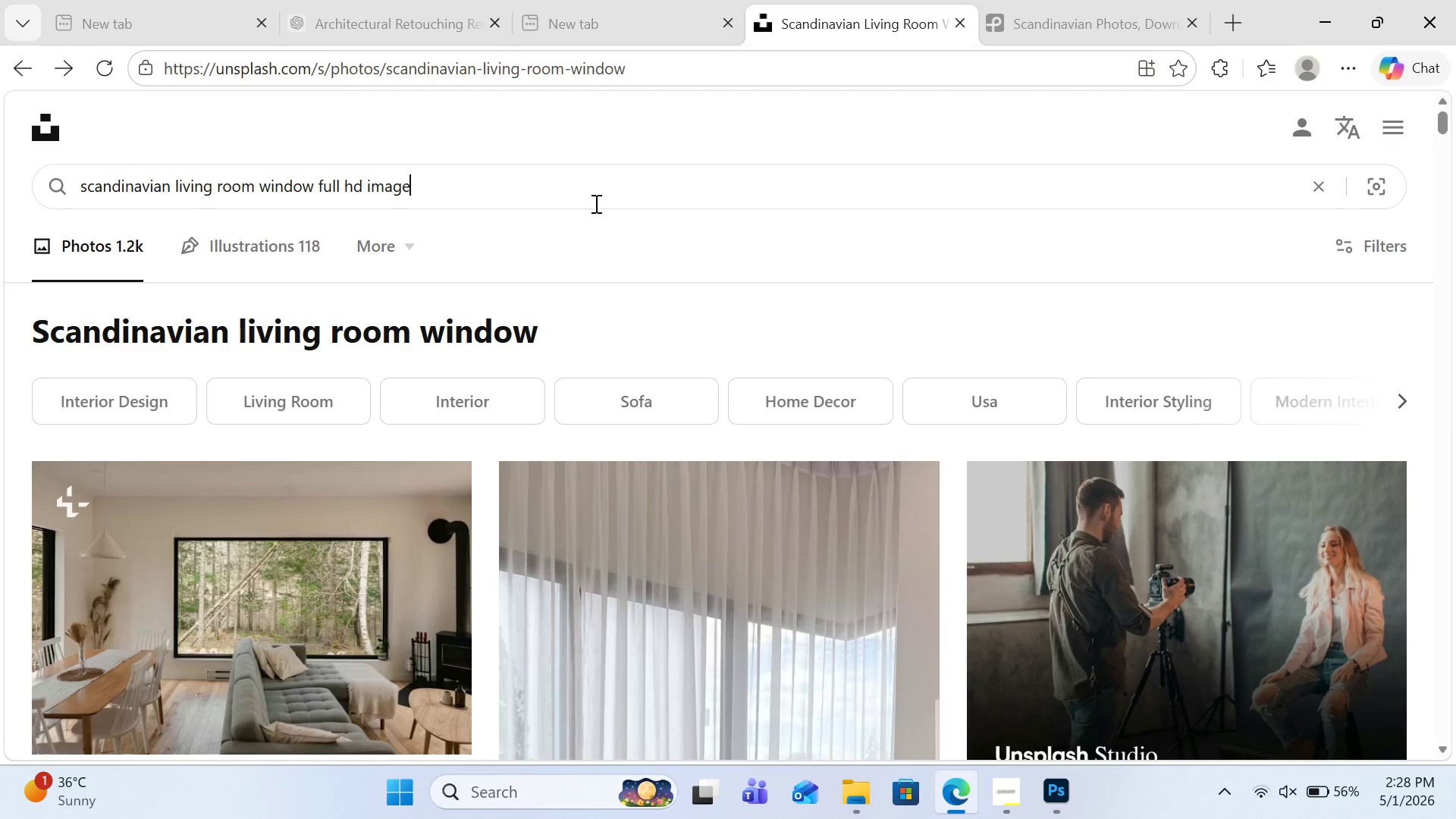 
key(Enter)
 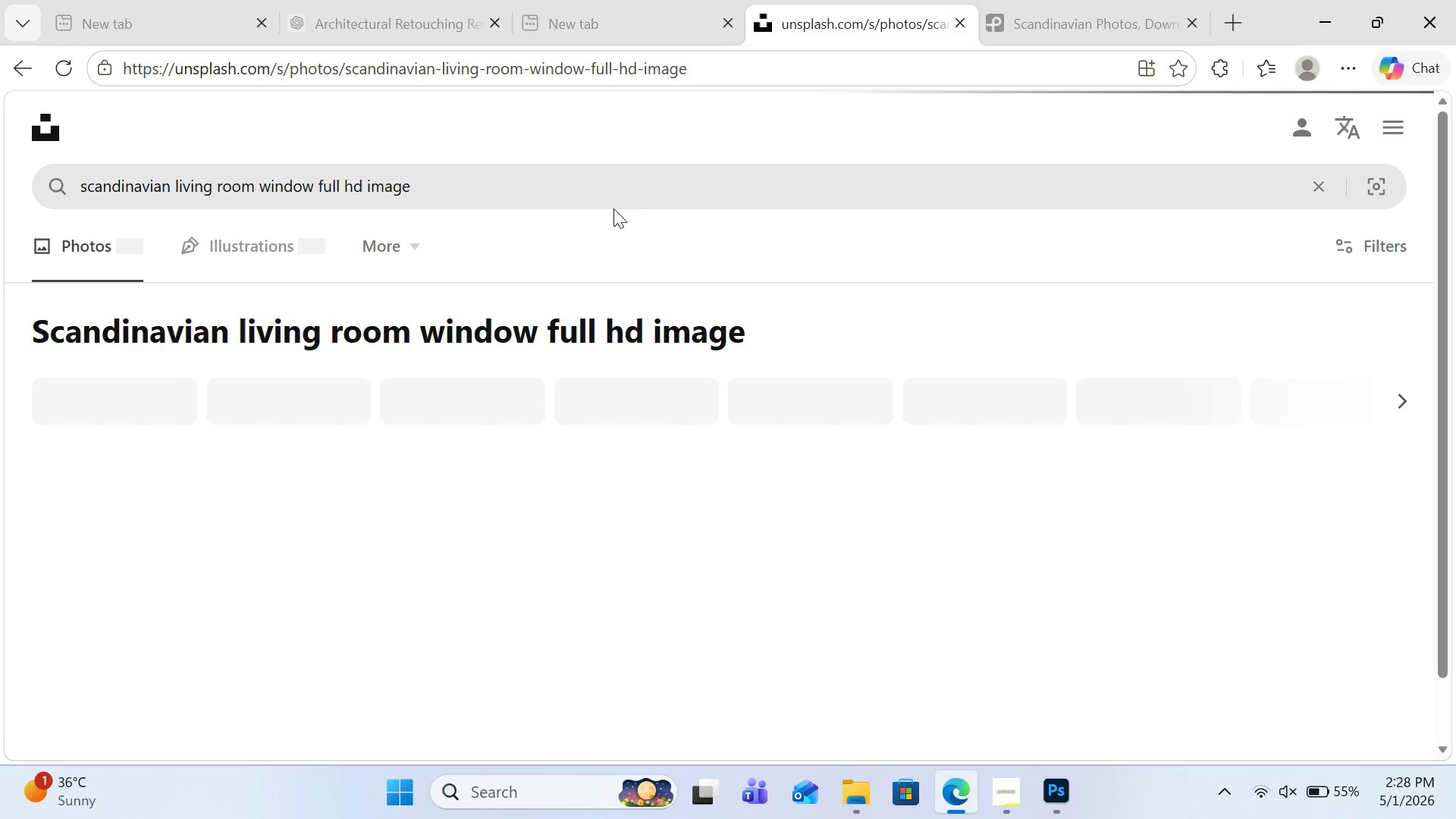 
scroll: coordinate [781, 270], scroll_direction: down, amount: 17.0
 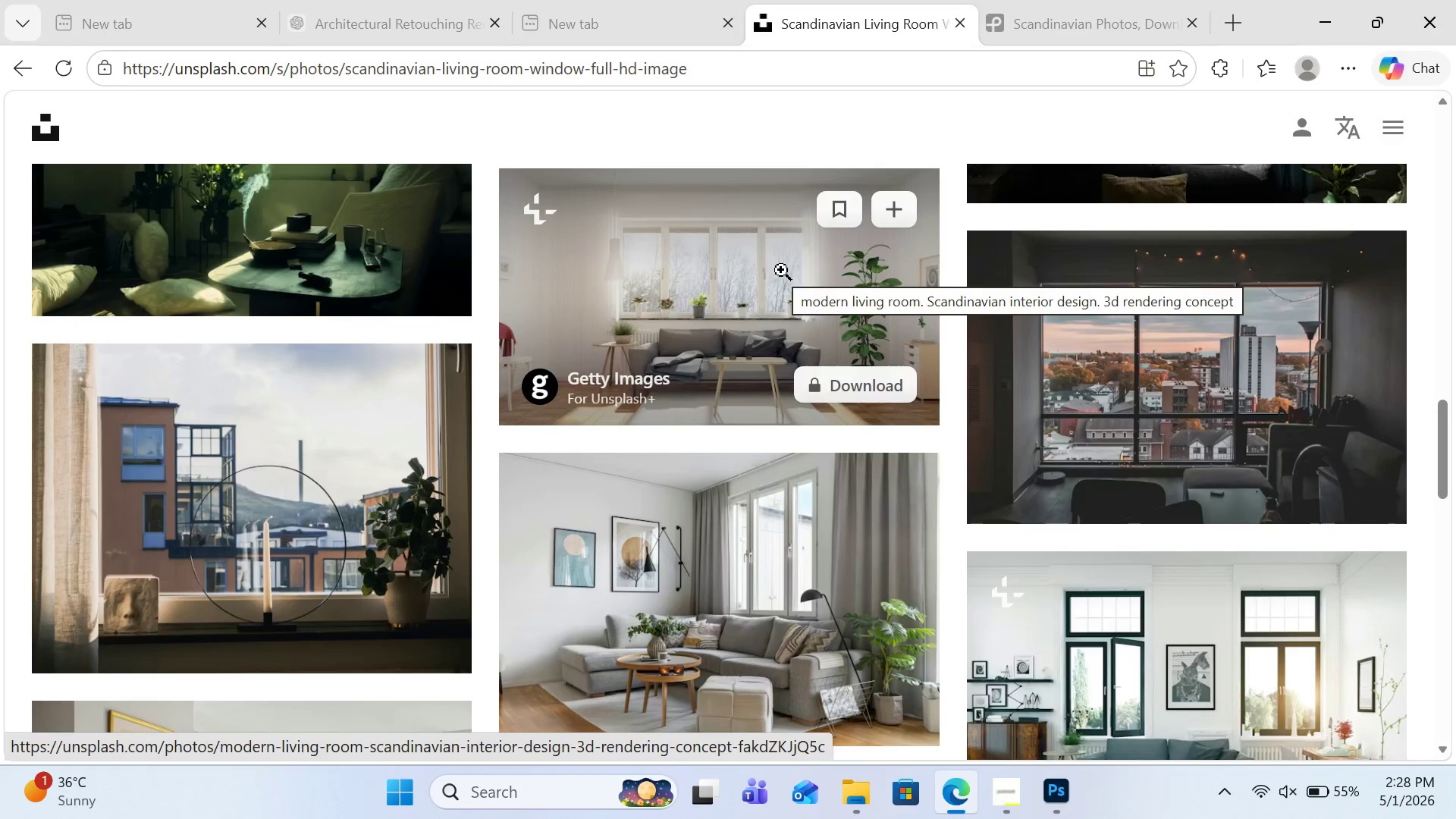 
scroll: coordinate [781, 270], scroll_direction: down, amount: 7.0
 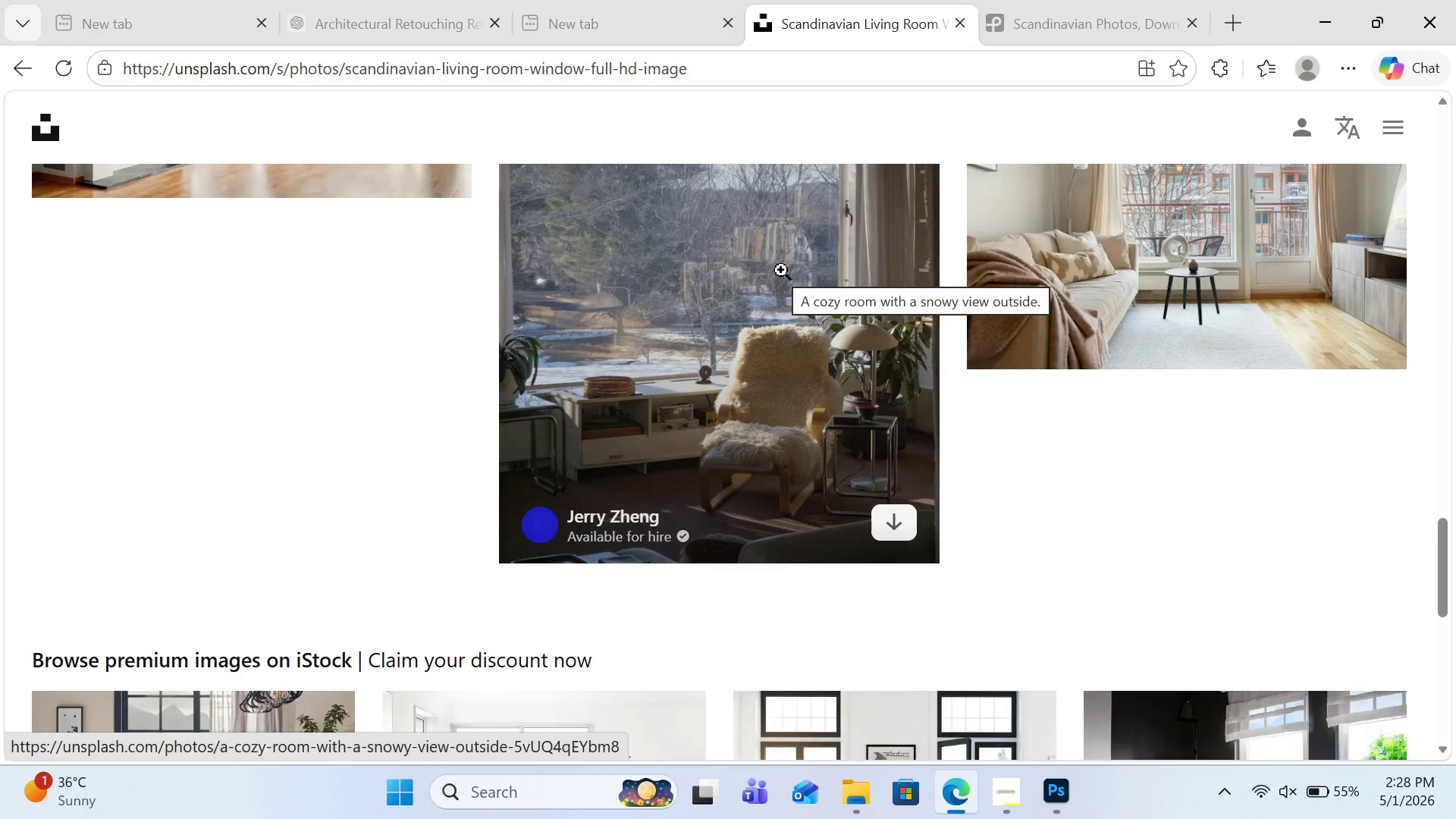 
scroll: coordinate [781, 270], scroll_direction: up, amount: 1.0
 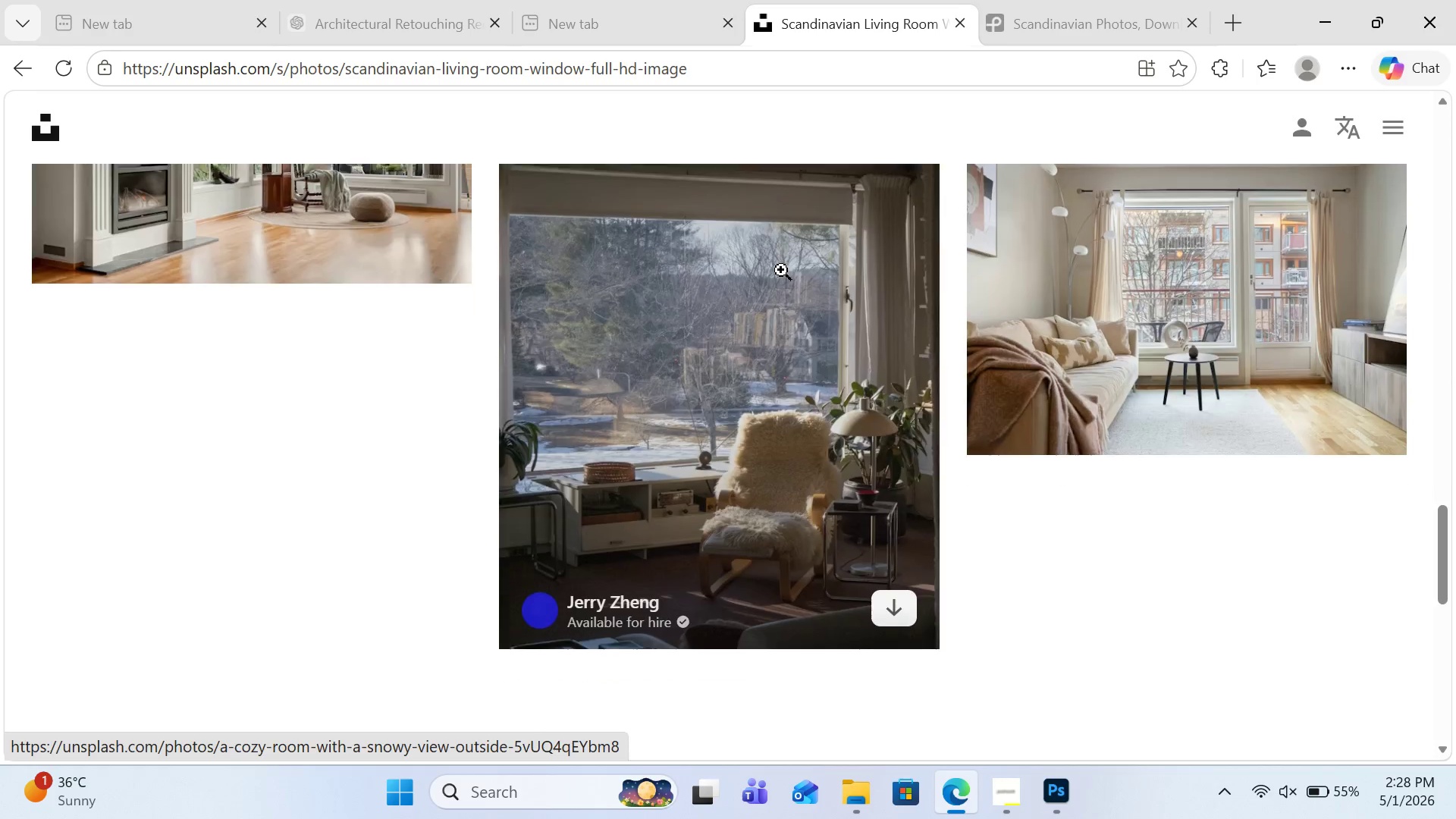 
scroll: coordinate [781, 270], scroll_direction: down, amount: 4.0
 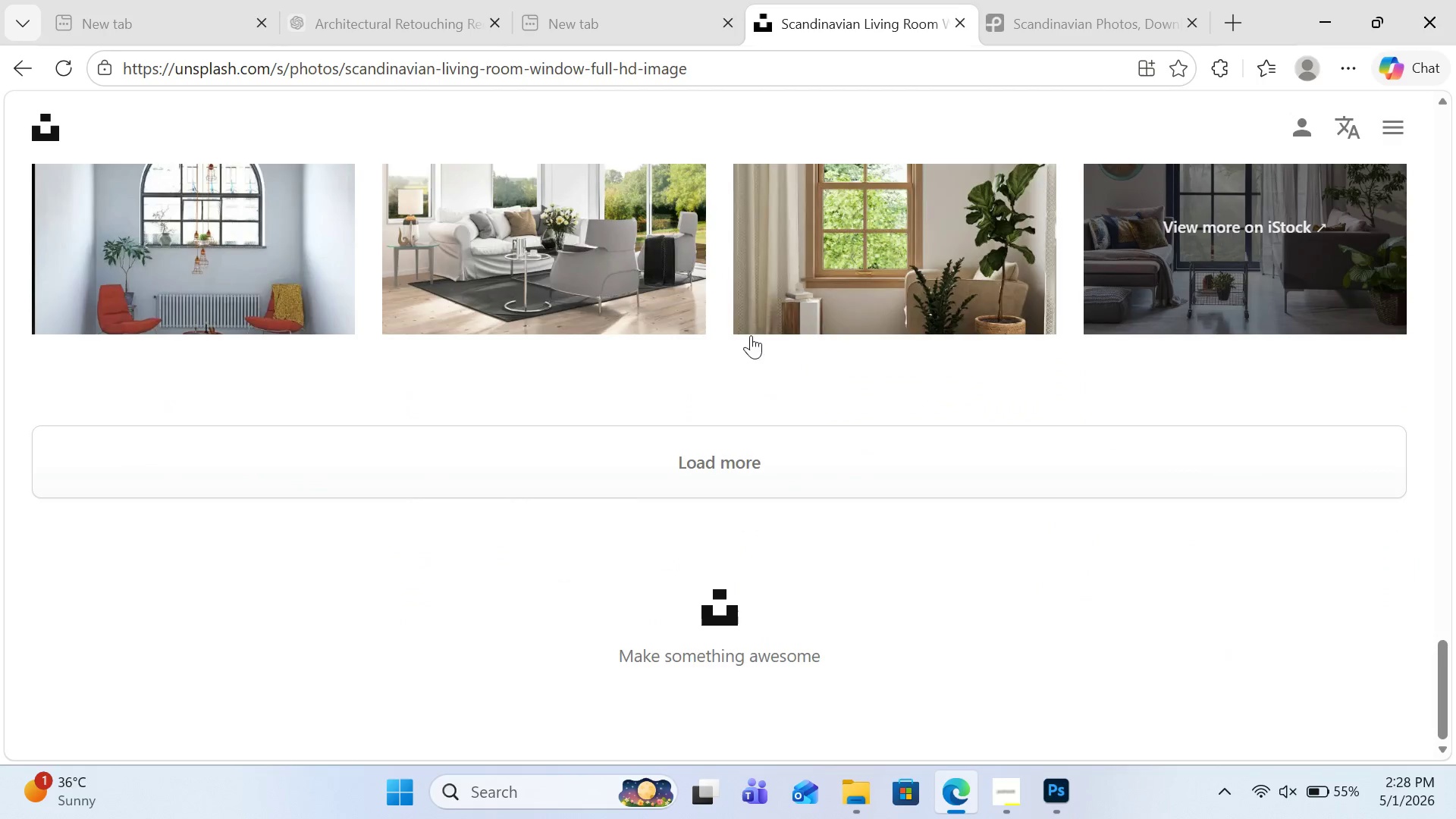 
left_click([714, 432])
 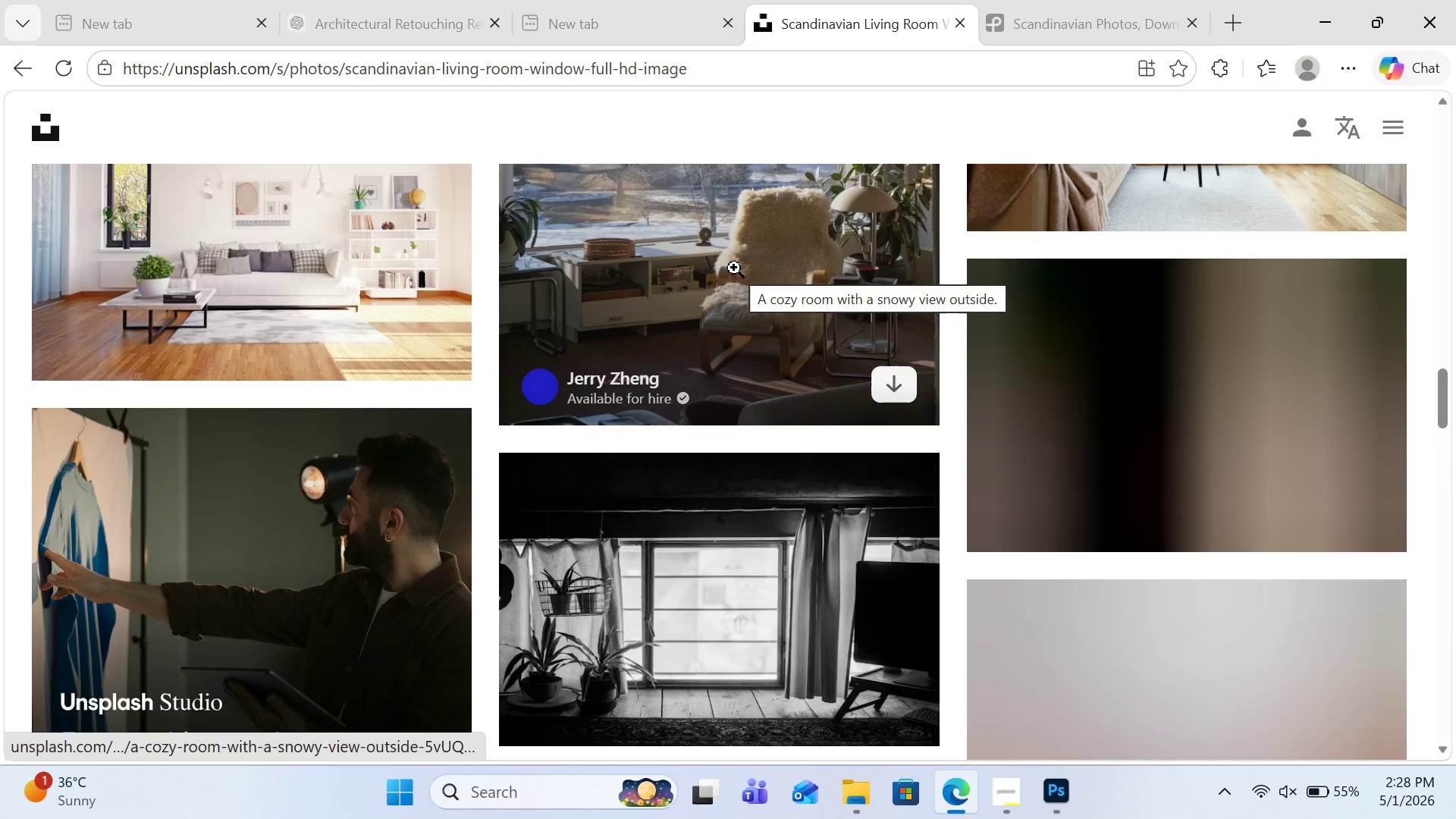 
scroll: coordinate [734, 268], scroll_direction: down, amount: 14.0
 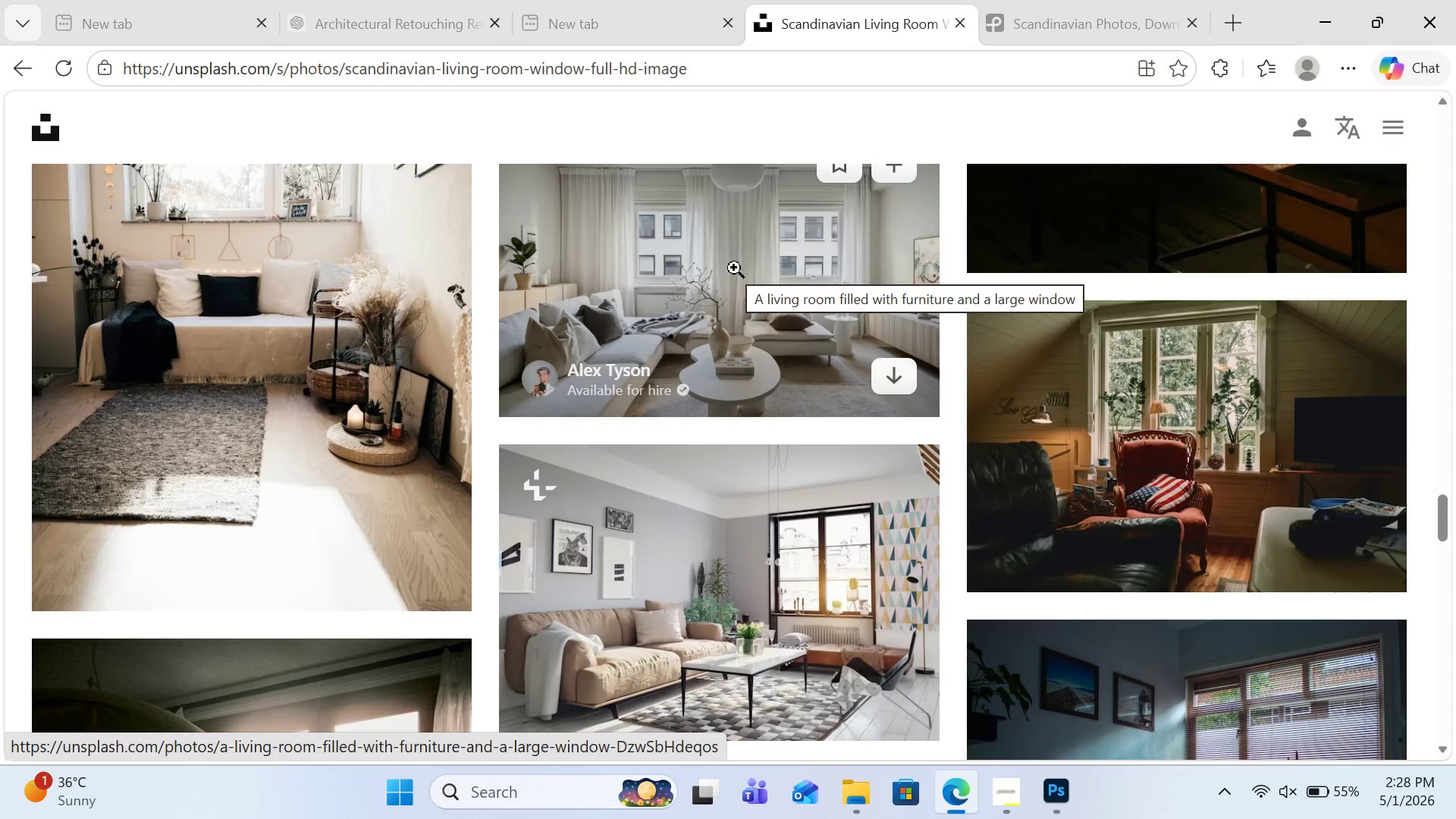 
mouse_move([1040, 378])
 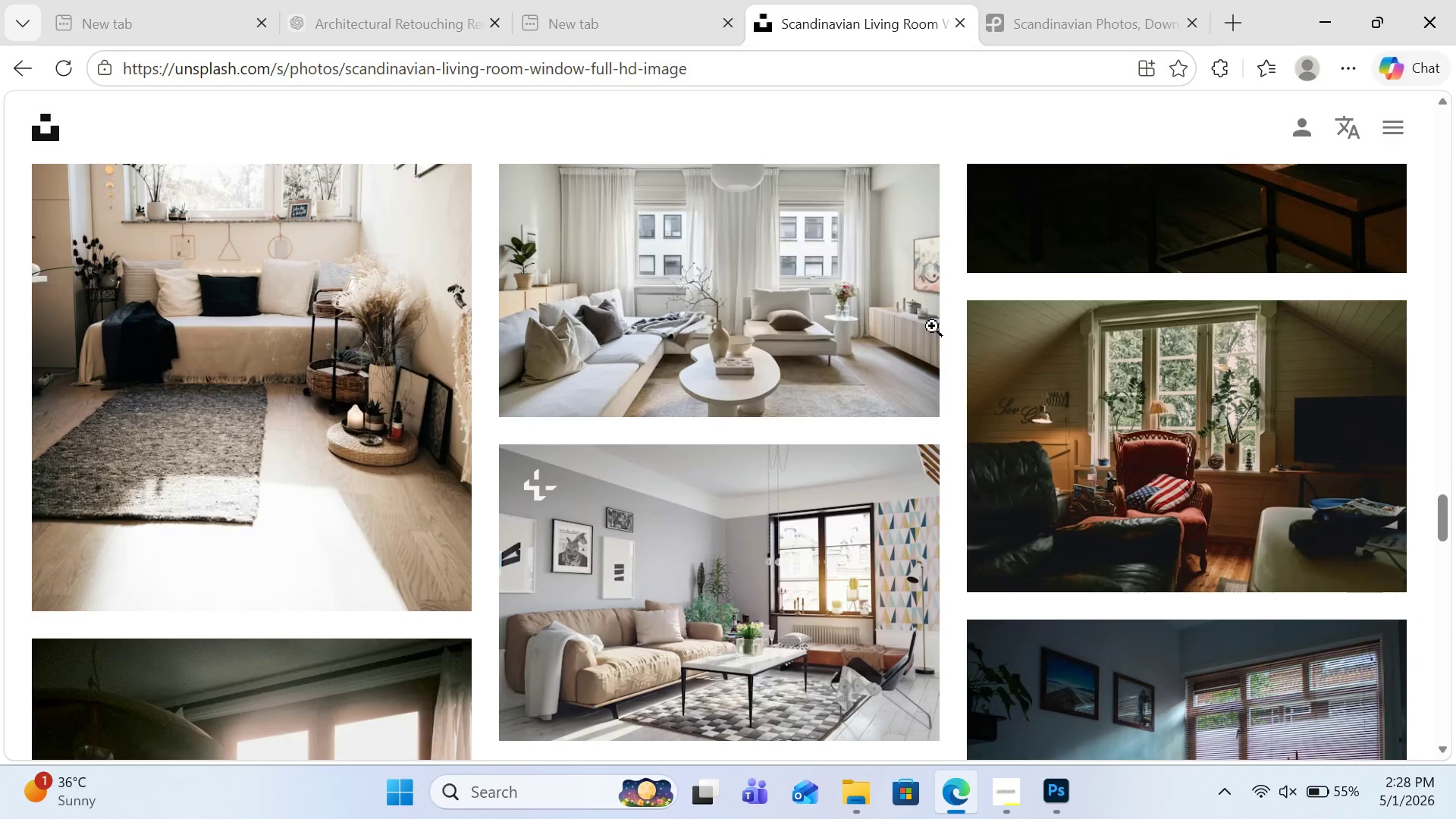 
scroll: coordinate [882, 323], scroll_direction: down, amount: 6.0
 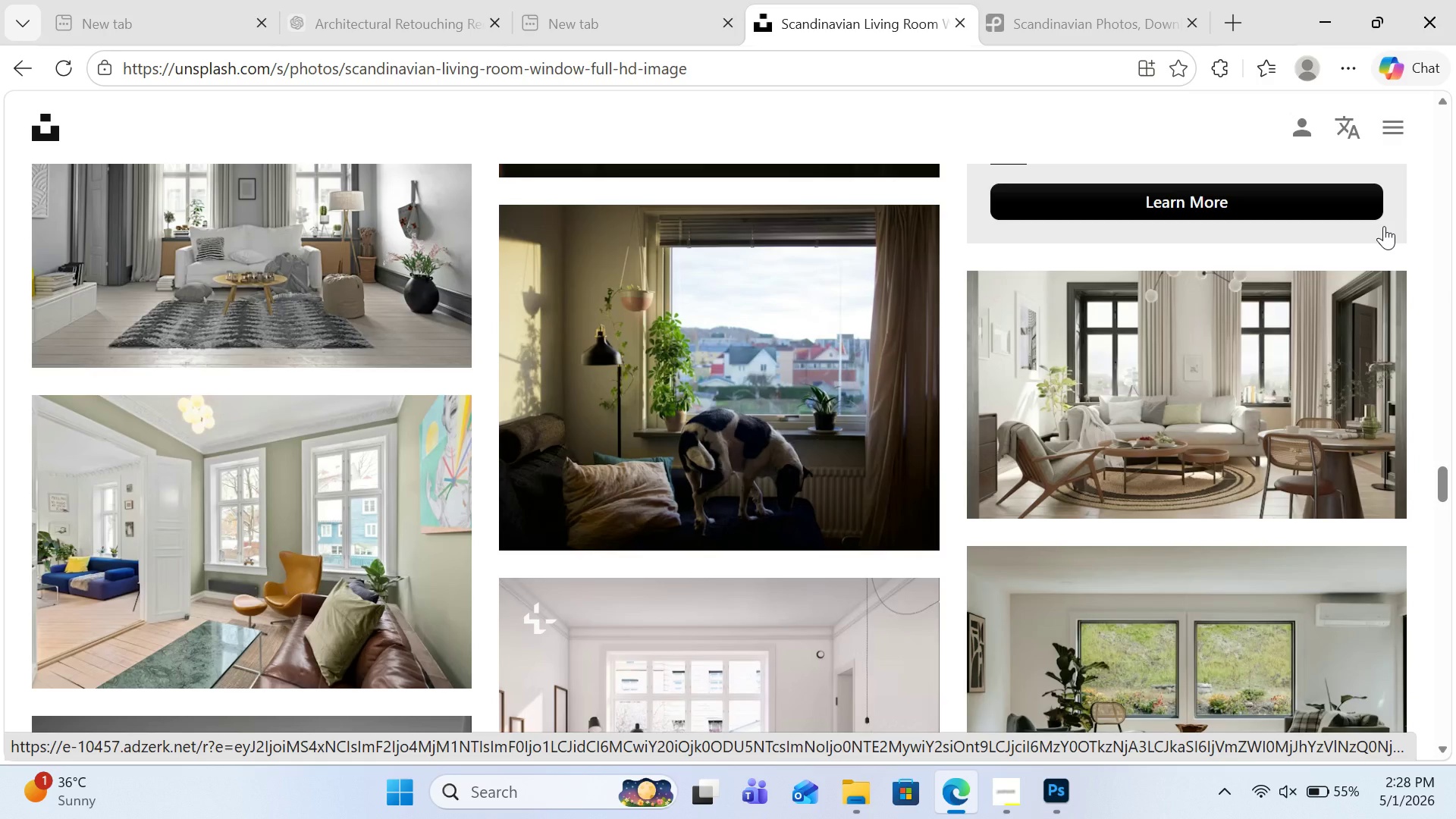 
wait(9.22)
 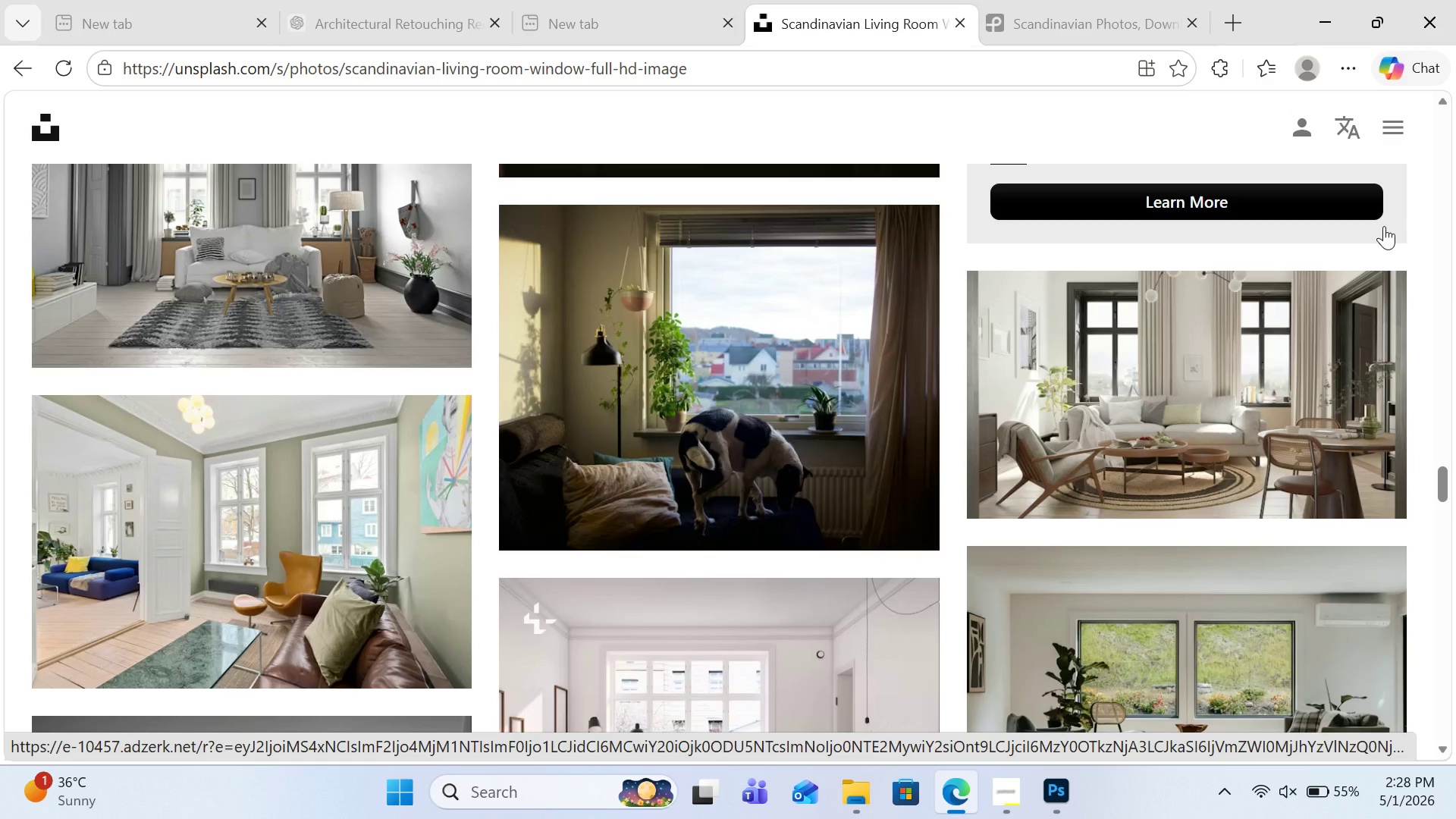 
scroll: coordinate [843, 438], scroll_direction: down, amount: 5.0
 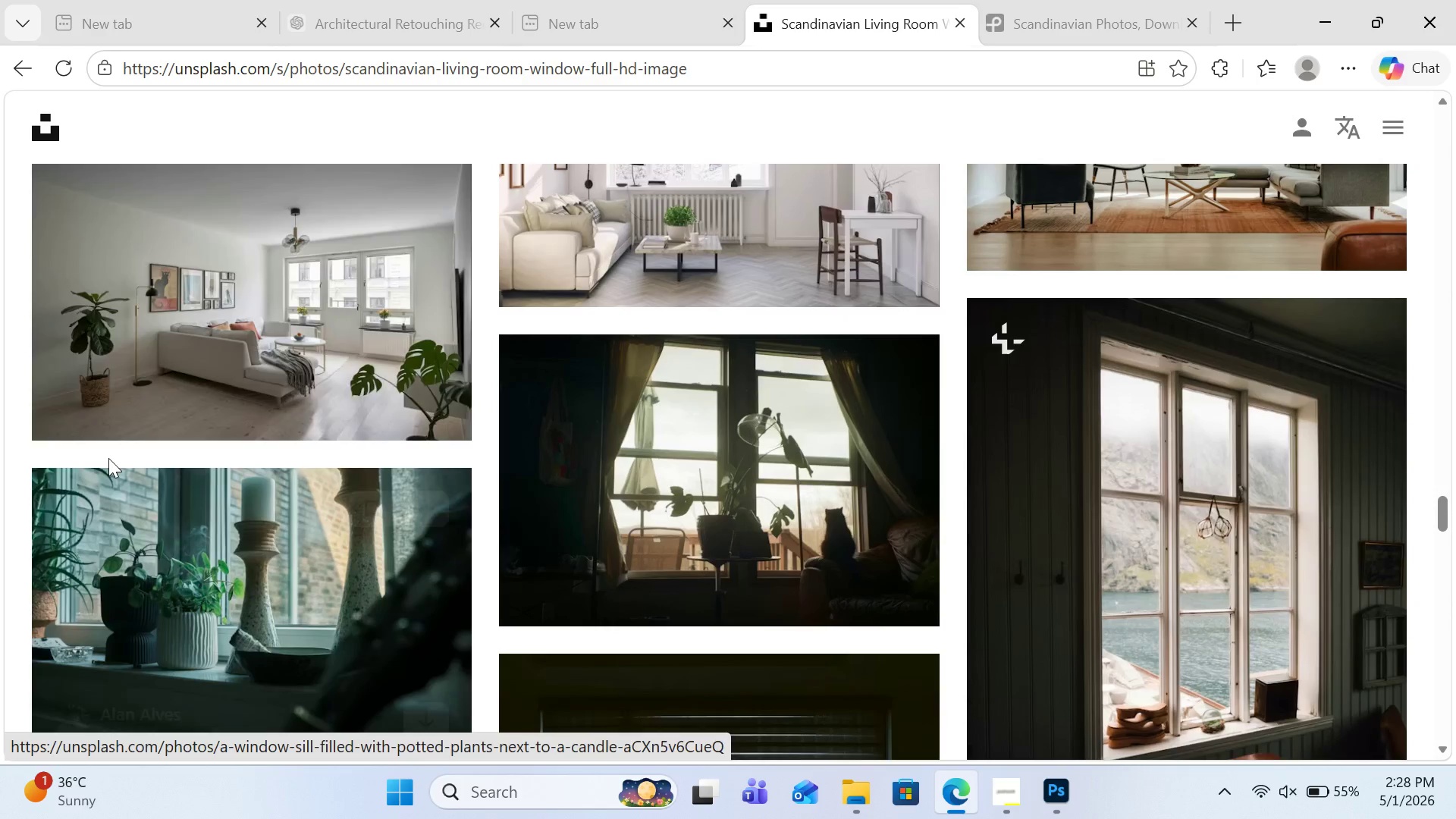 
mouse_move([215, 359])
 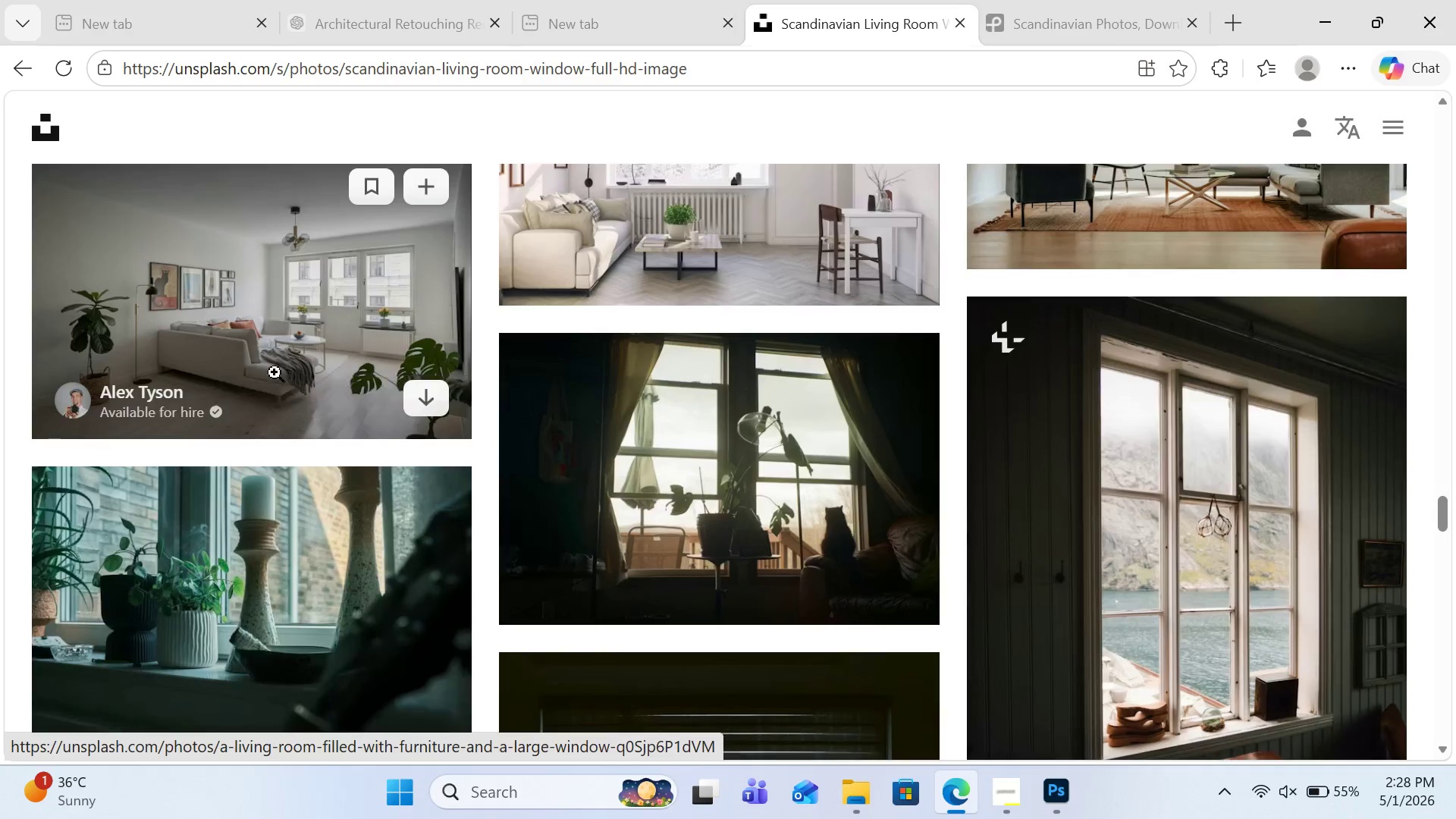 
scroll: coordinate [284, 375], scroll_direction: down, amount: 15.0
 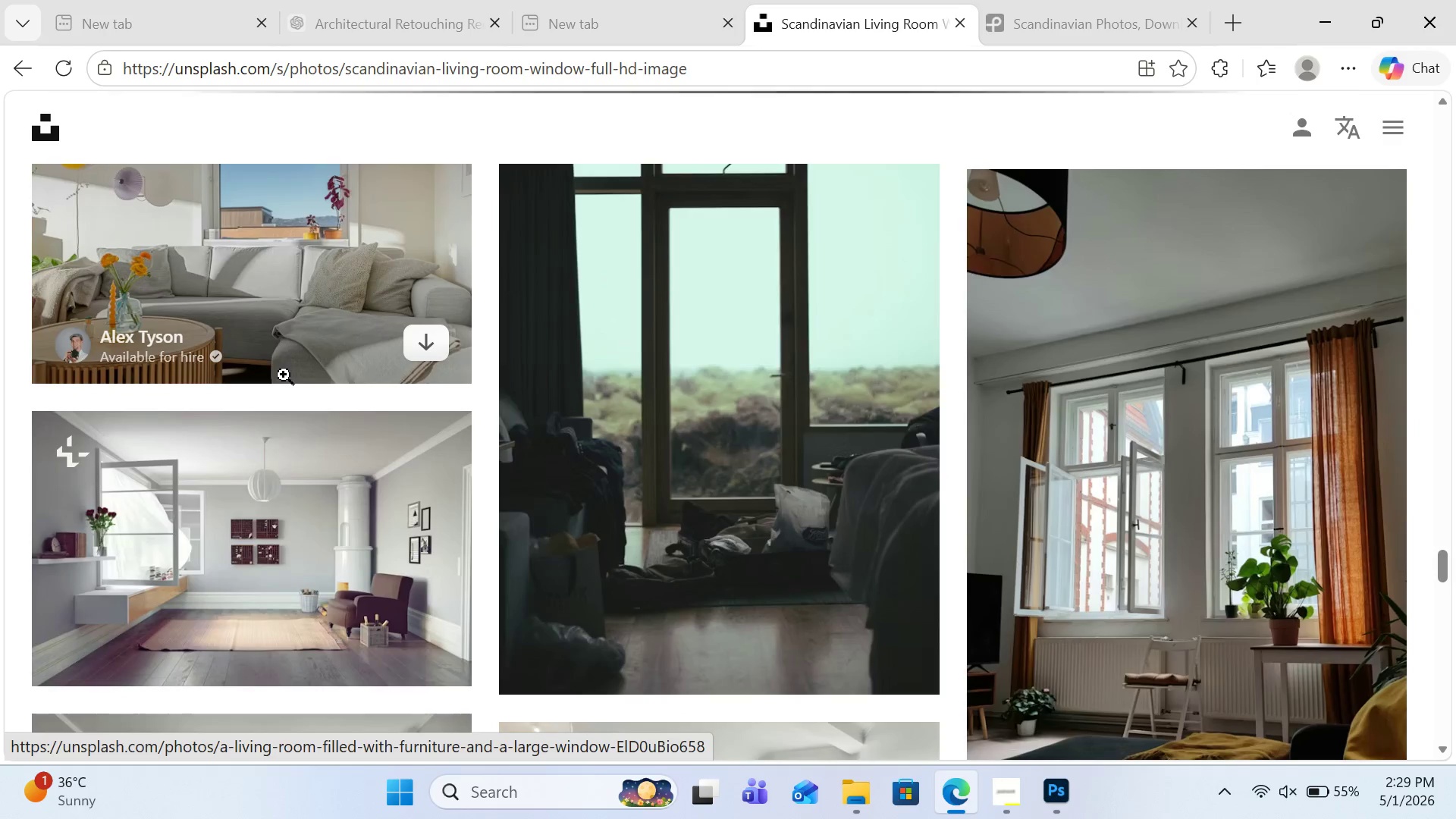 
scroll: coordinate [284, 375], scroll_direction: down, amount: 13.0
 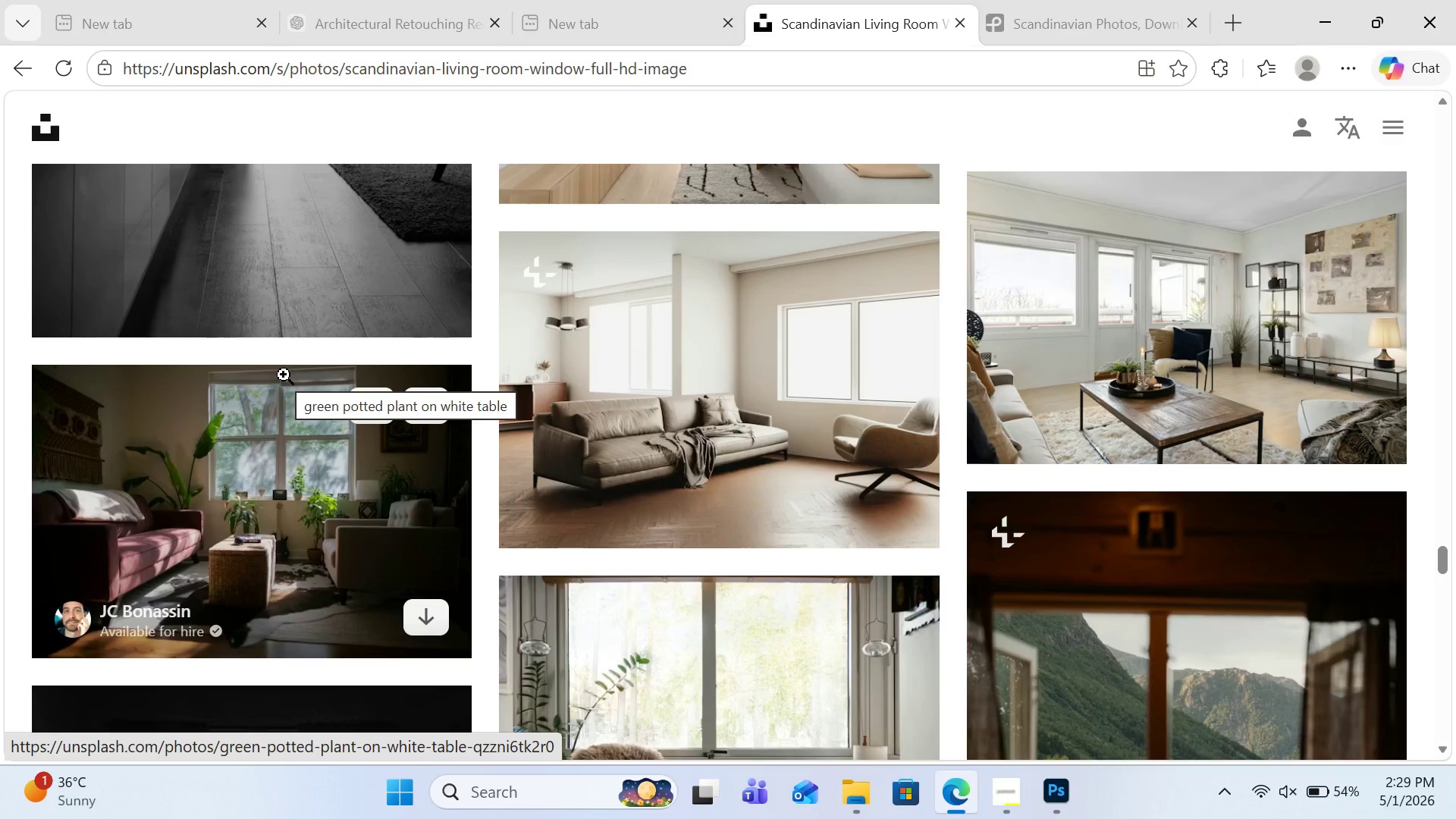 
wait(6.91)
 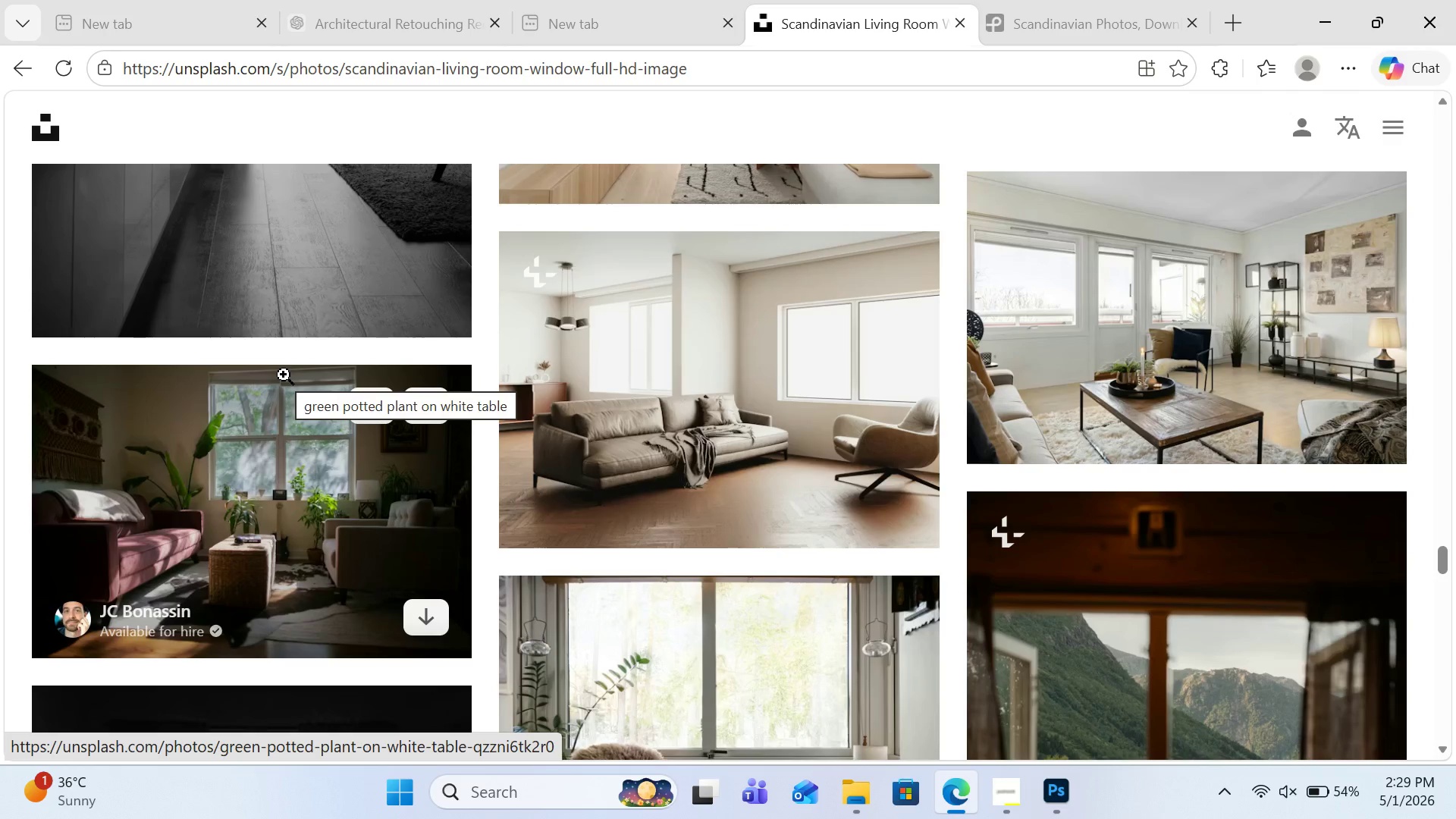 
scroll: coordinate [469, 402], scroll_direction: down, amount: 2.0
 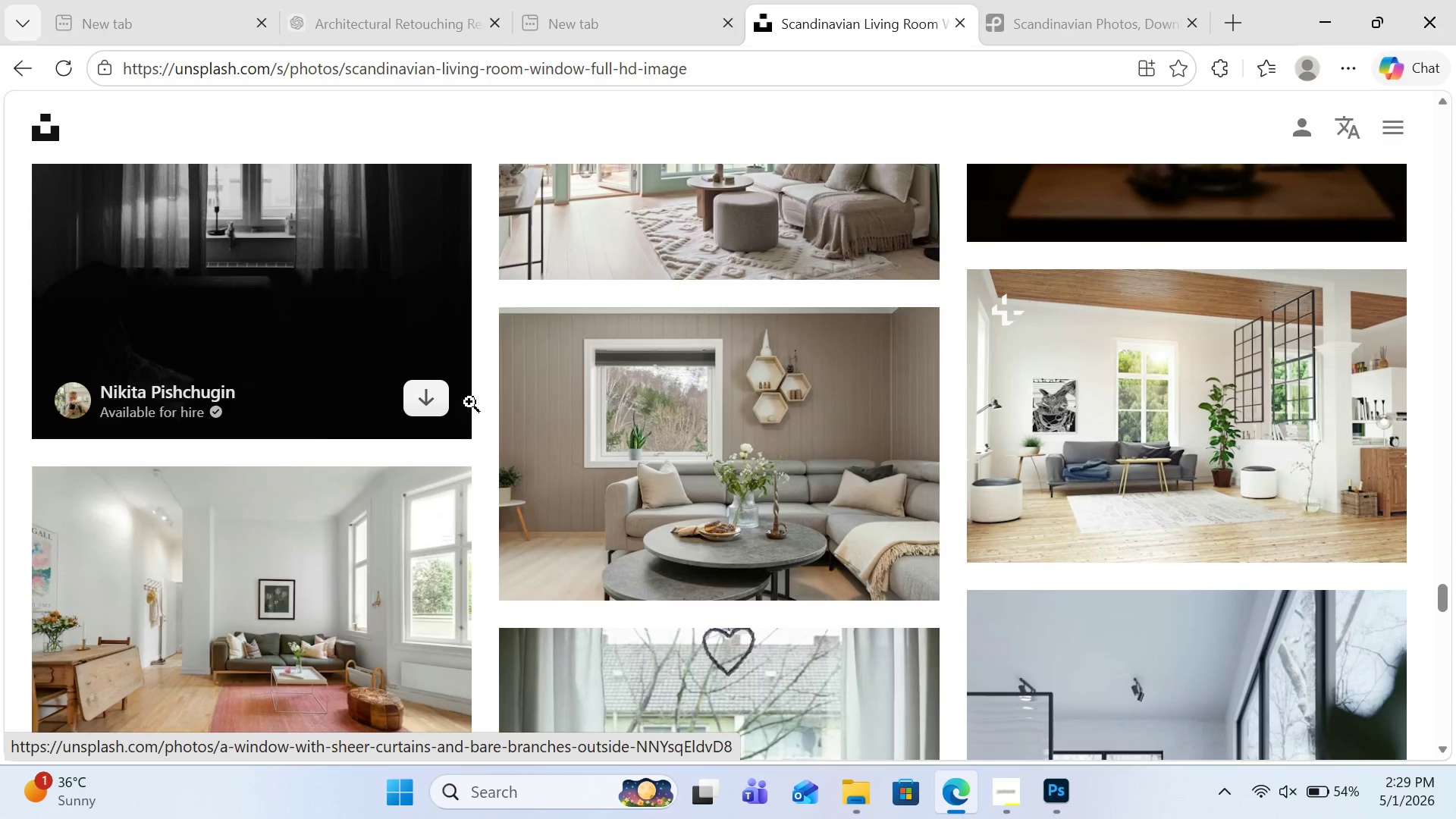 
mouse_move([670, 497])
 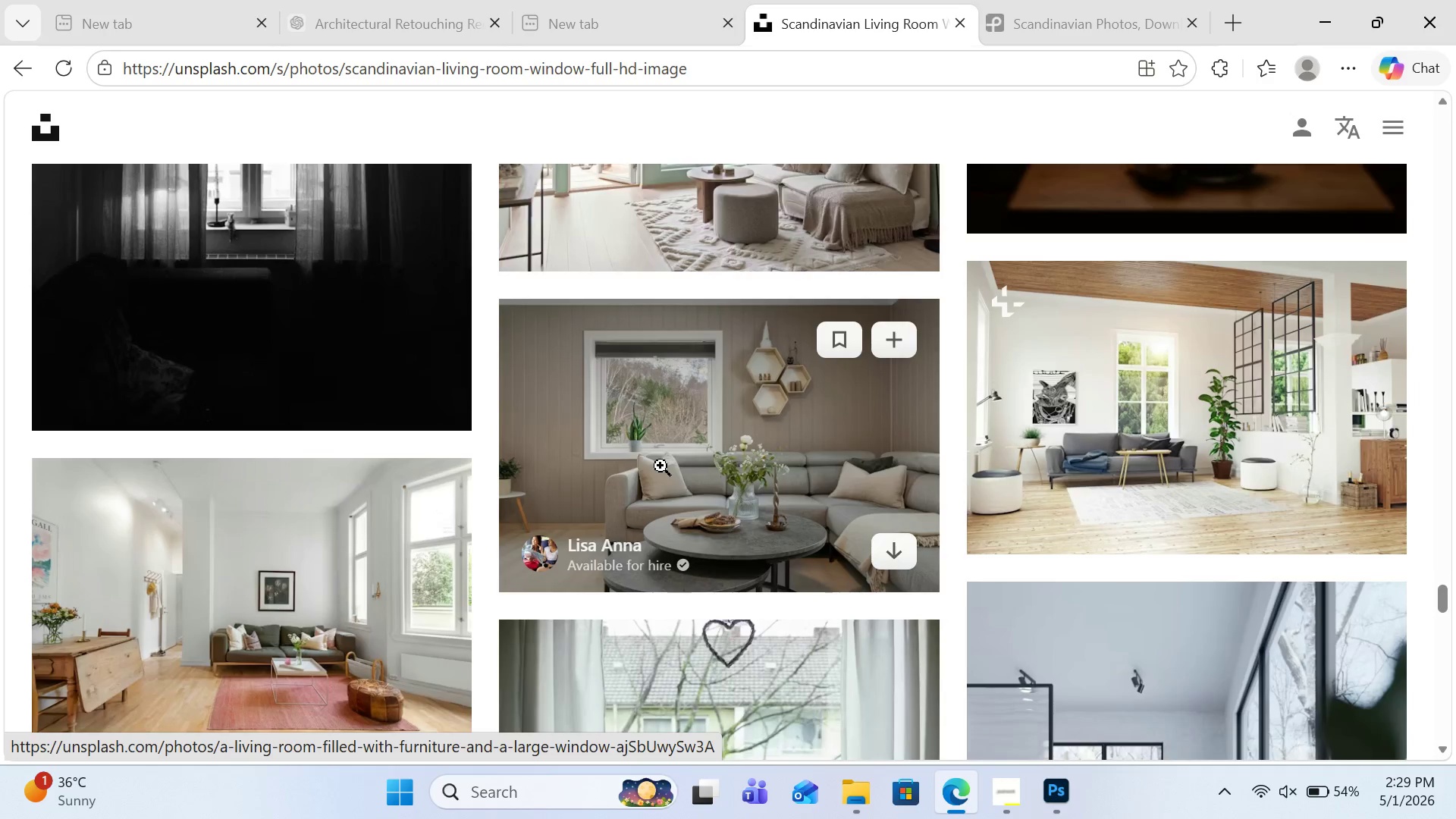 
scroll: coordinate [661, 466], scroll_direction: down, amount: 12.0
 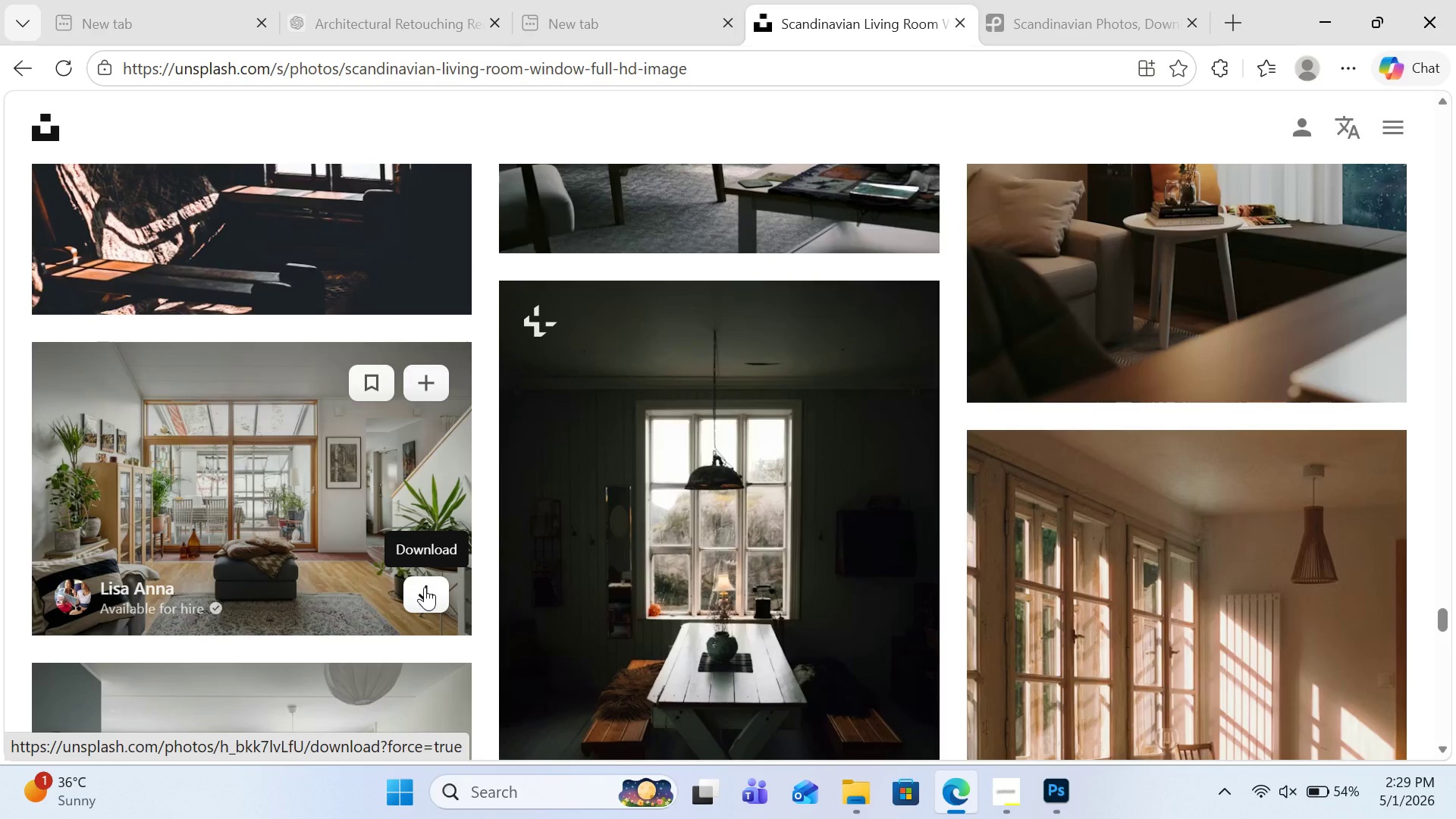 
left_click([425, 587])
 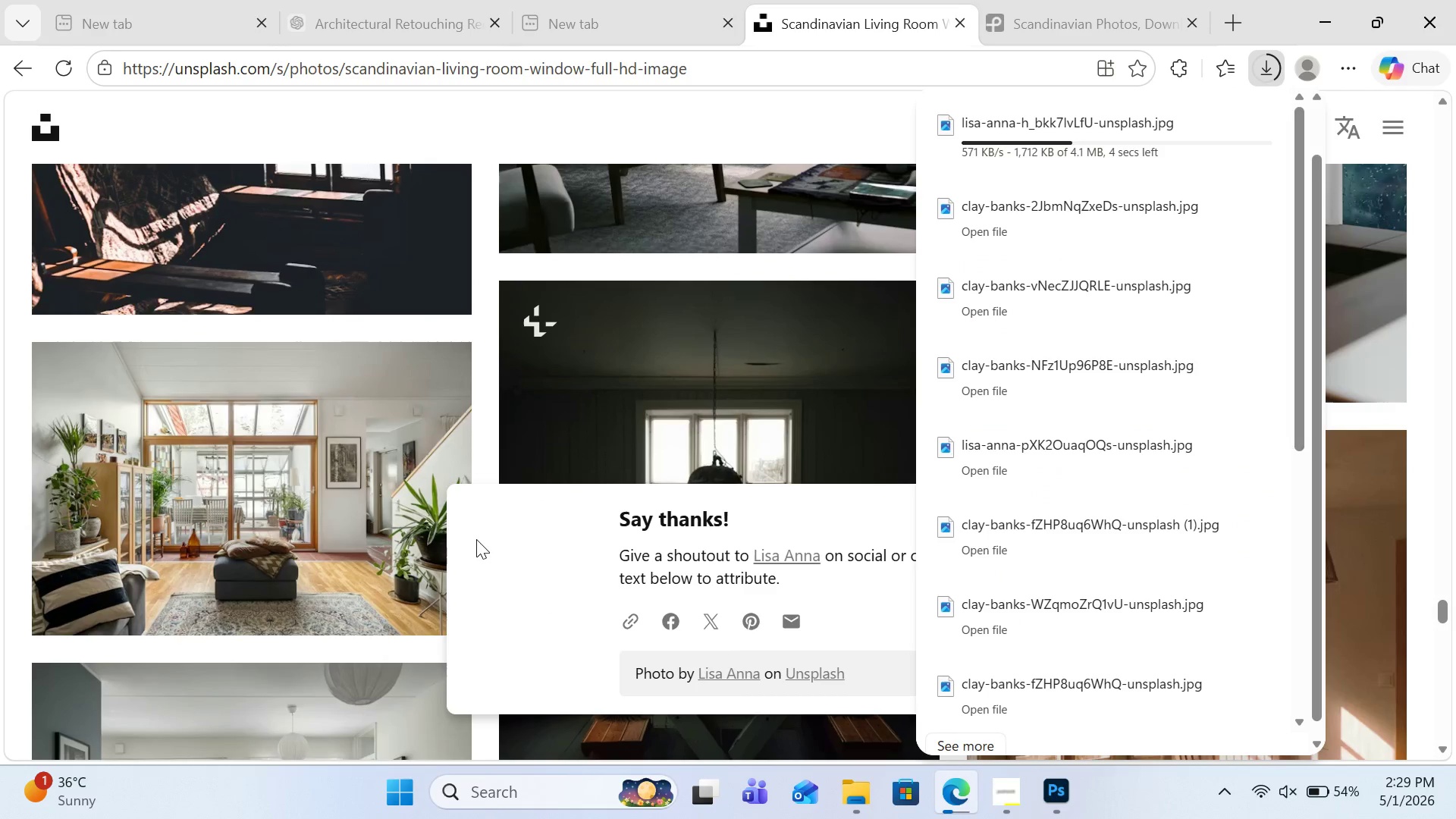 
wait(8.05)
 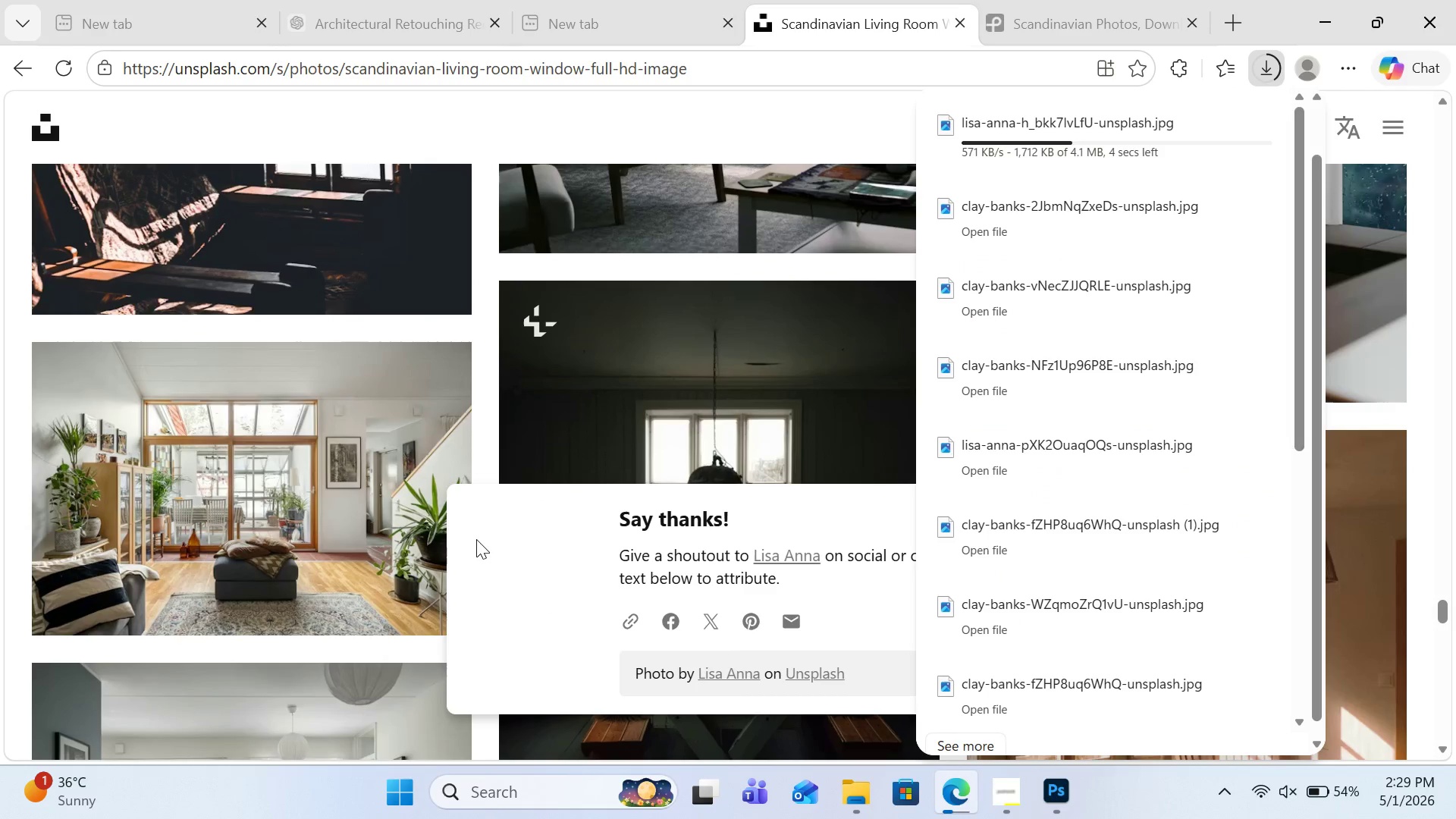 
scroll: coordinate [560, 383], scroll_direction: down, amount: 6.0
 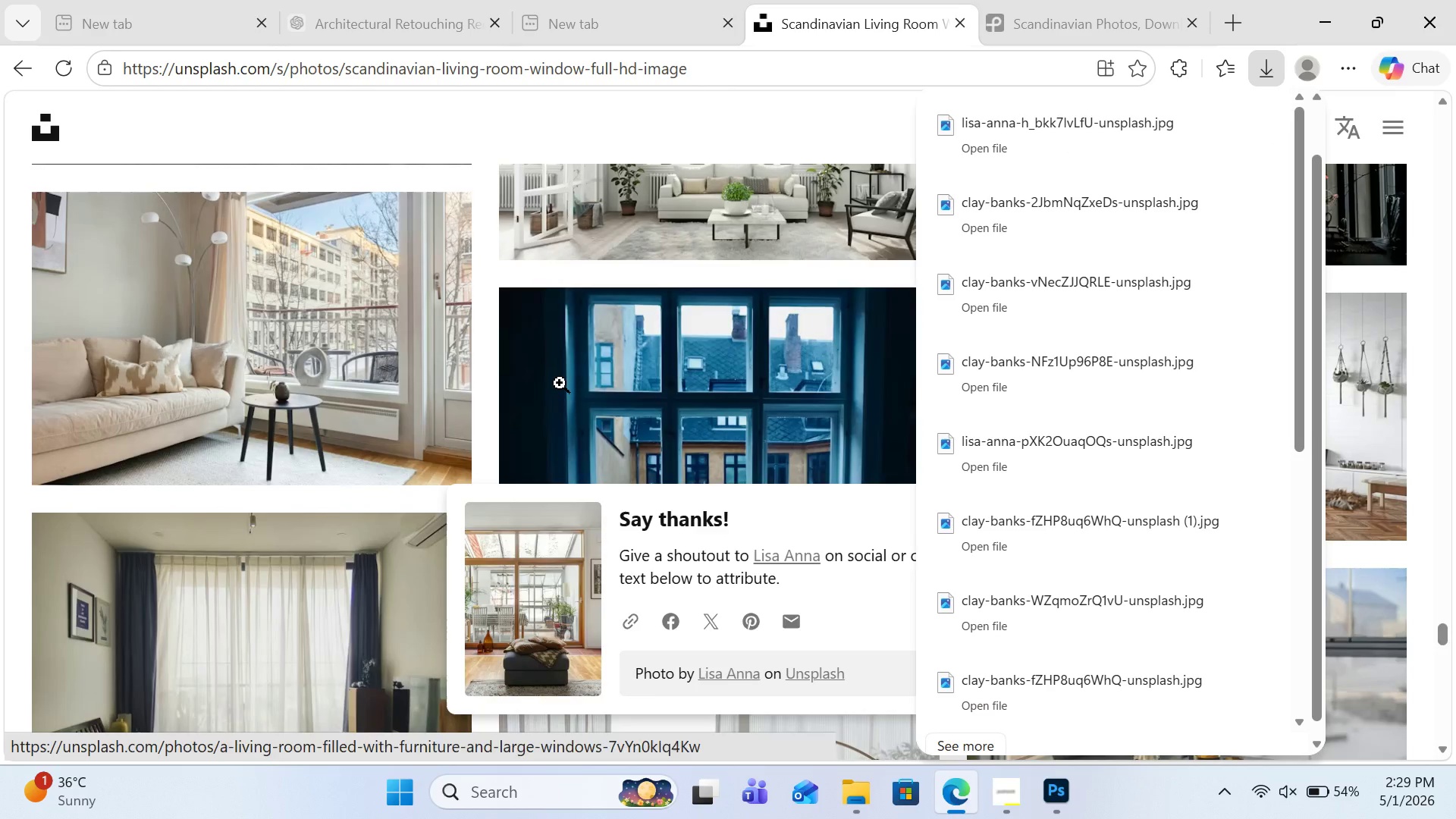 
scroll: coordinate [560, 383], scroll_direction: up, amount: 2.0
 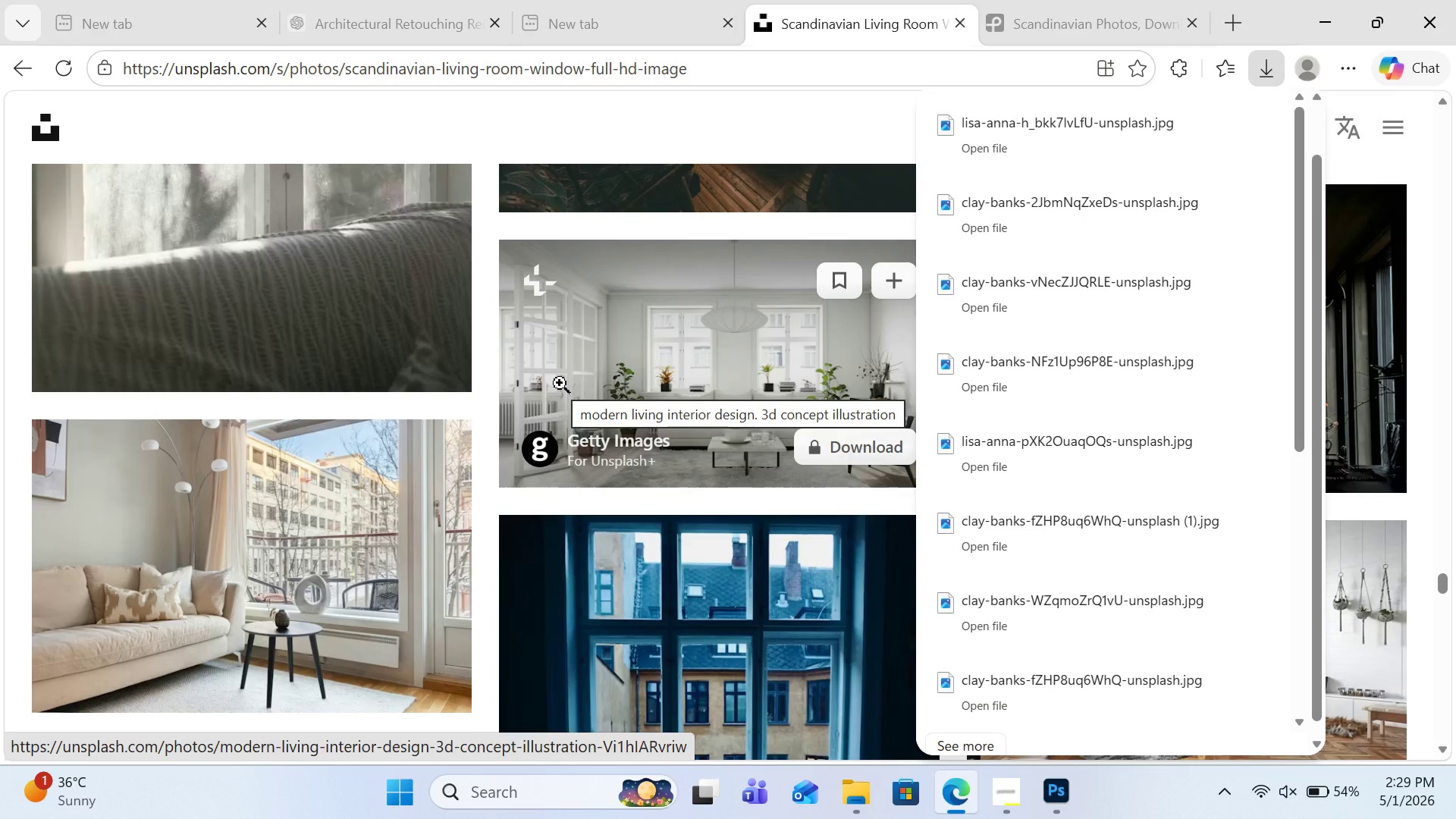 
scroll: coordinate [560, 383], scroll_direction: down, amount: 11.0
 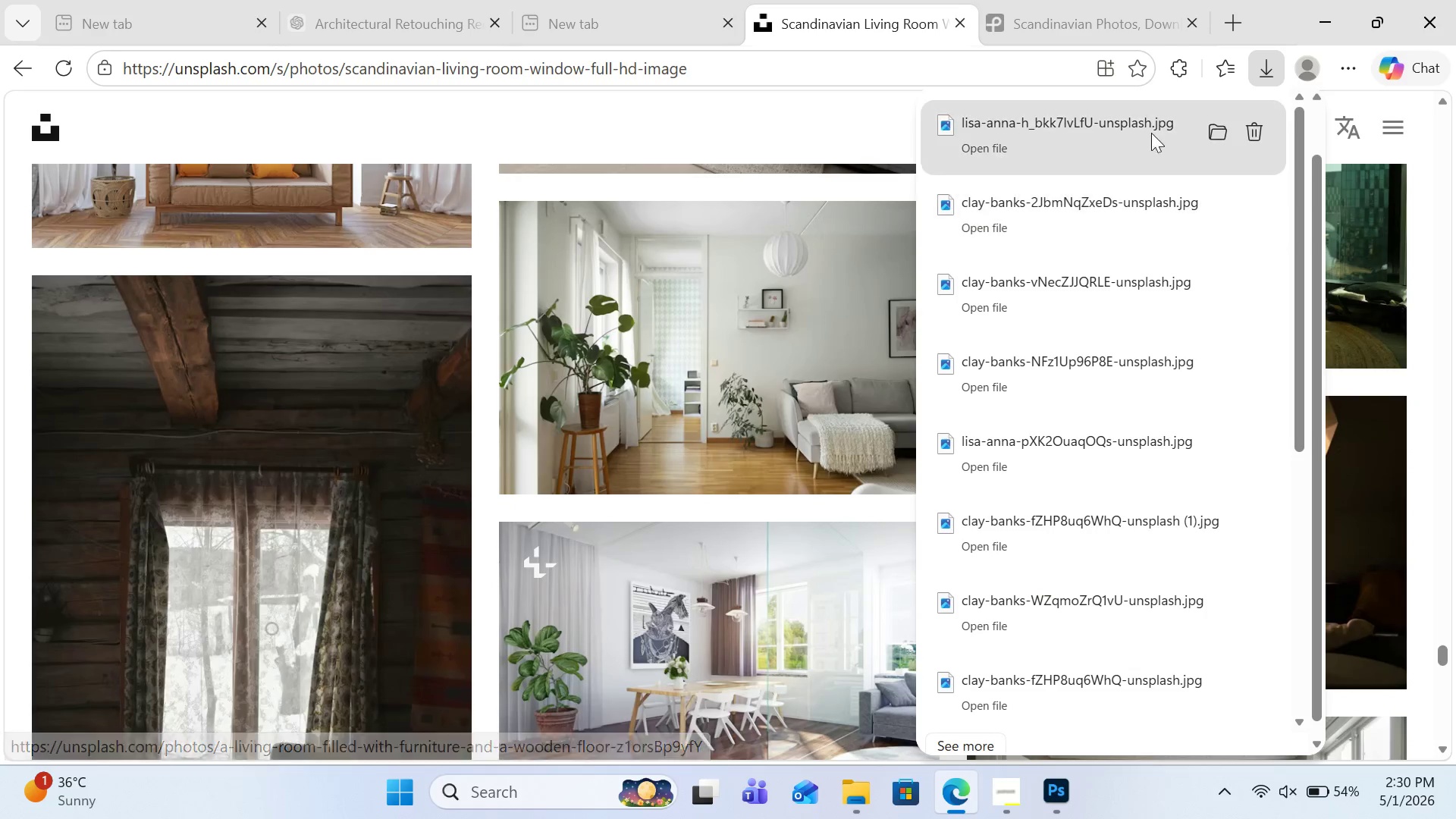 
left_click([1225, 133])
 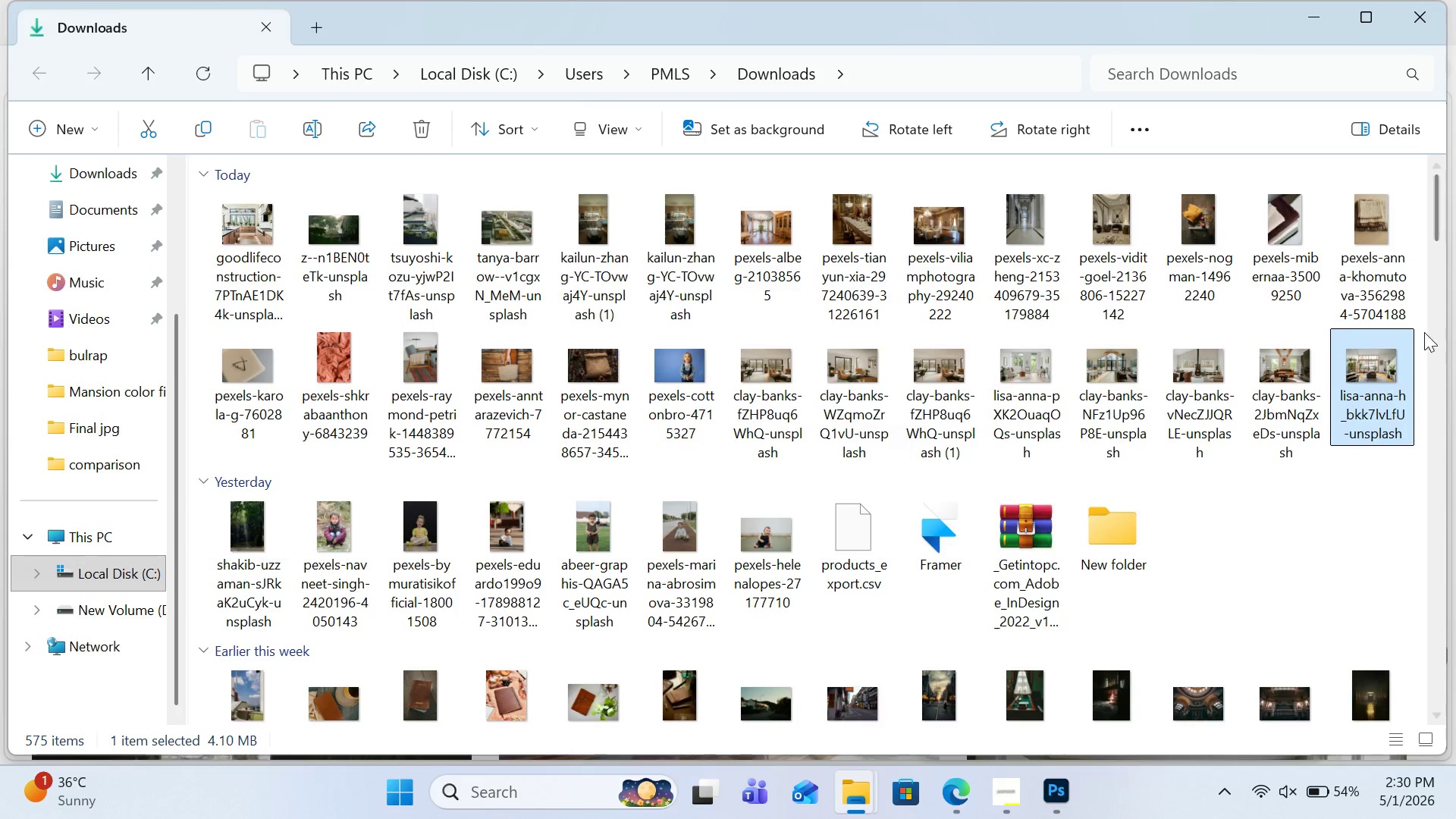 
left_click_drag(start_coordinate=[1360, 356], to_coordinate=[682, 98])
 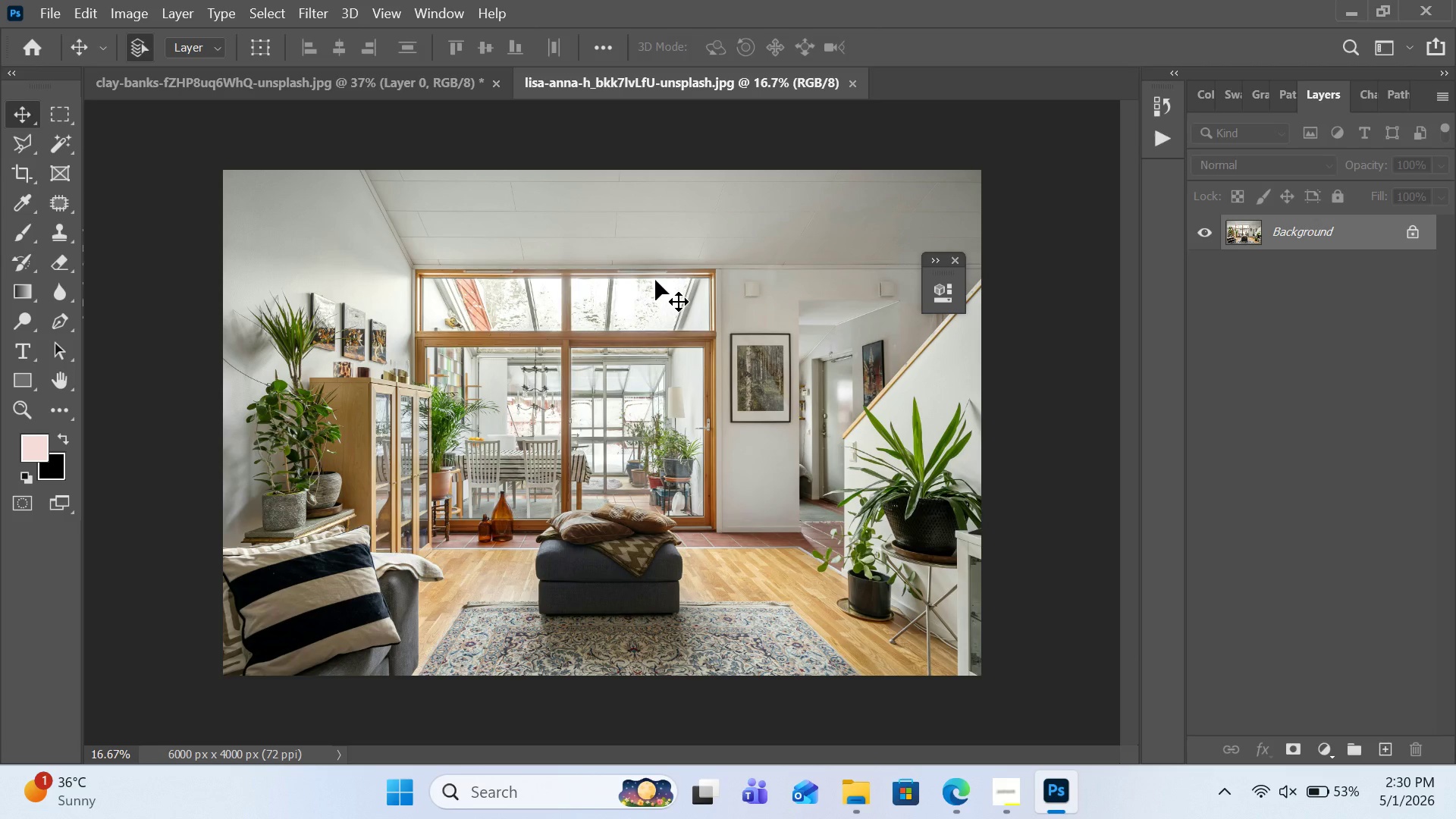 
wait(18.0)
 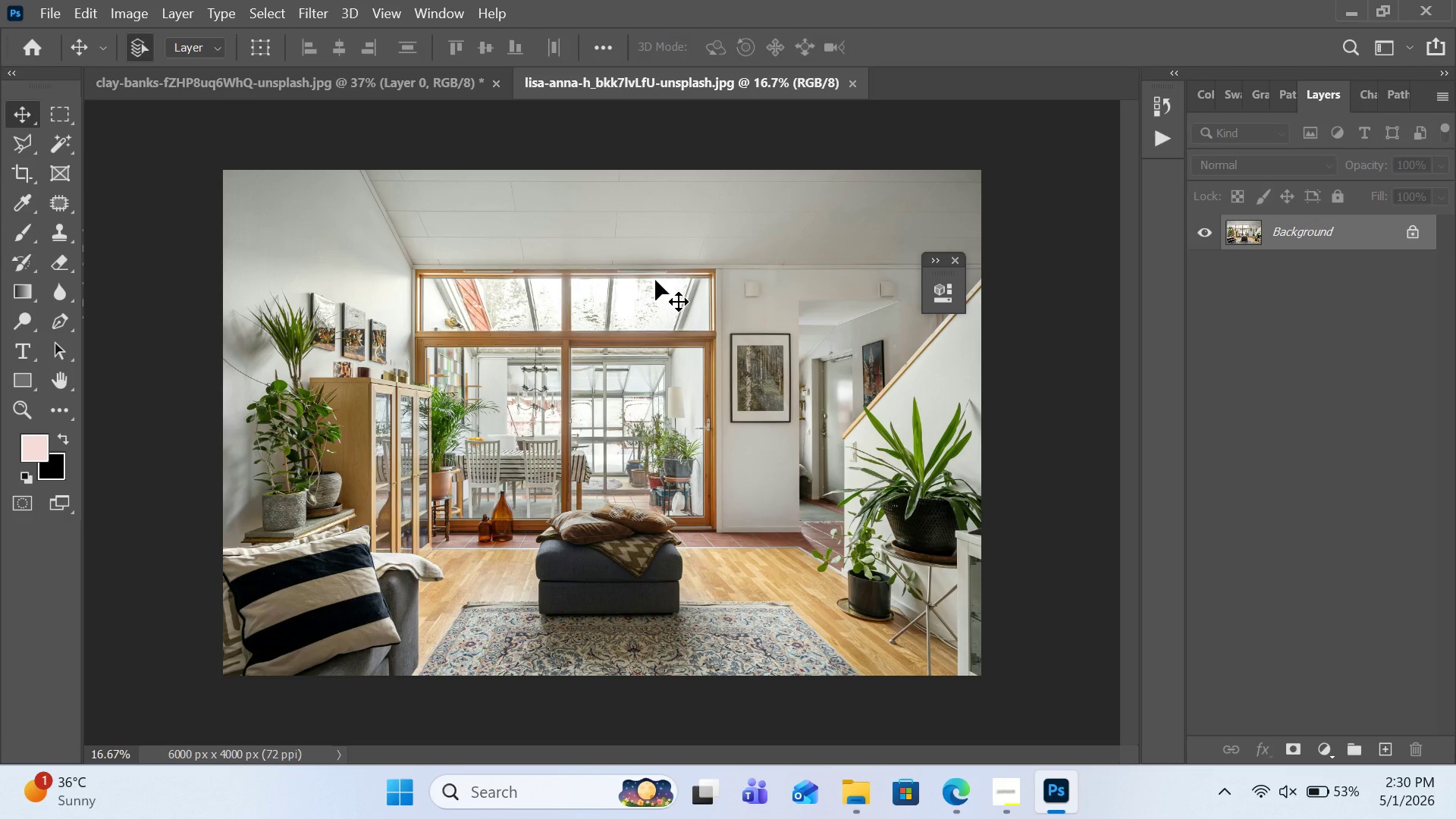 
double_click([353, 418])
 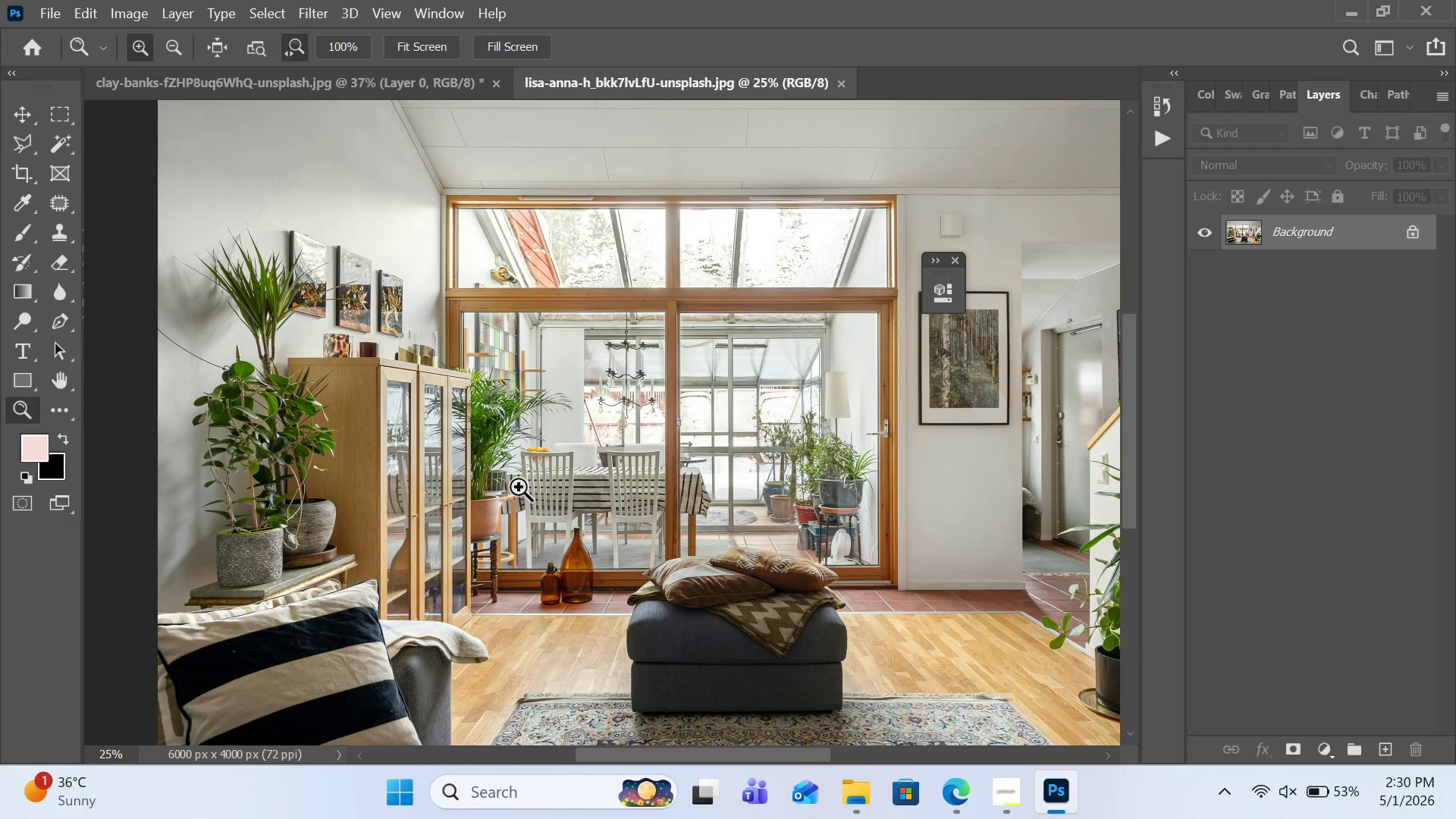 
triple_click([519, 487])
 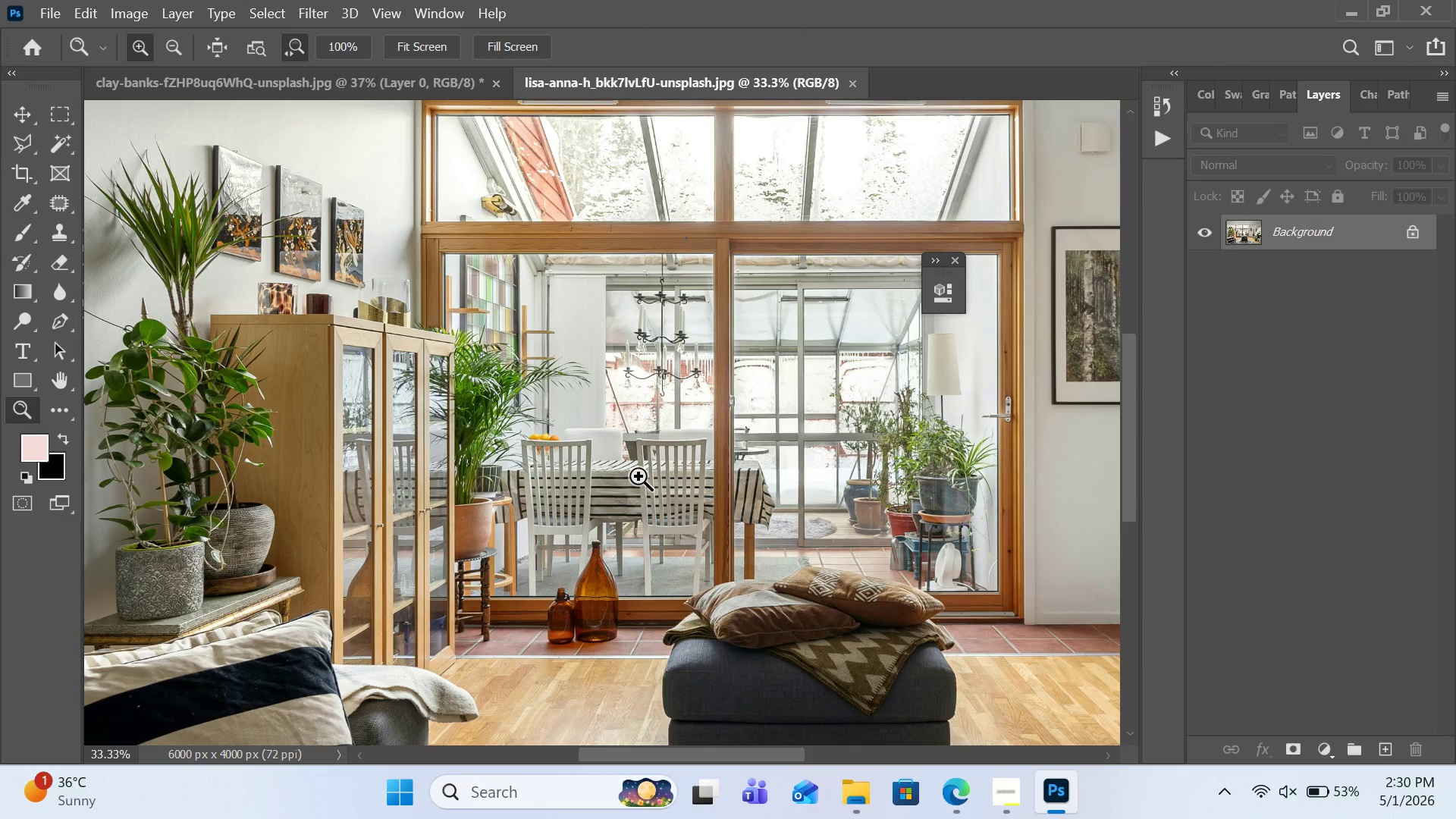 
left_click([639, 476])
 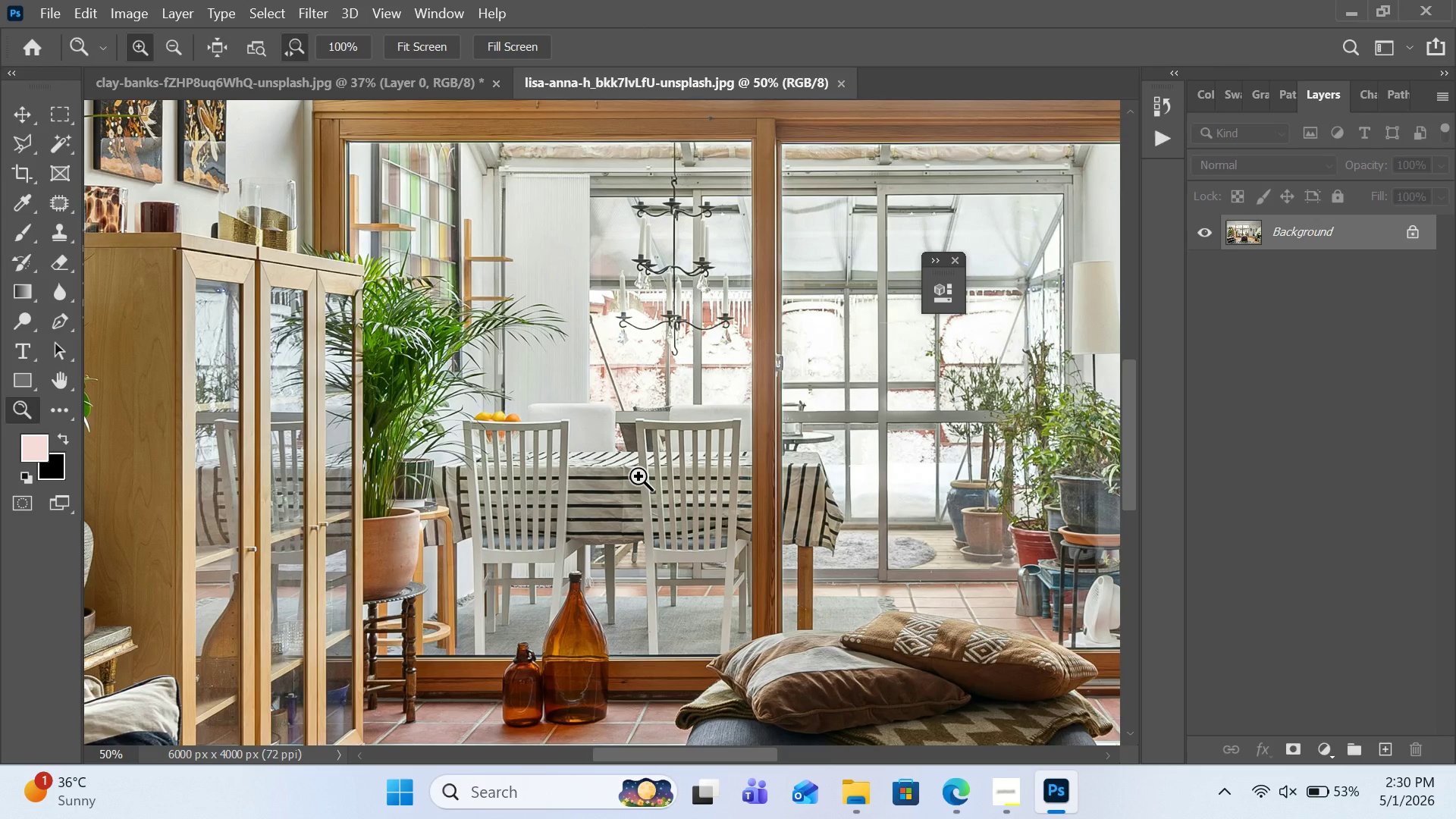 
scroll: coordinate [639, 476], scroll_direction: down, amount: 3.0
 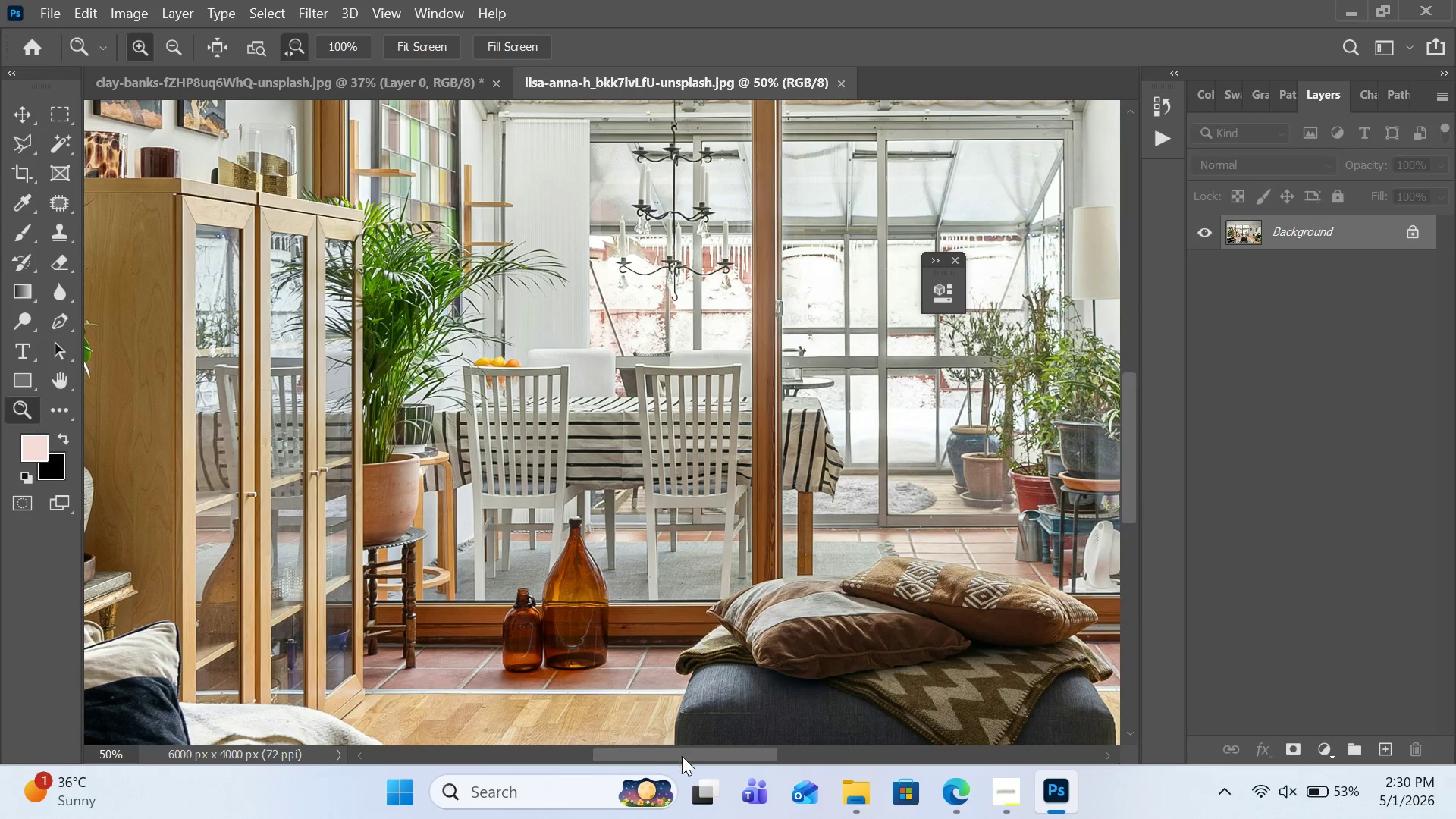 
left_click_drag(start_coordinate=[681, 755], to_coordinate=[714, 724])
 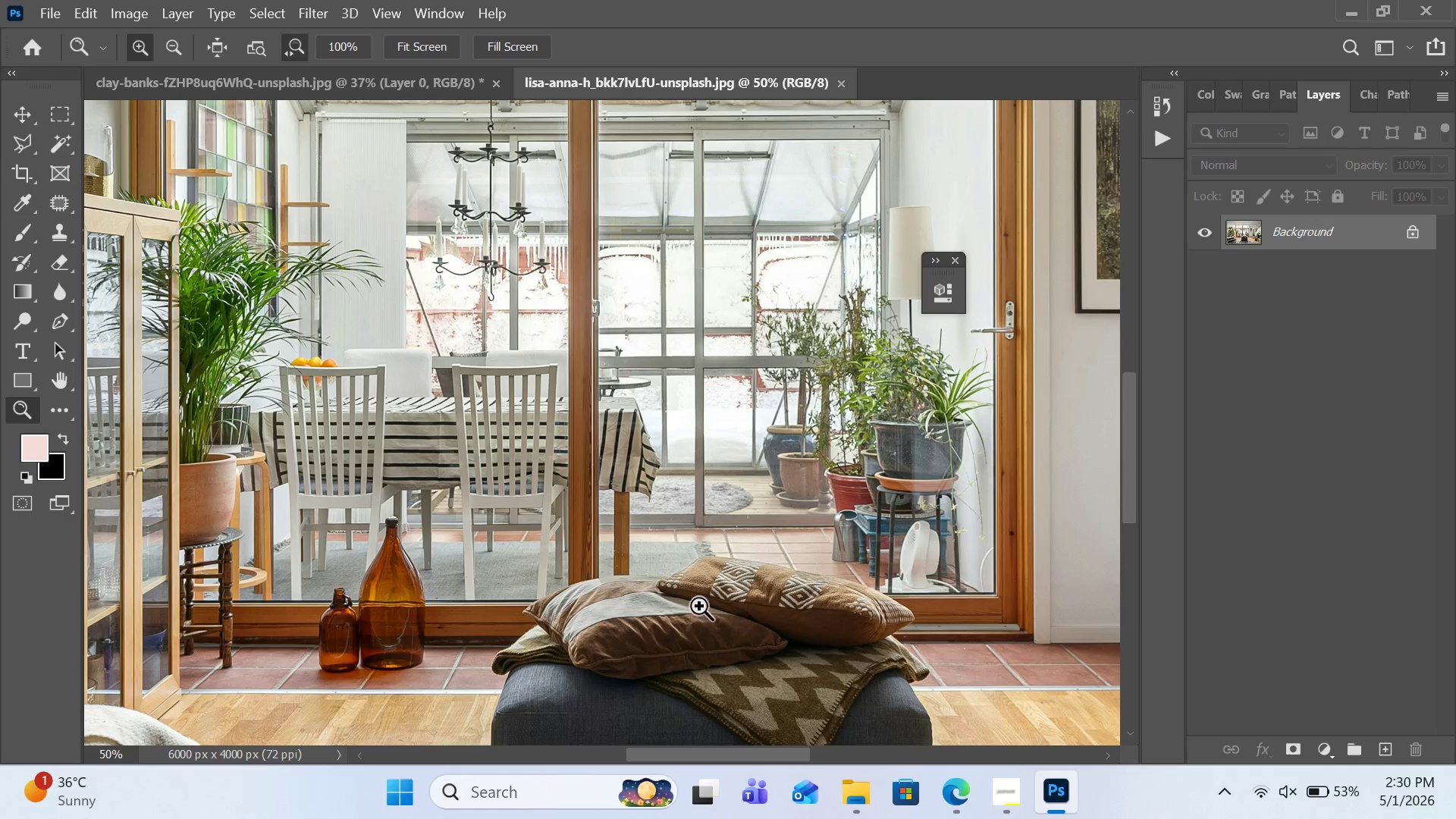 
scroll: coordinate [699, 605], scroll_direction: up, amount: 6.0
 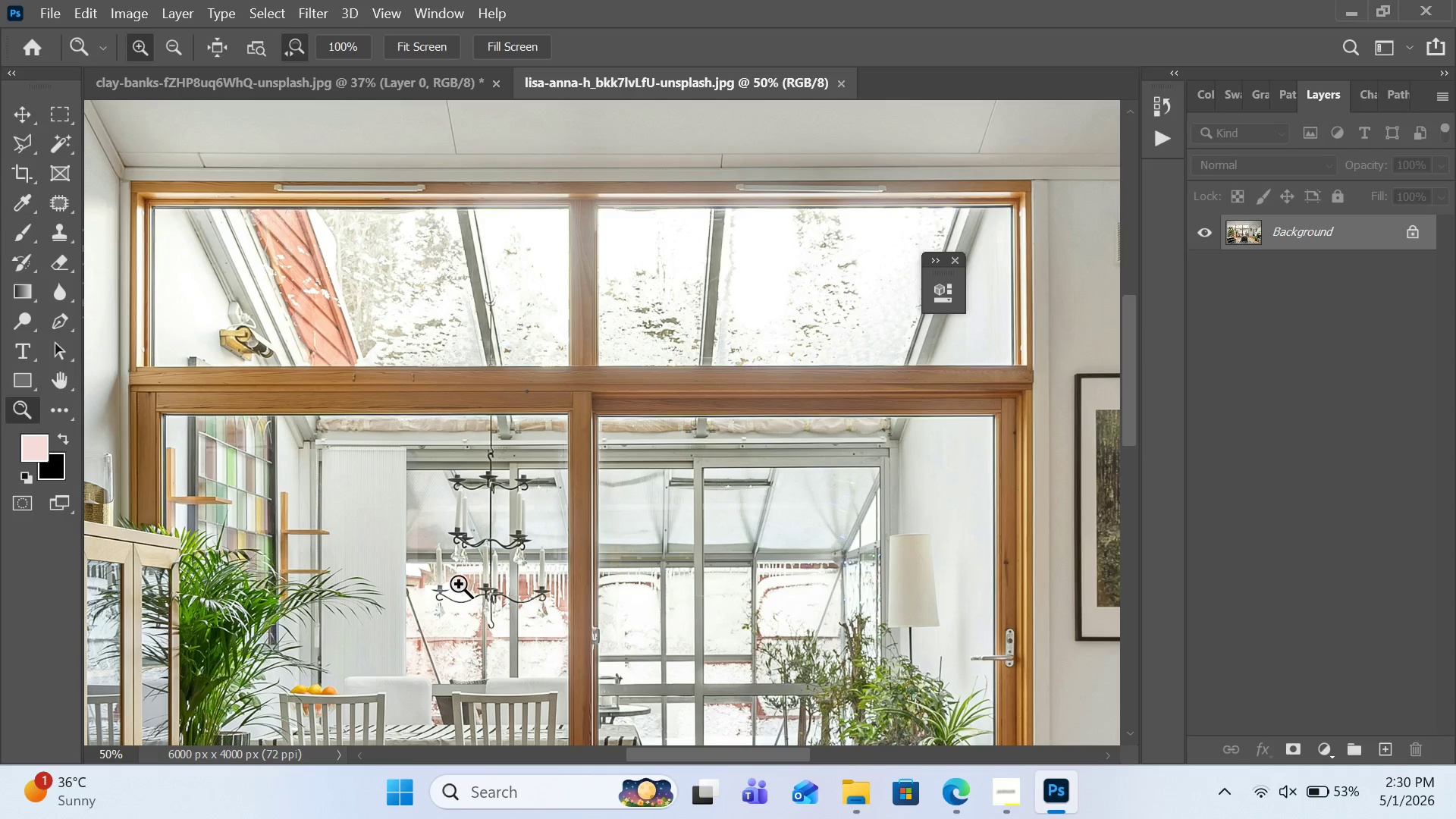 
wait(6.58)
 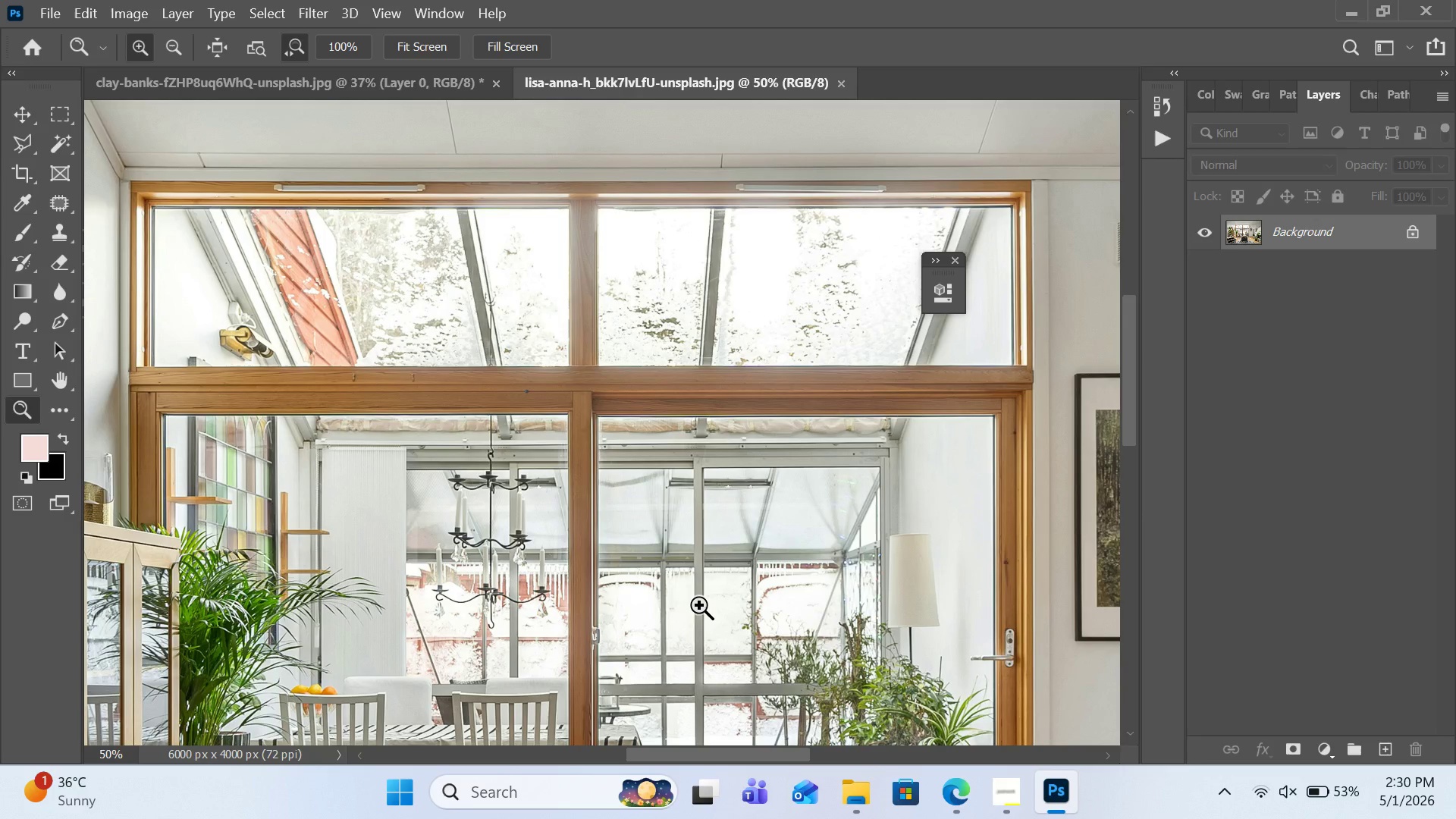 
right_click([1378, 225])
 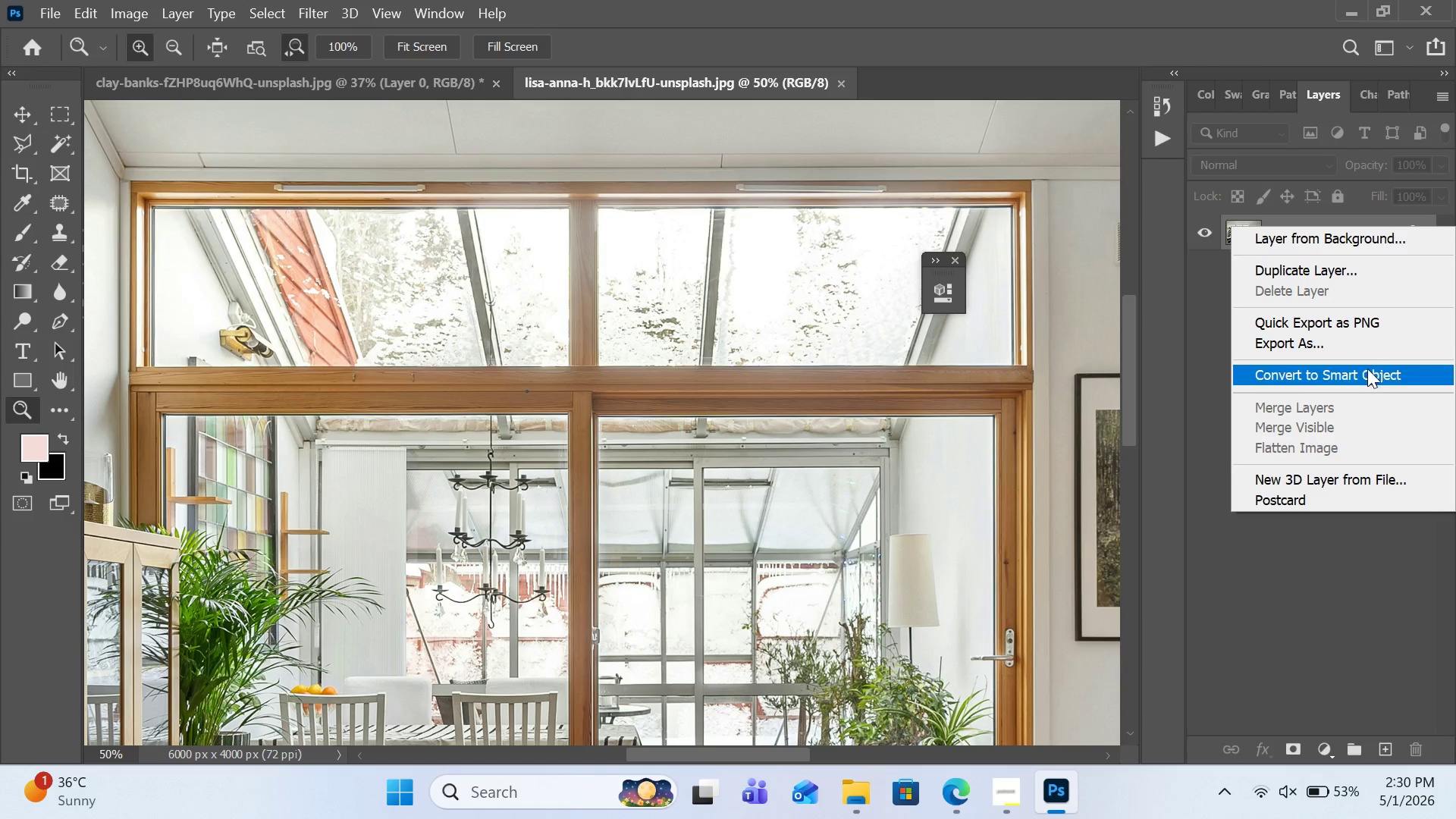 
left_click([1367, 374])
 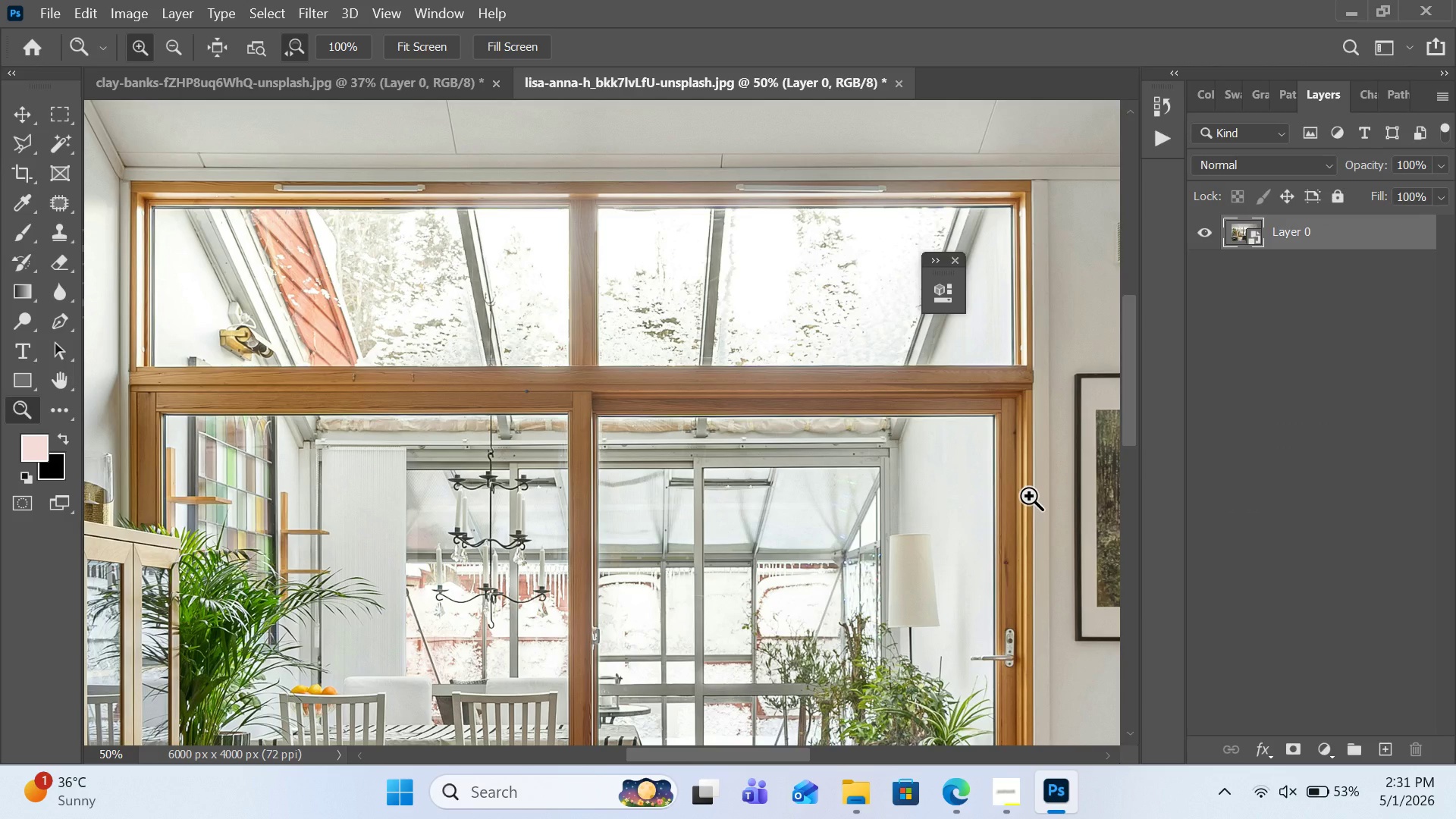 
key(Control+ControlRight)
 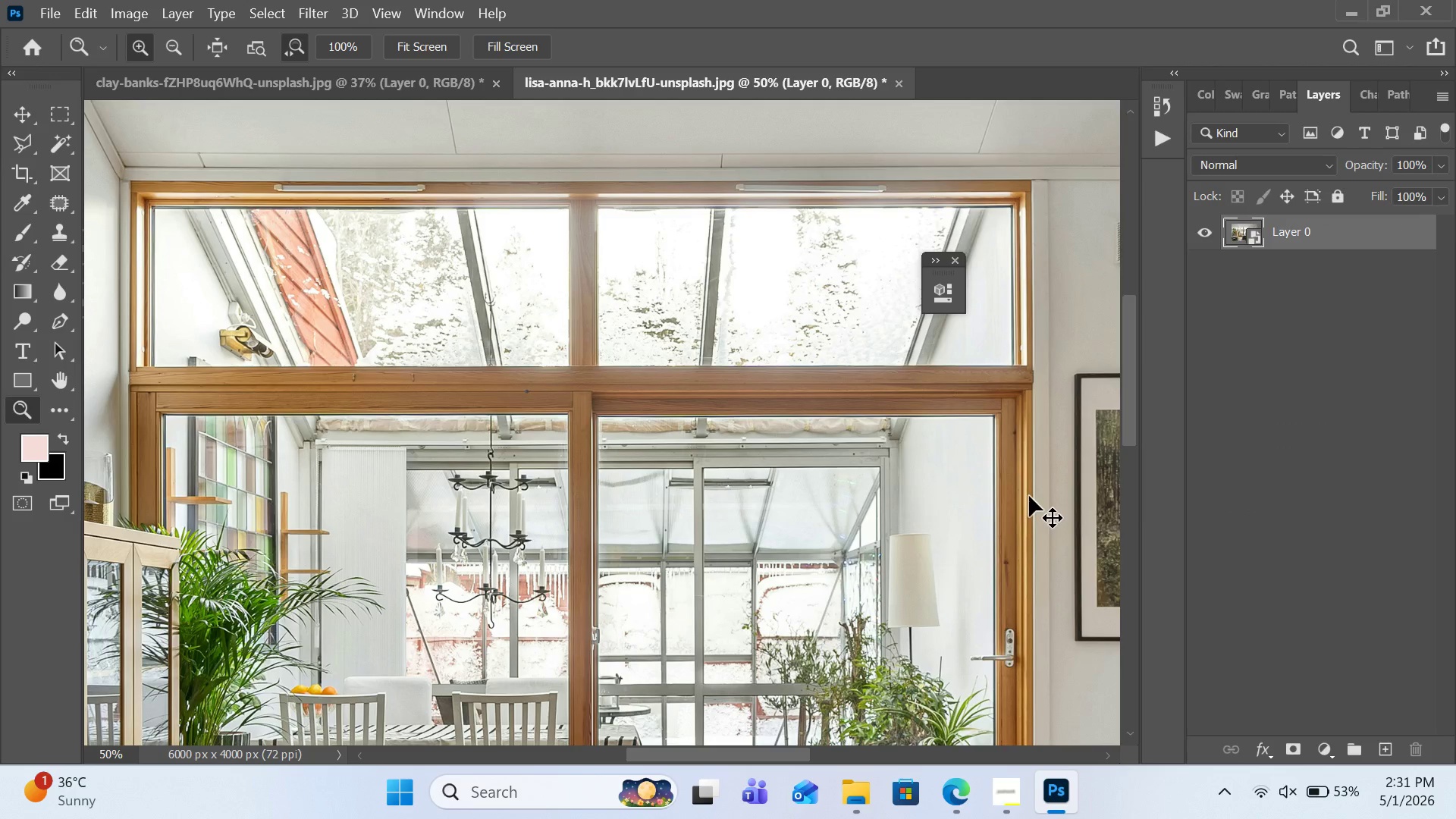 
key(Control+0)
 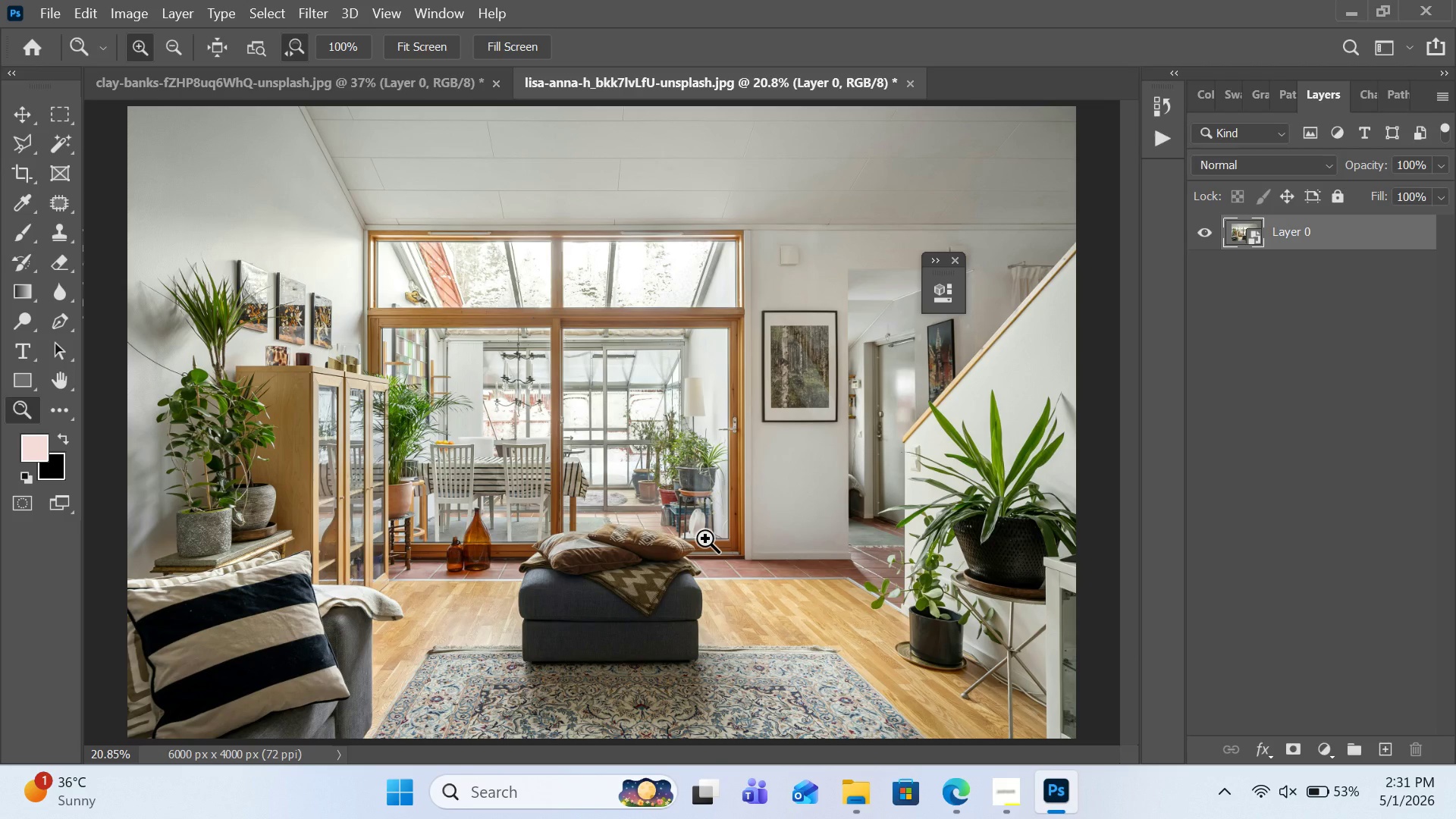 
wait(17.69)
 